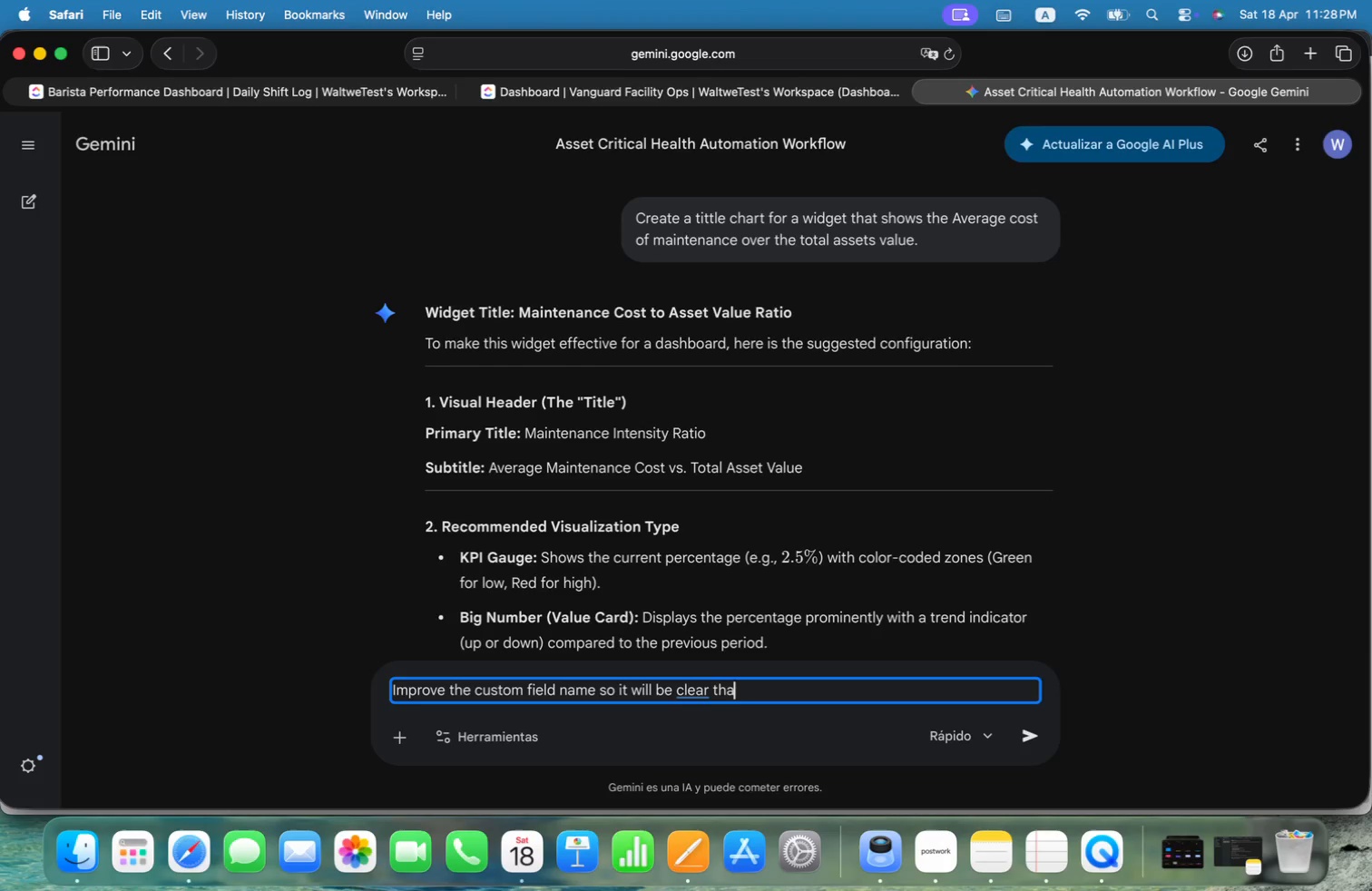 
key(Alt+A)
 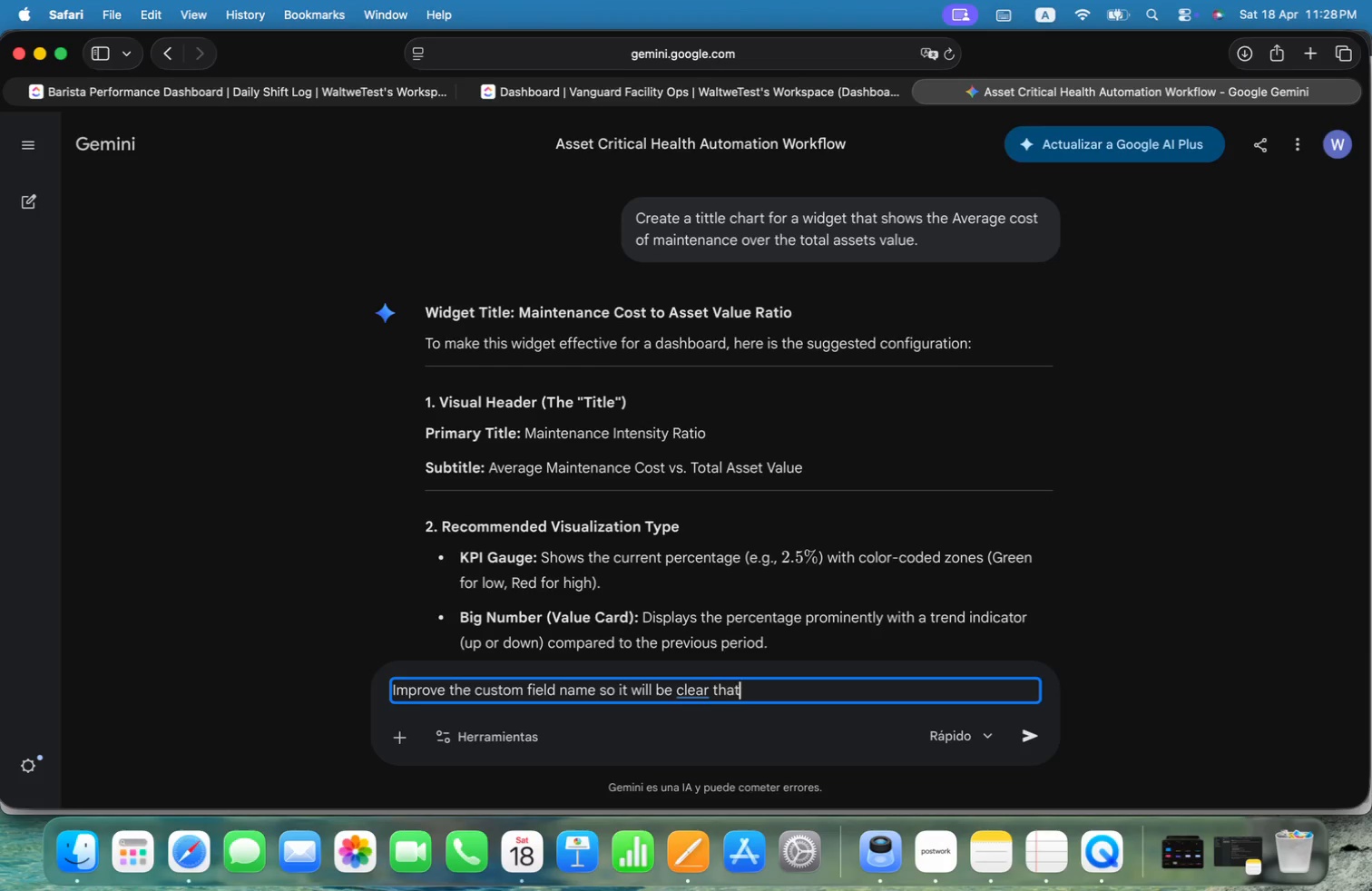 
key(Alt+T)
 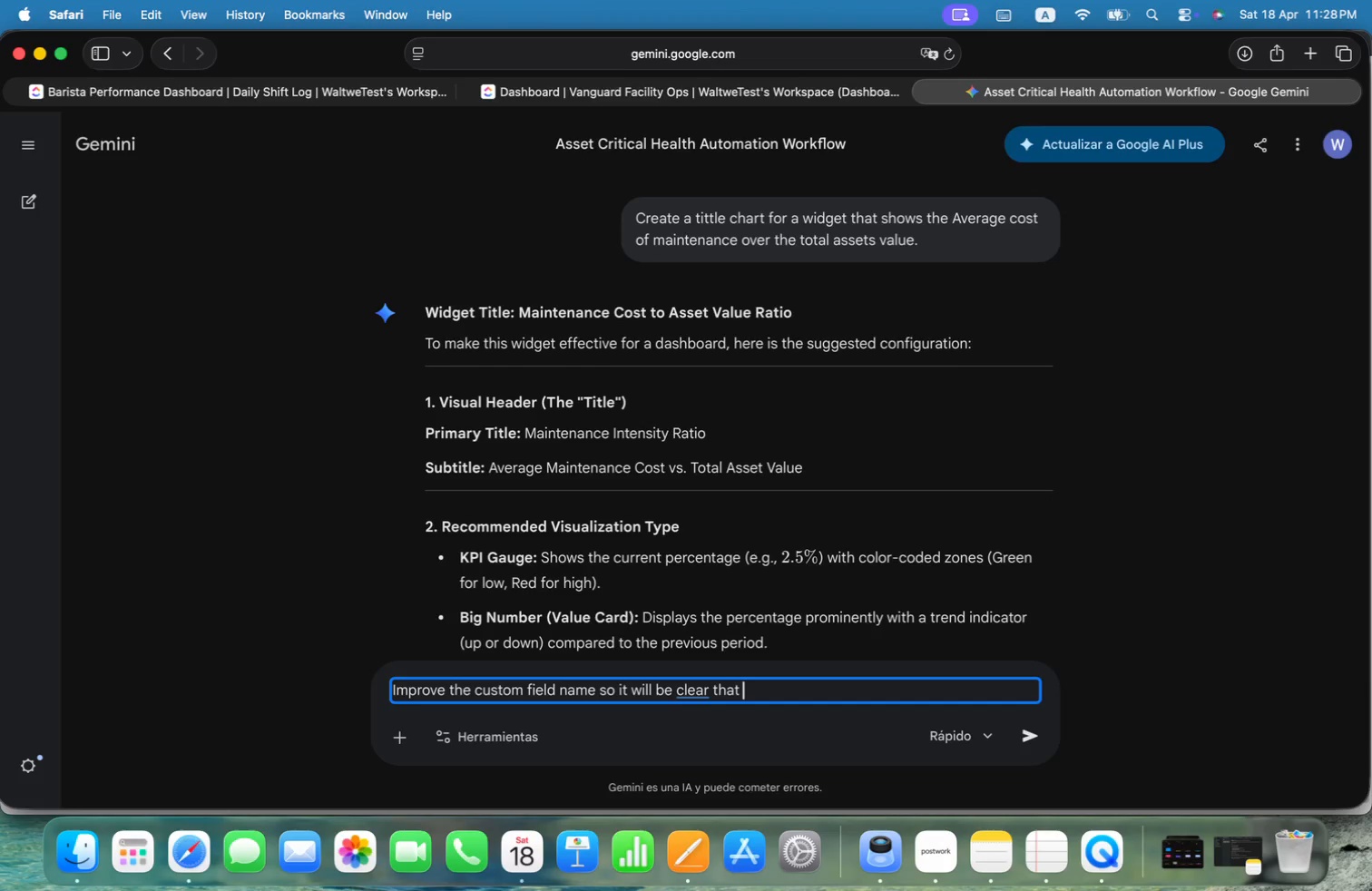 
key(Alt+Space)
 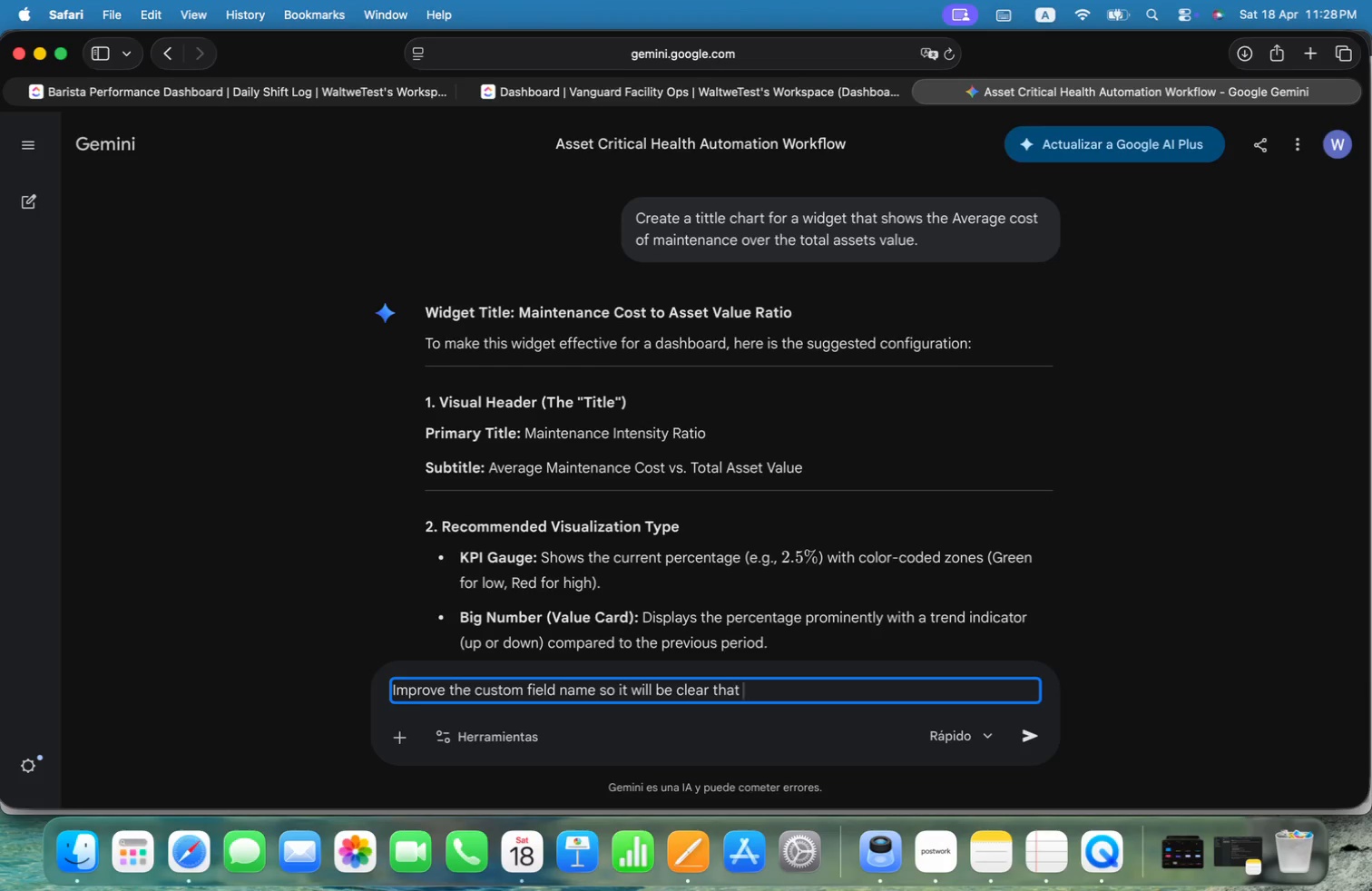 
key(Alt+T)
 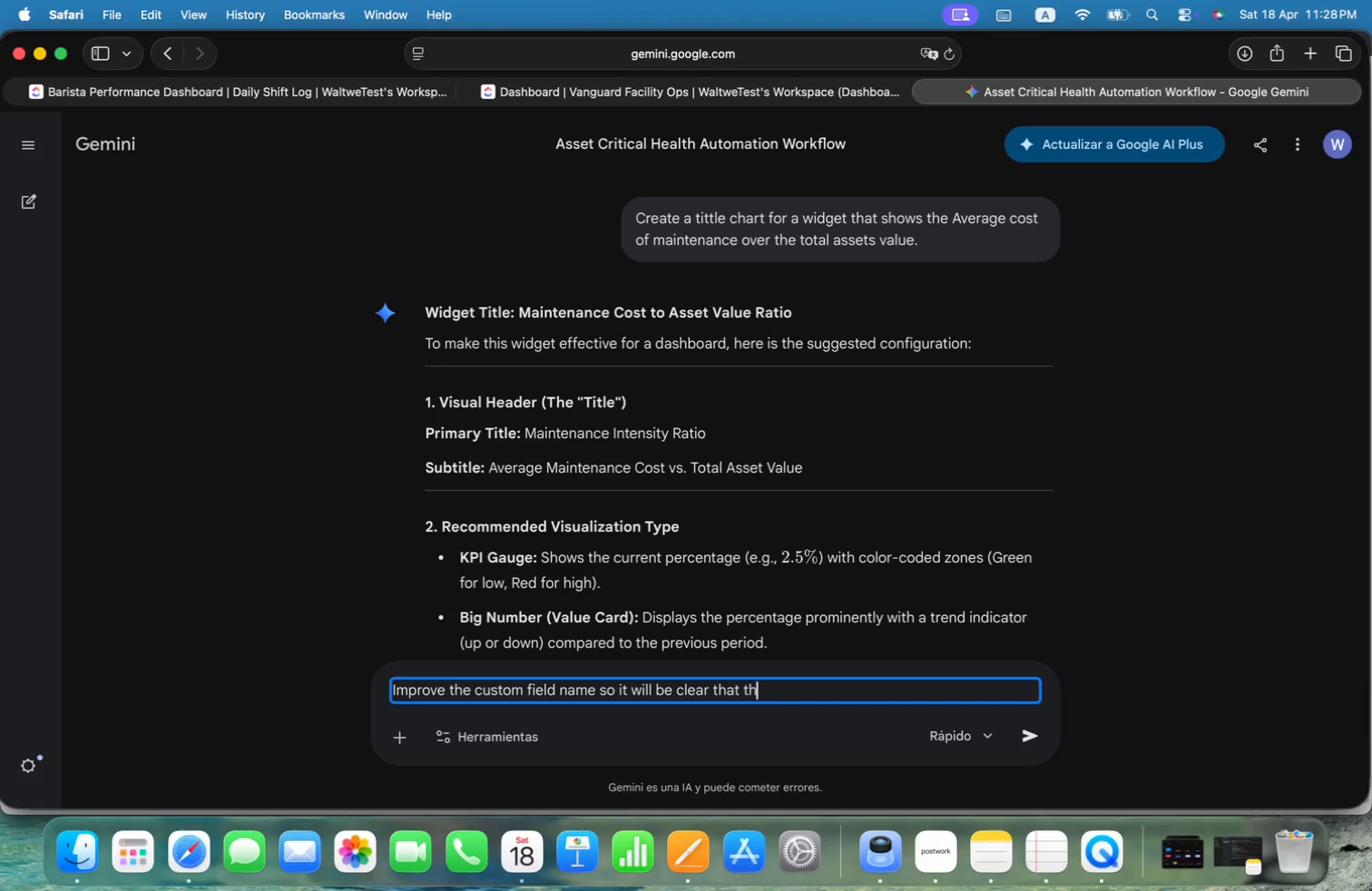 
key(Alt+H)
 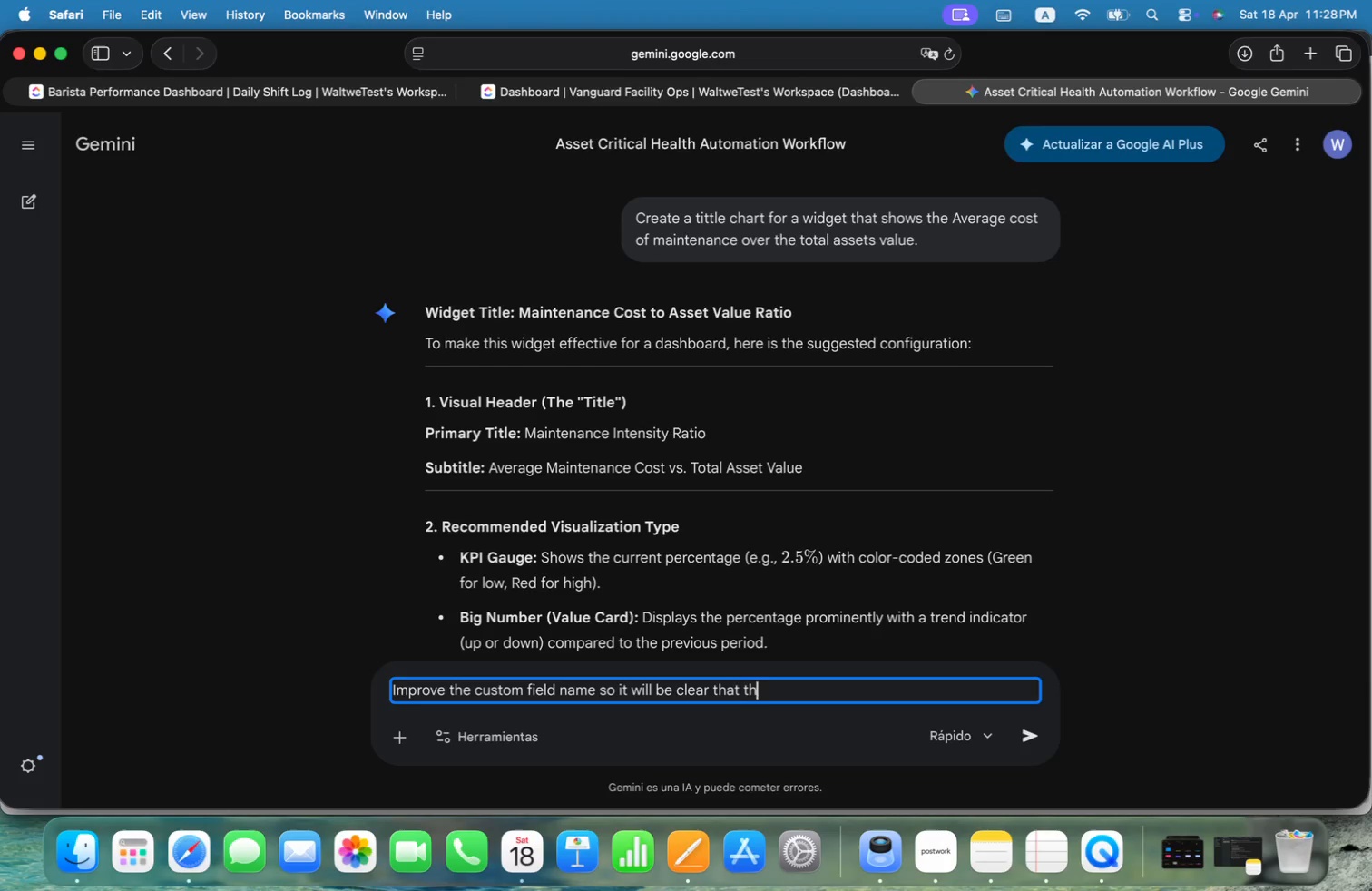 
key(Alt+E)
 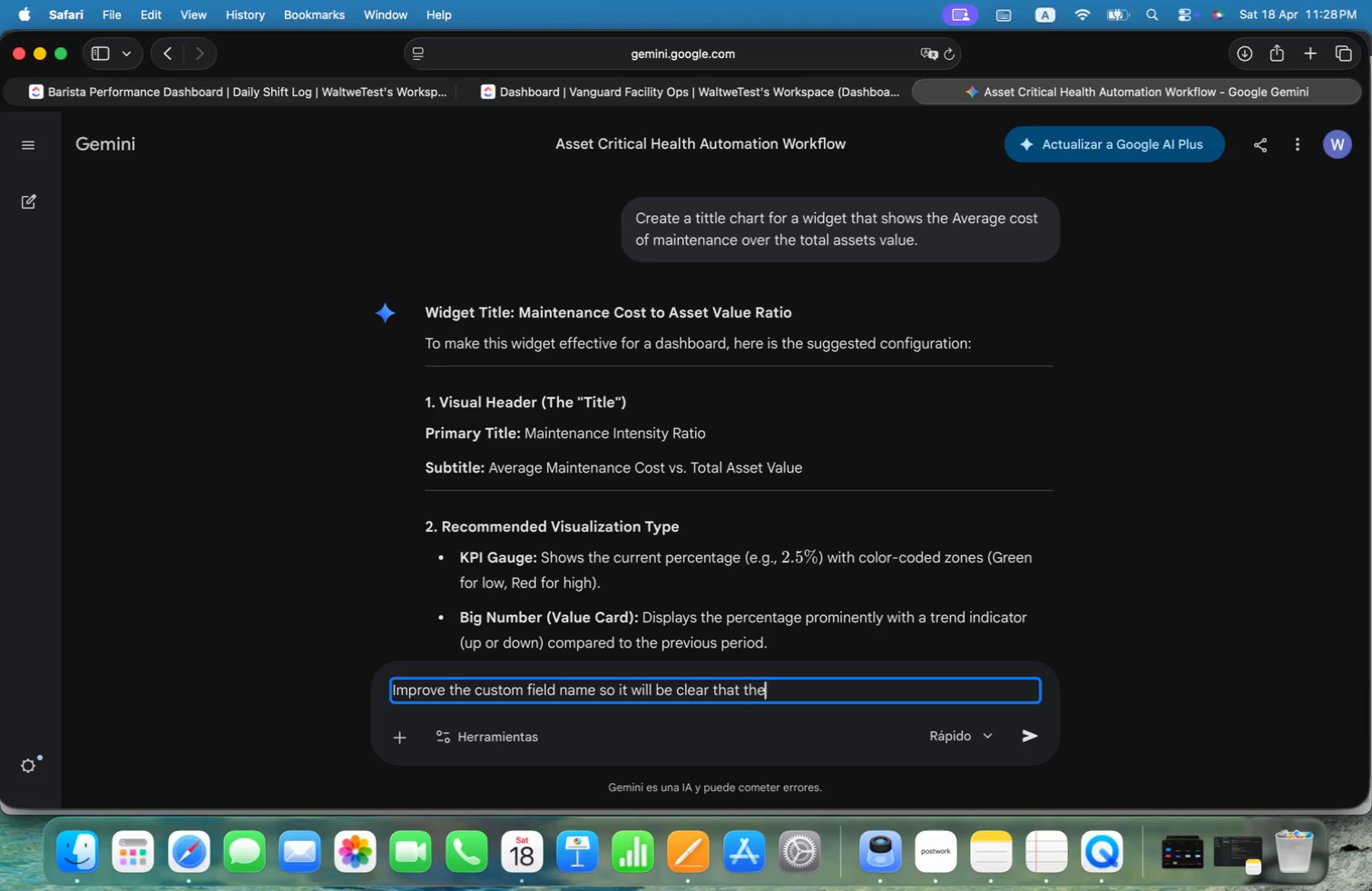 
key(Alt+Space)
 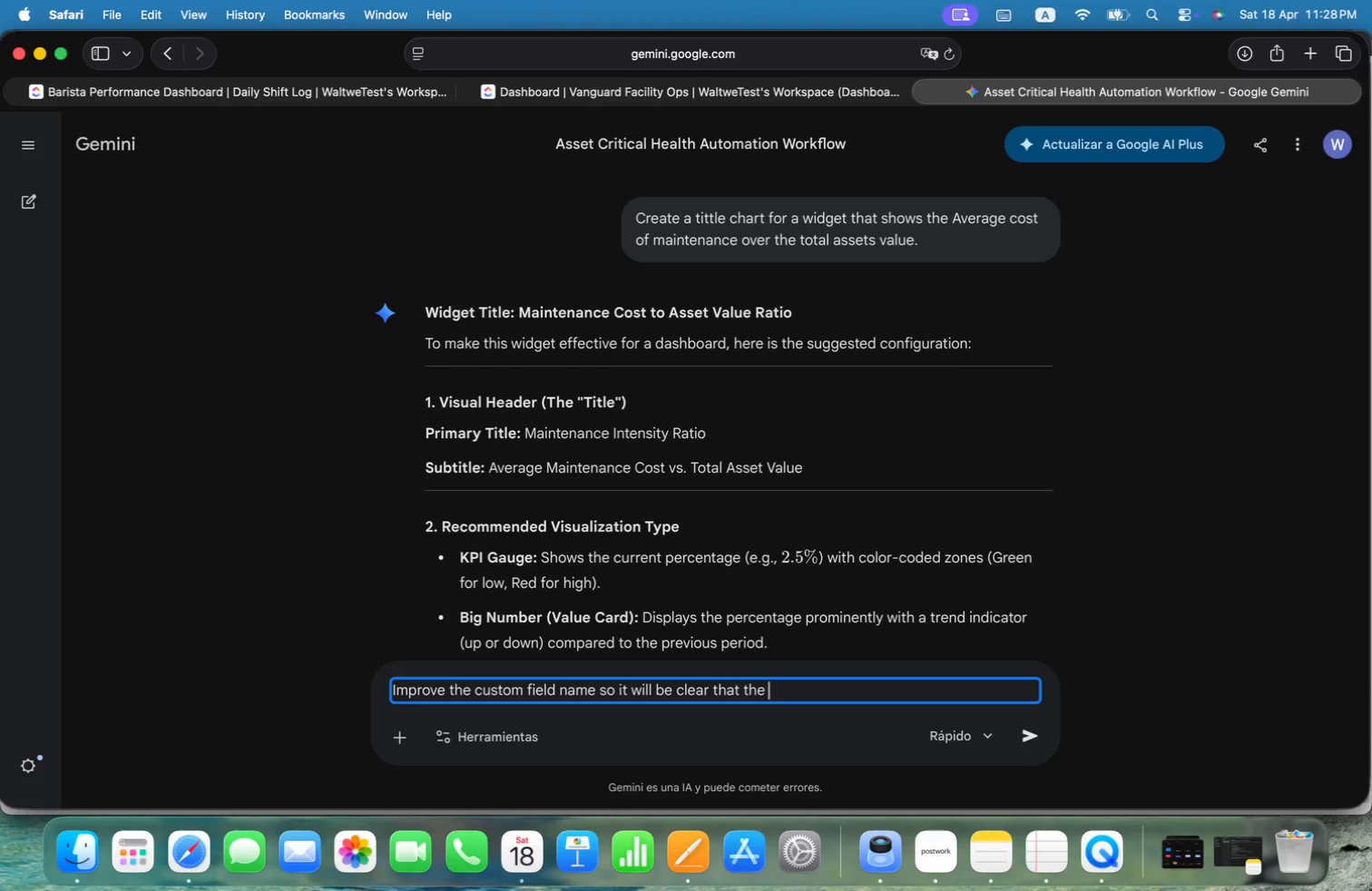 
key(Alt+N)
 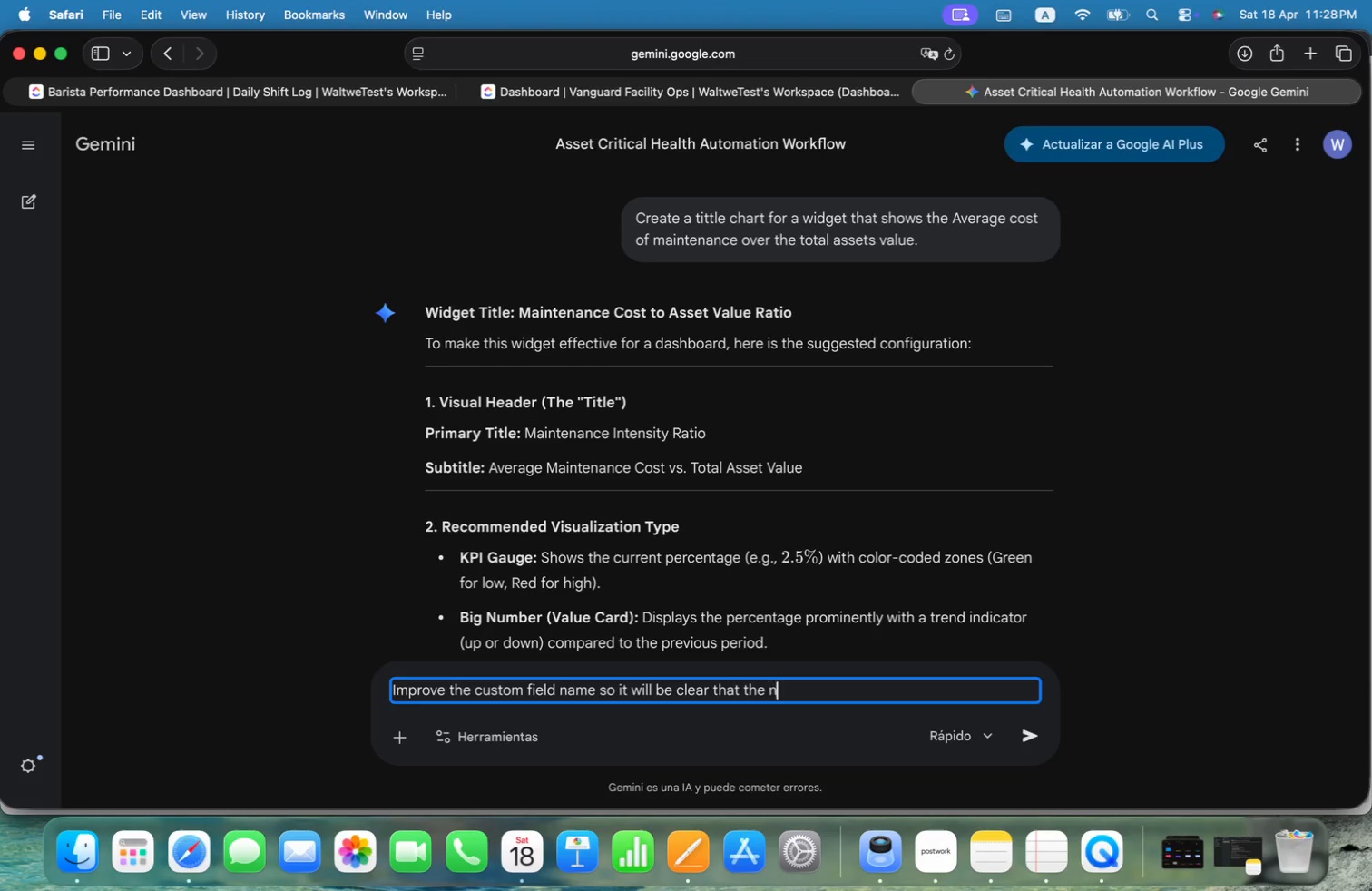 
key(Alt+U)
 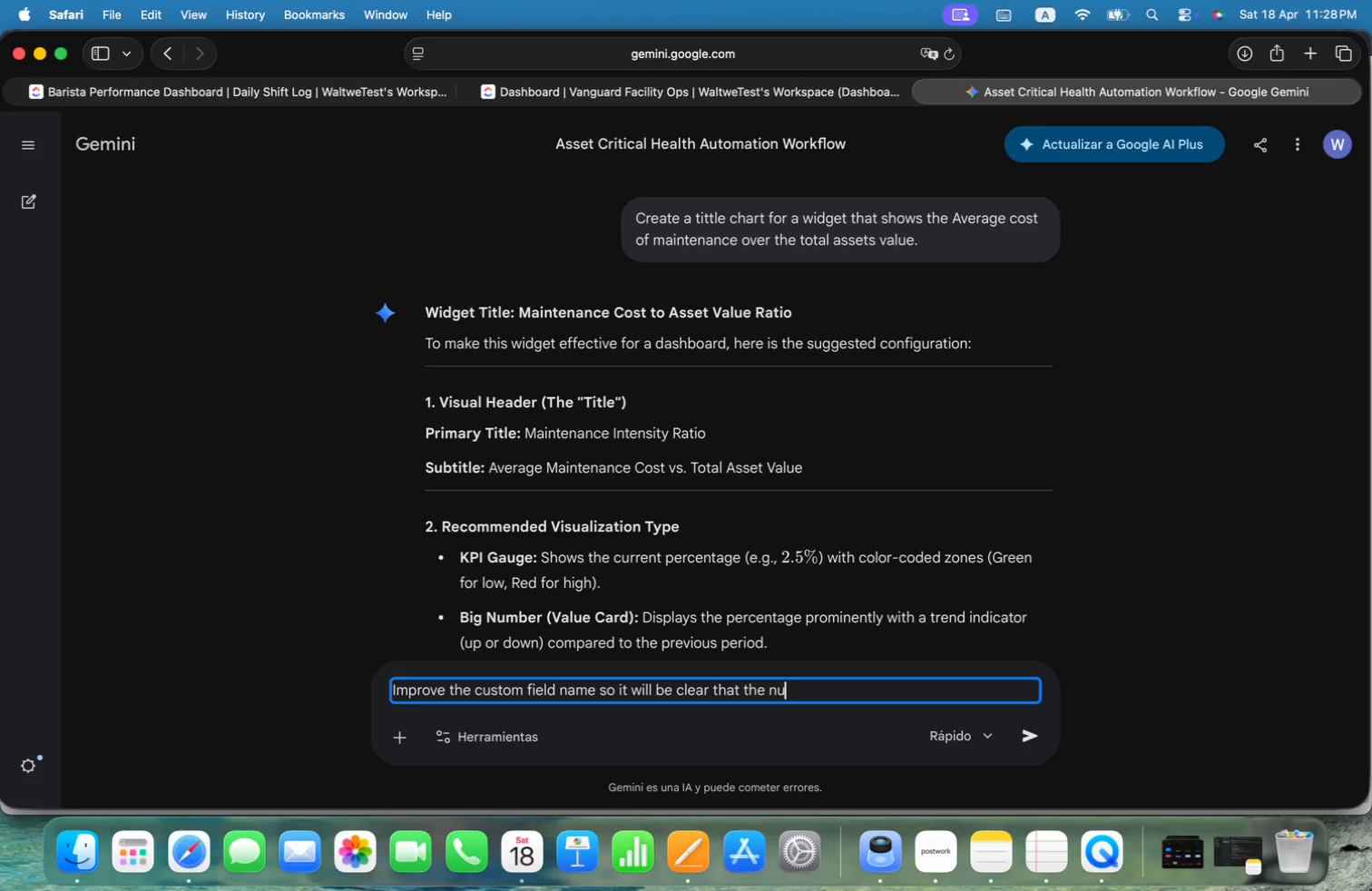 
key(Alt+M)
 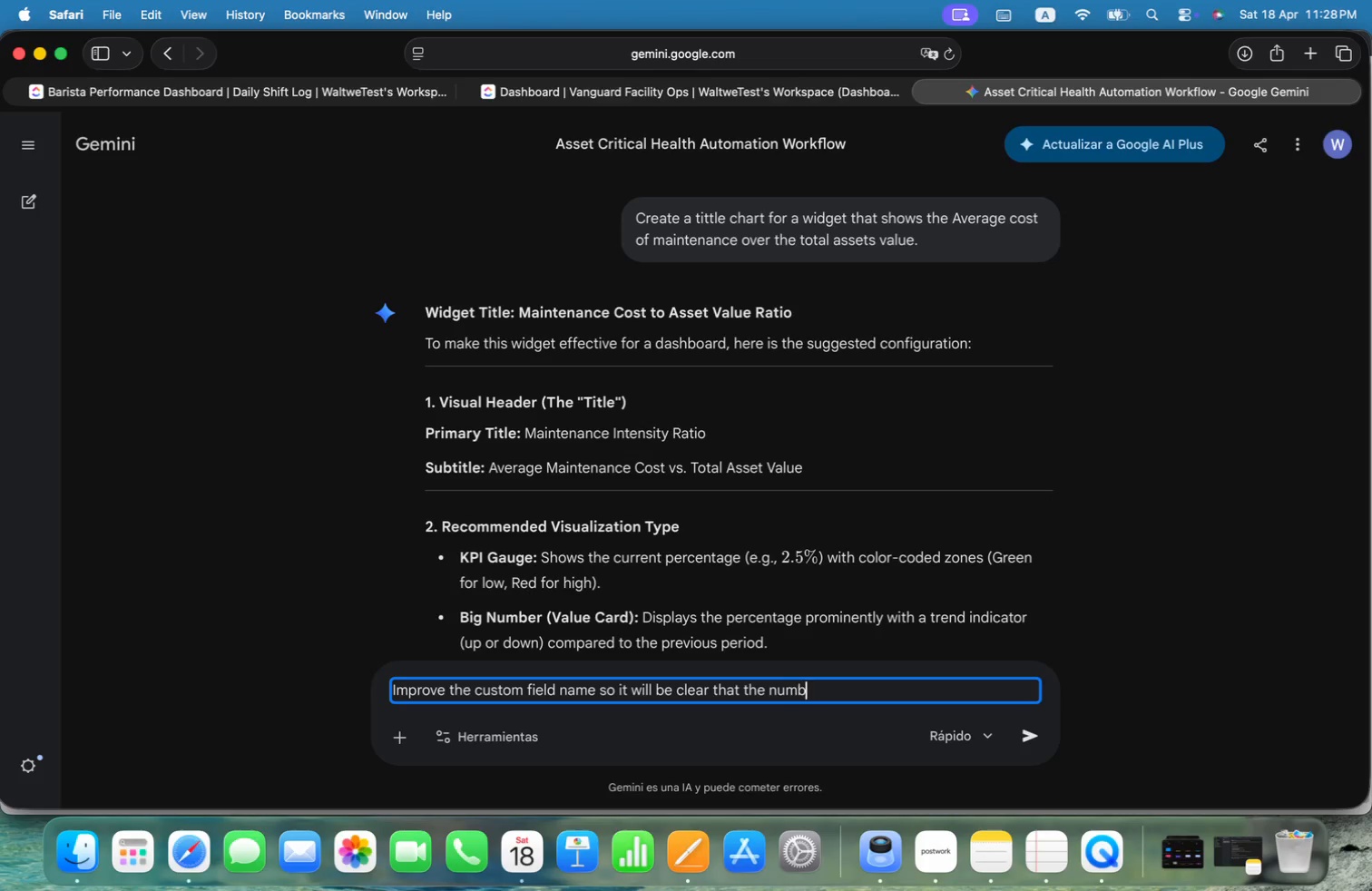 
key(Alt+B)
 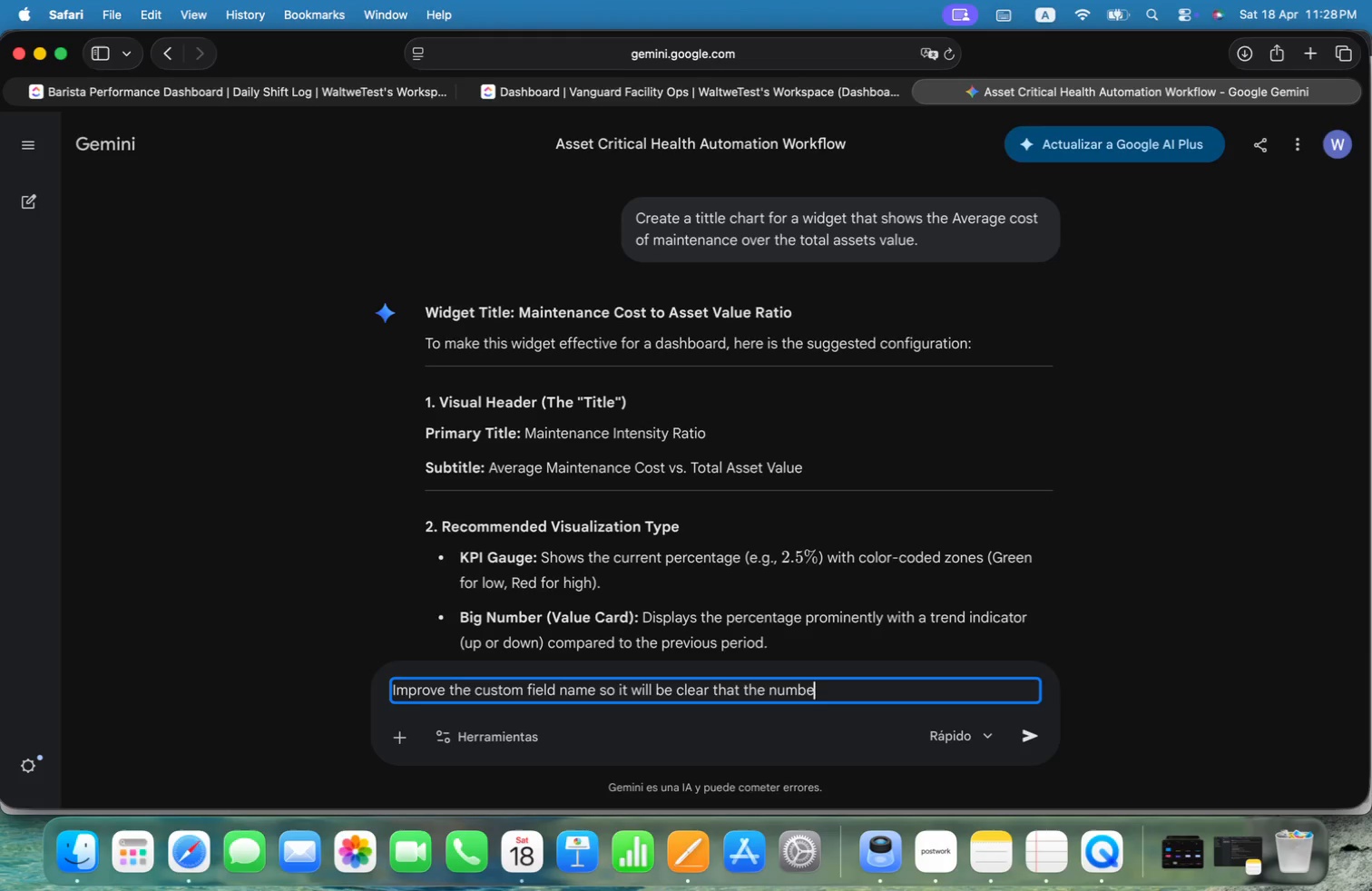 
key(Alt+E)
 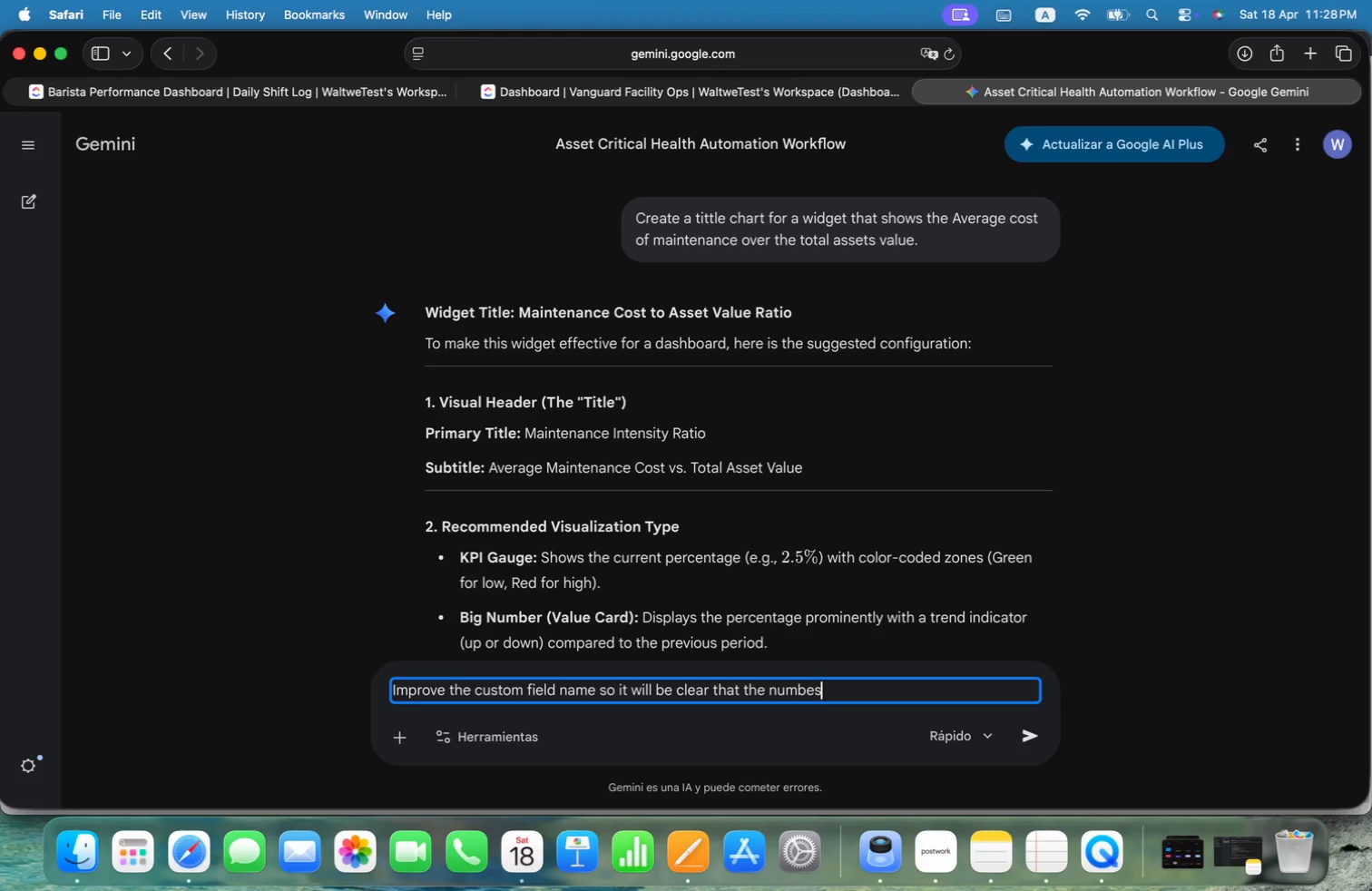 
key(Alt+S)
 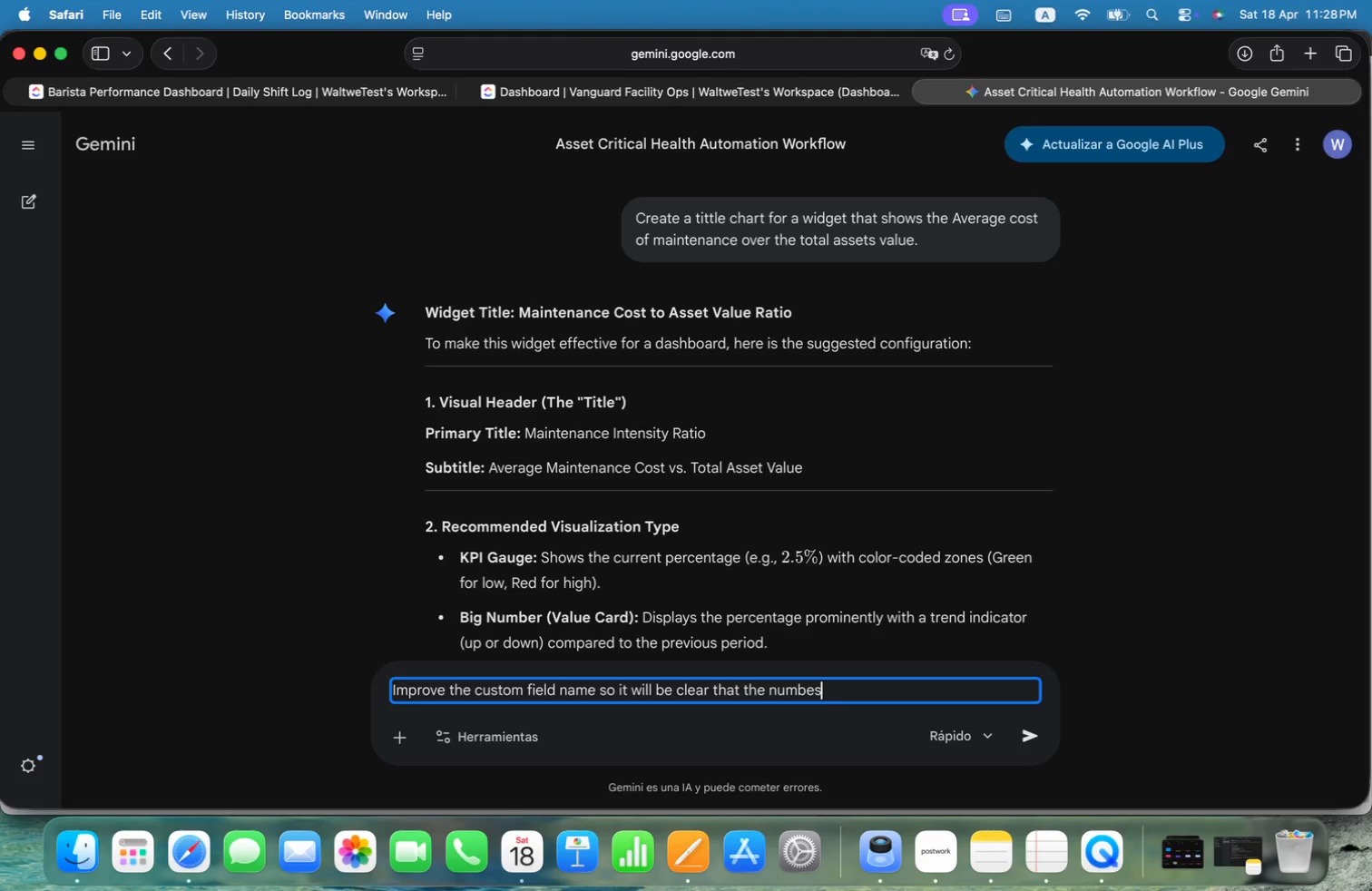 
key(Alt+Space)
 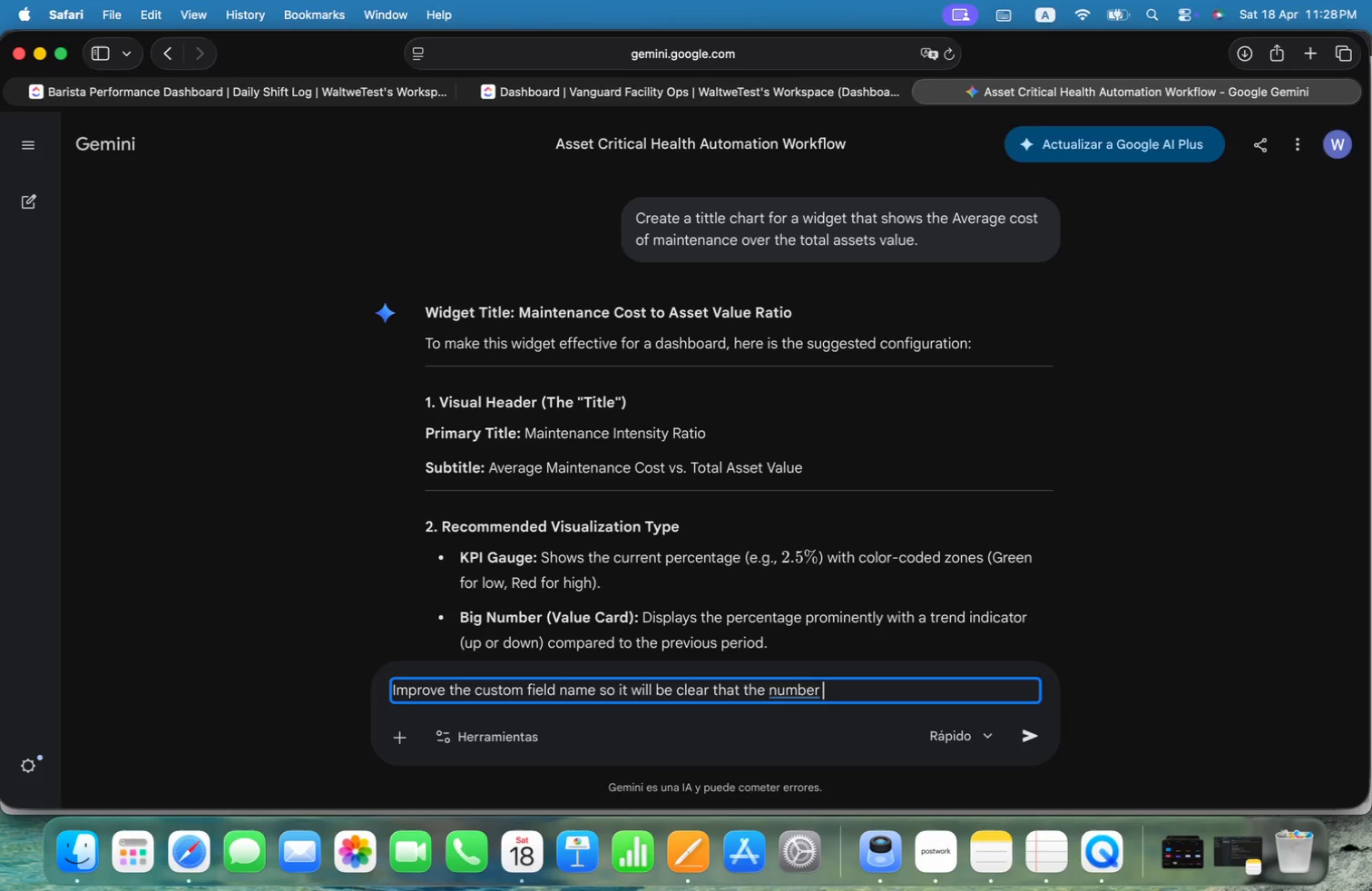 
key(Alt+I)
 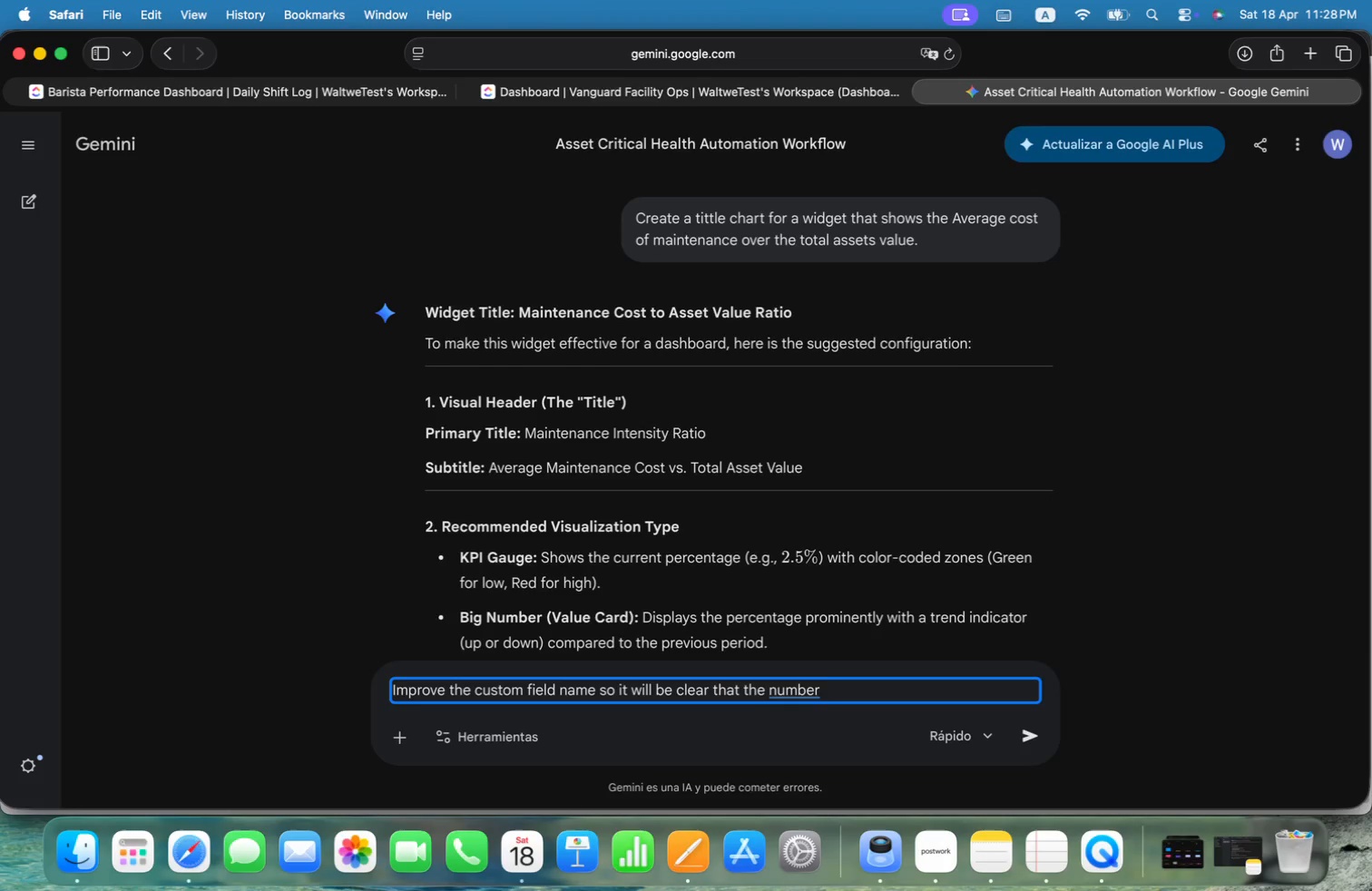 
key(Alt+S)
 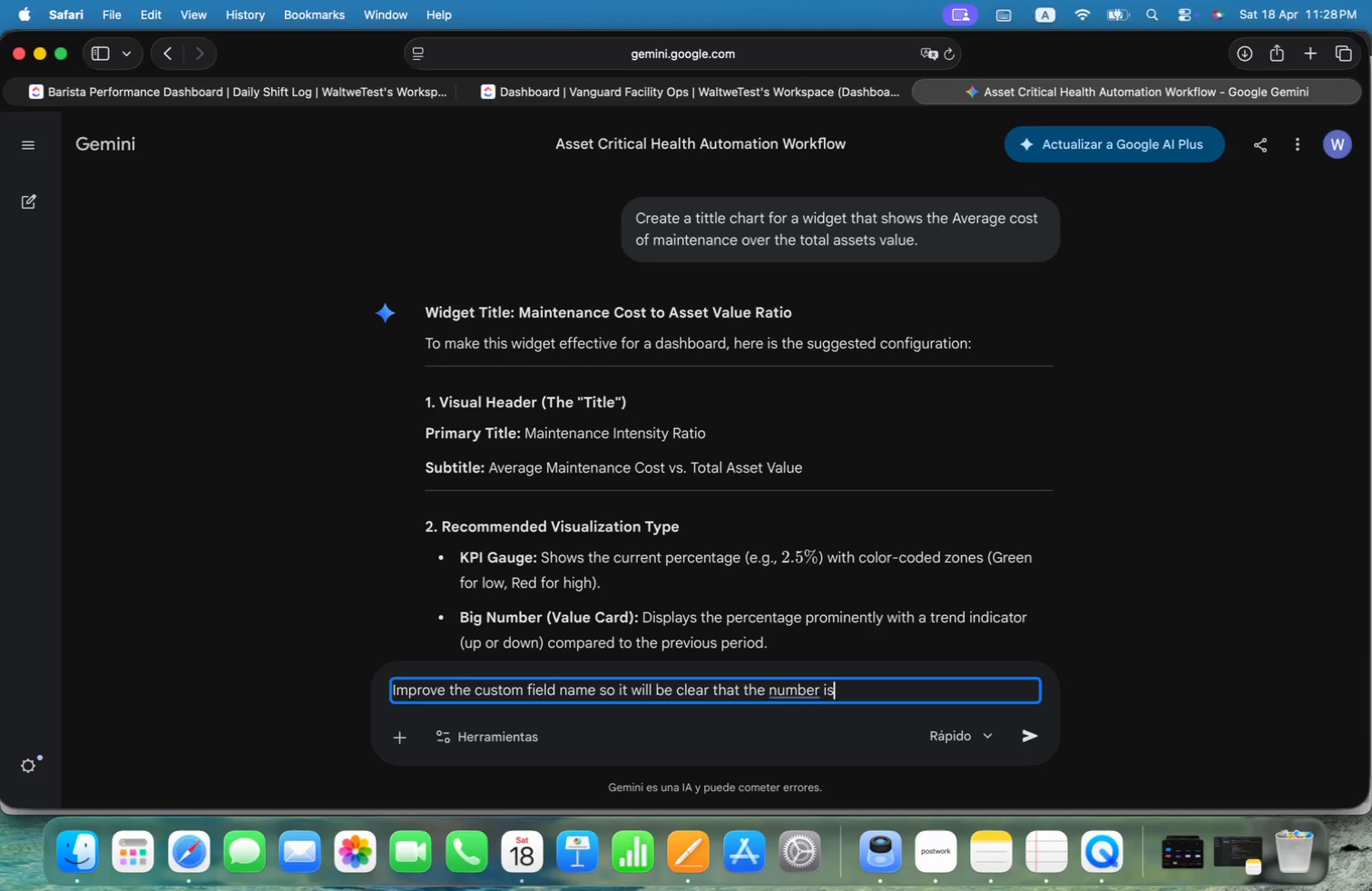 
key(Alt+Space)
 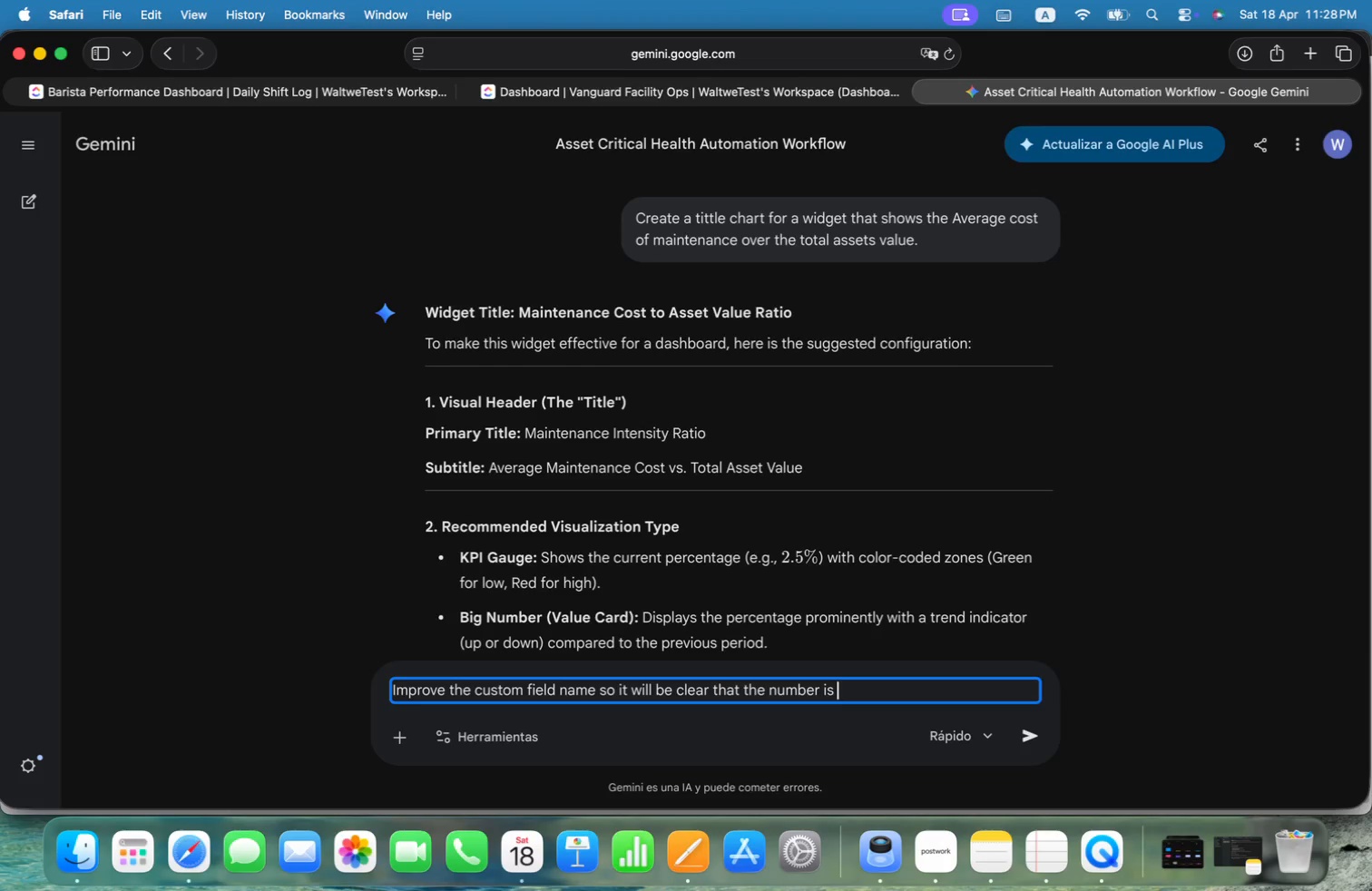 
key(Alt+R)
 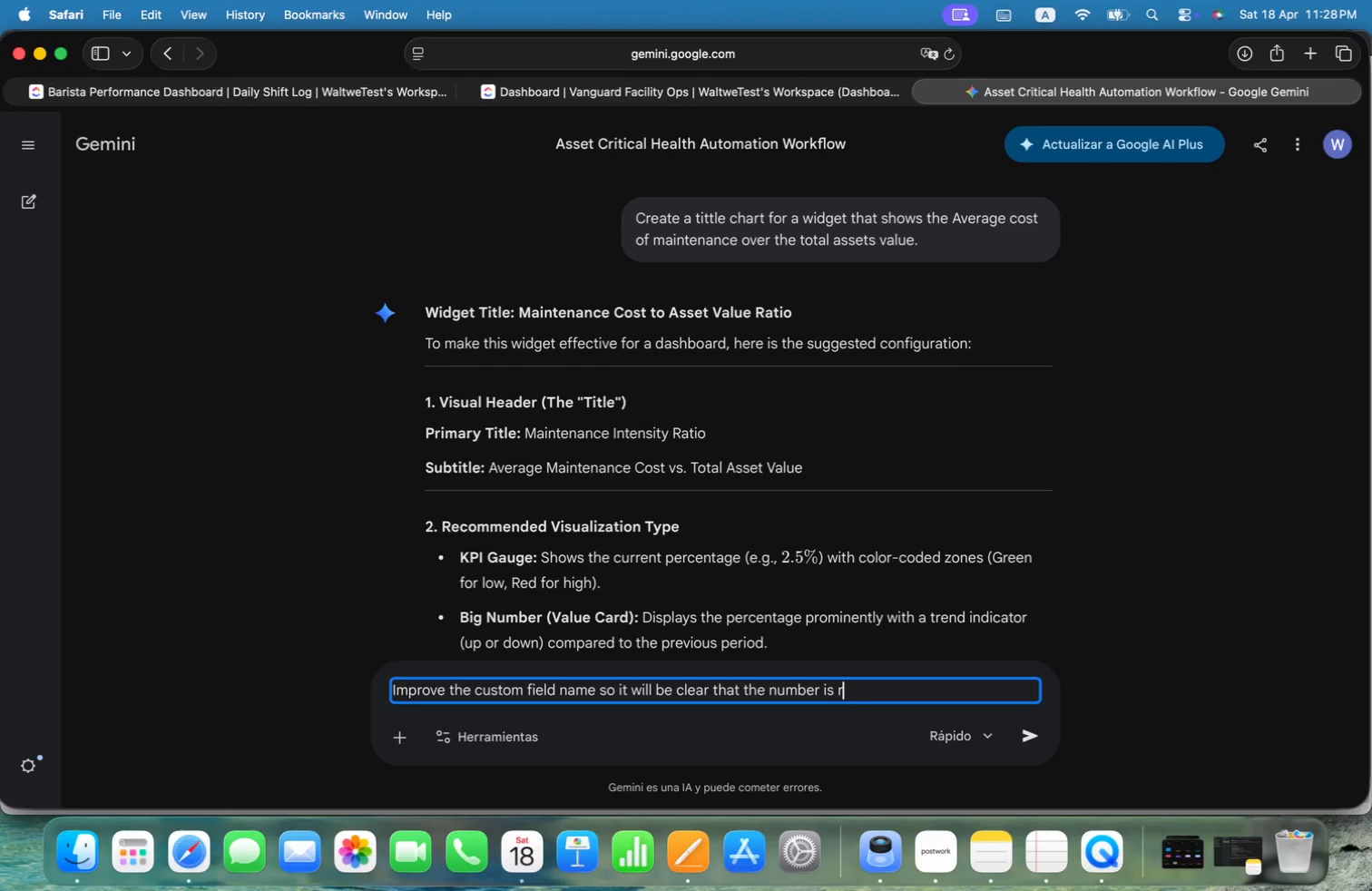 
key(Alt+E)
 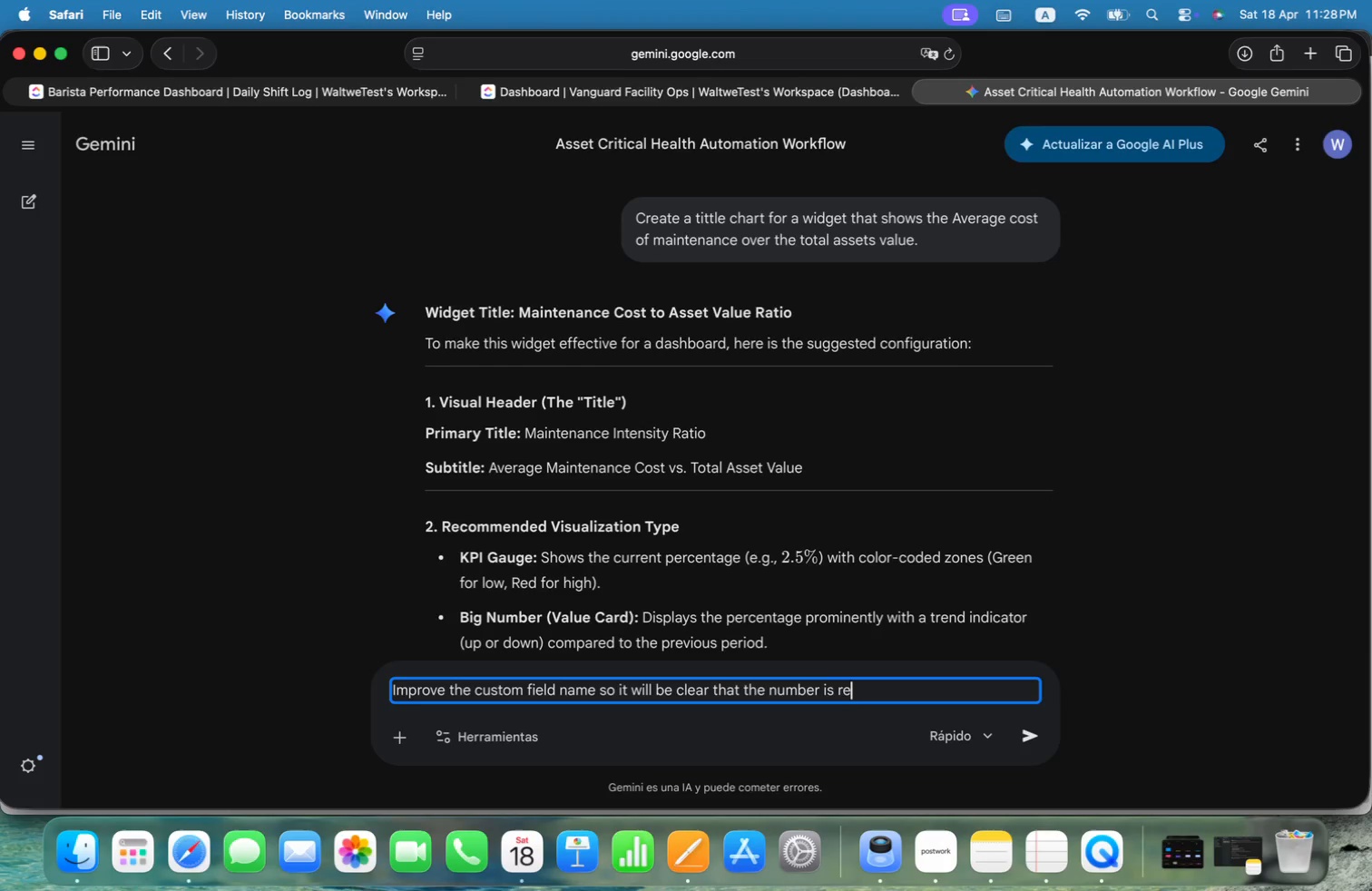 
key(Alt+L)
 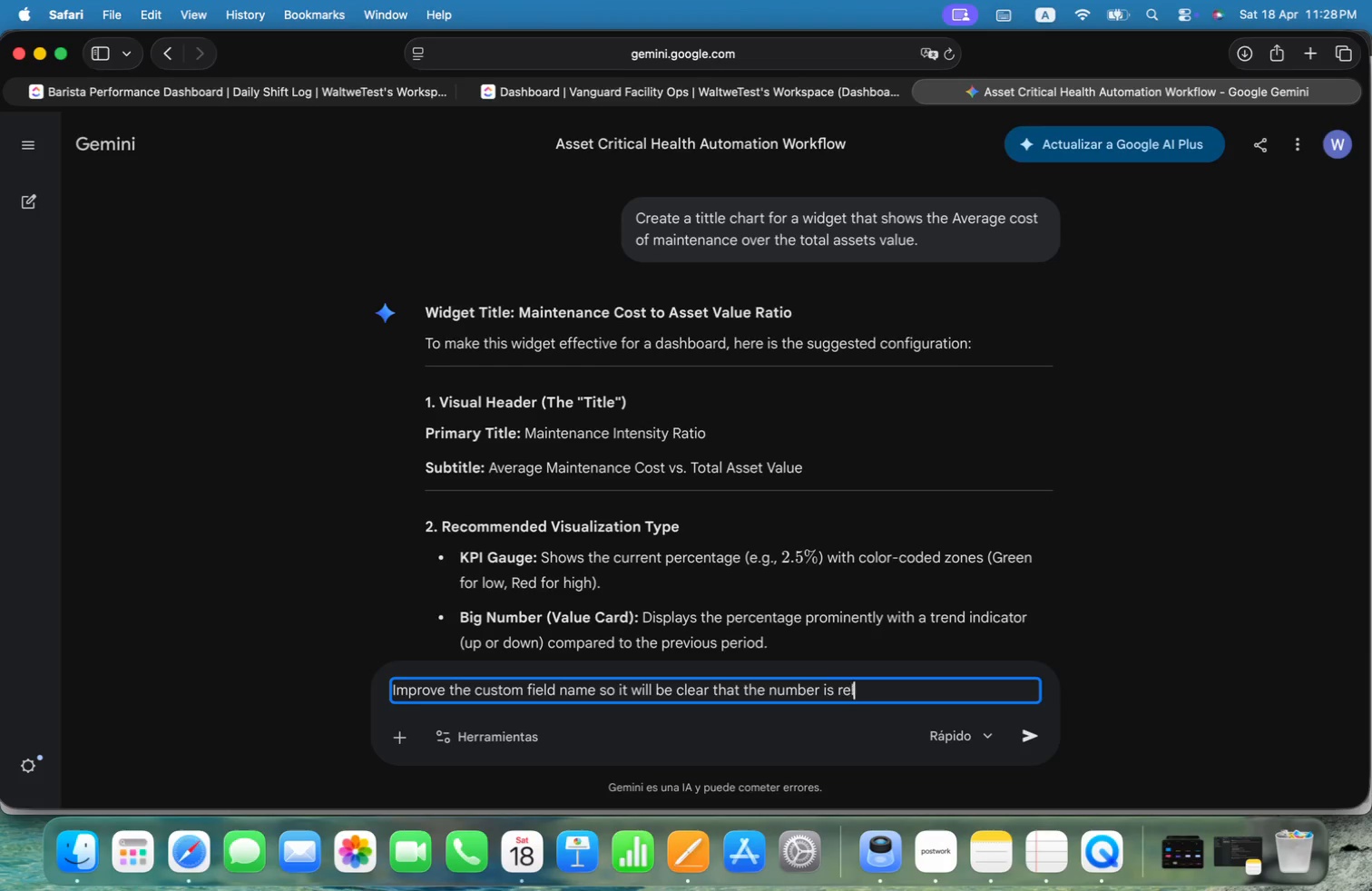 
key(Alt+A)
 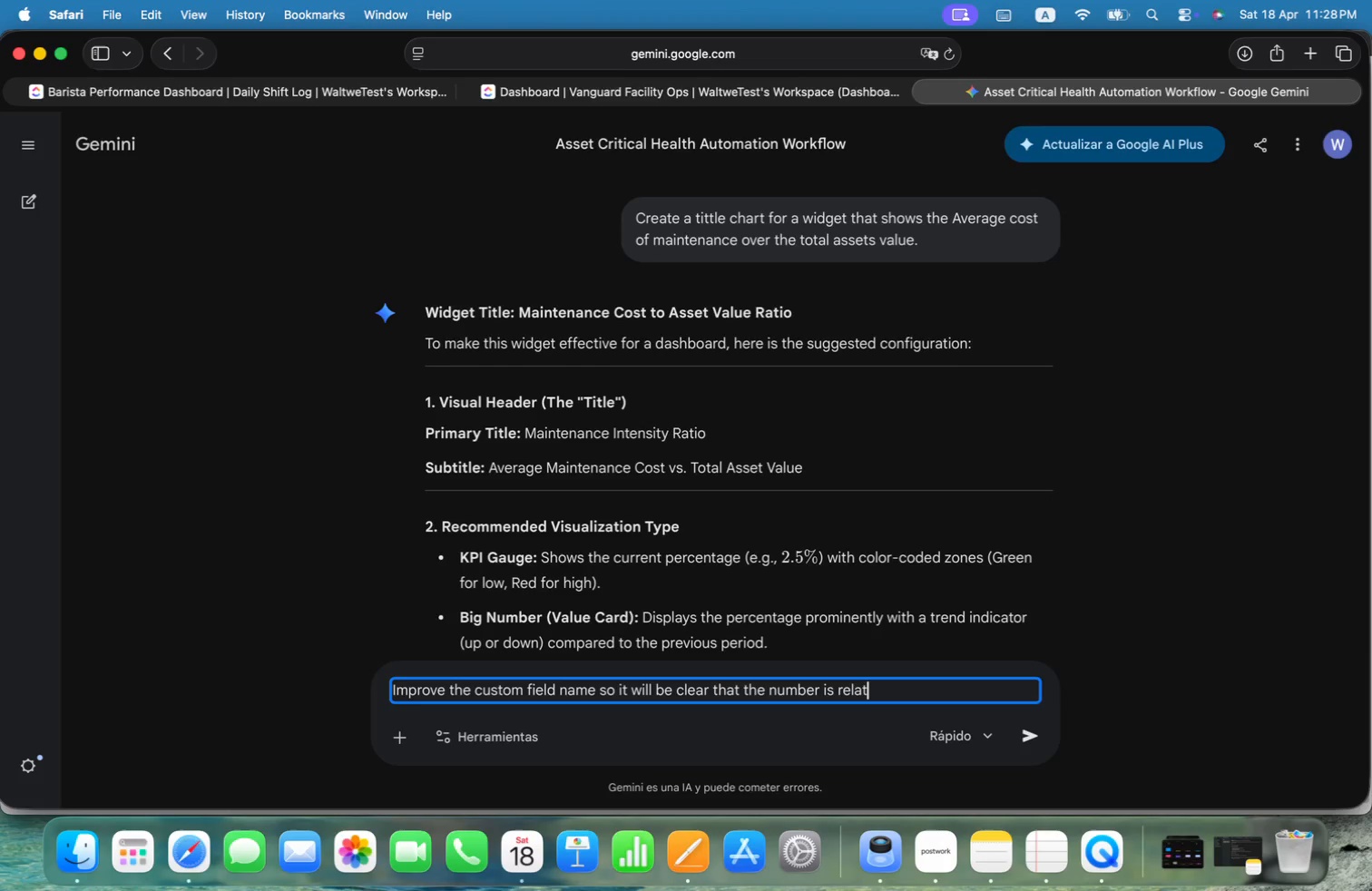 
key(Alt+T)
 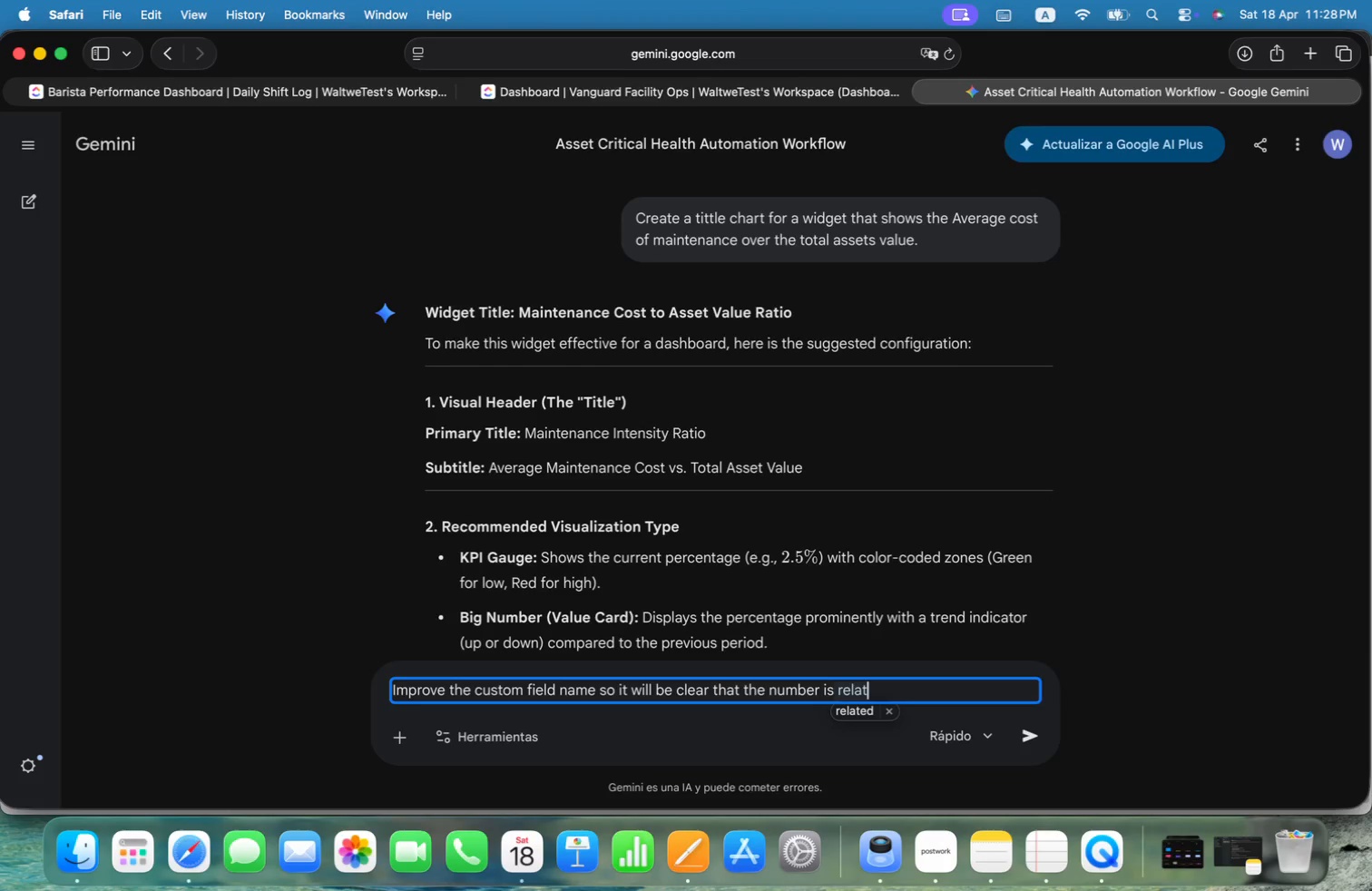 
key(Alt+E)
 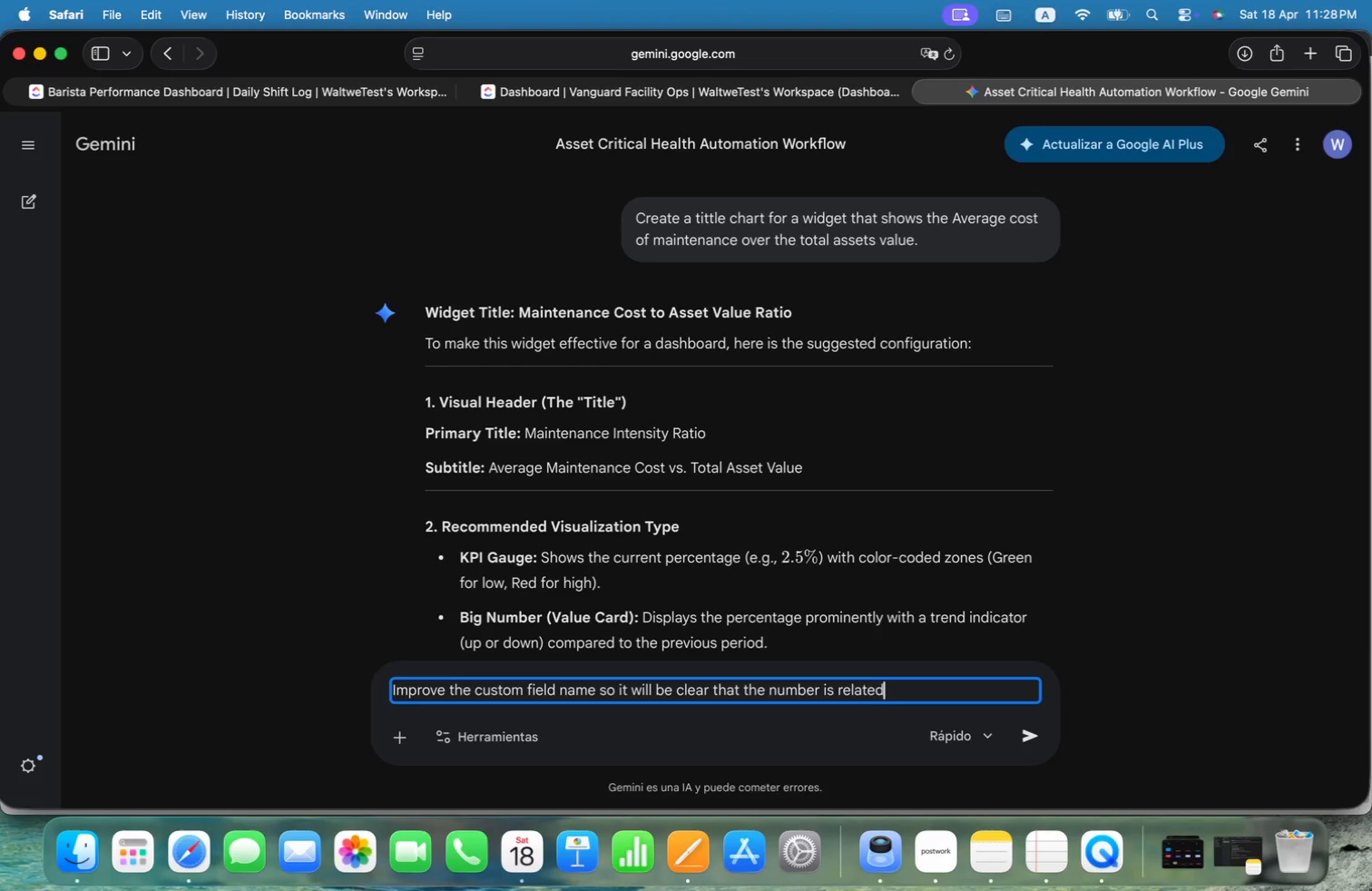 
key(Alt+D)
 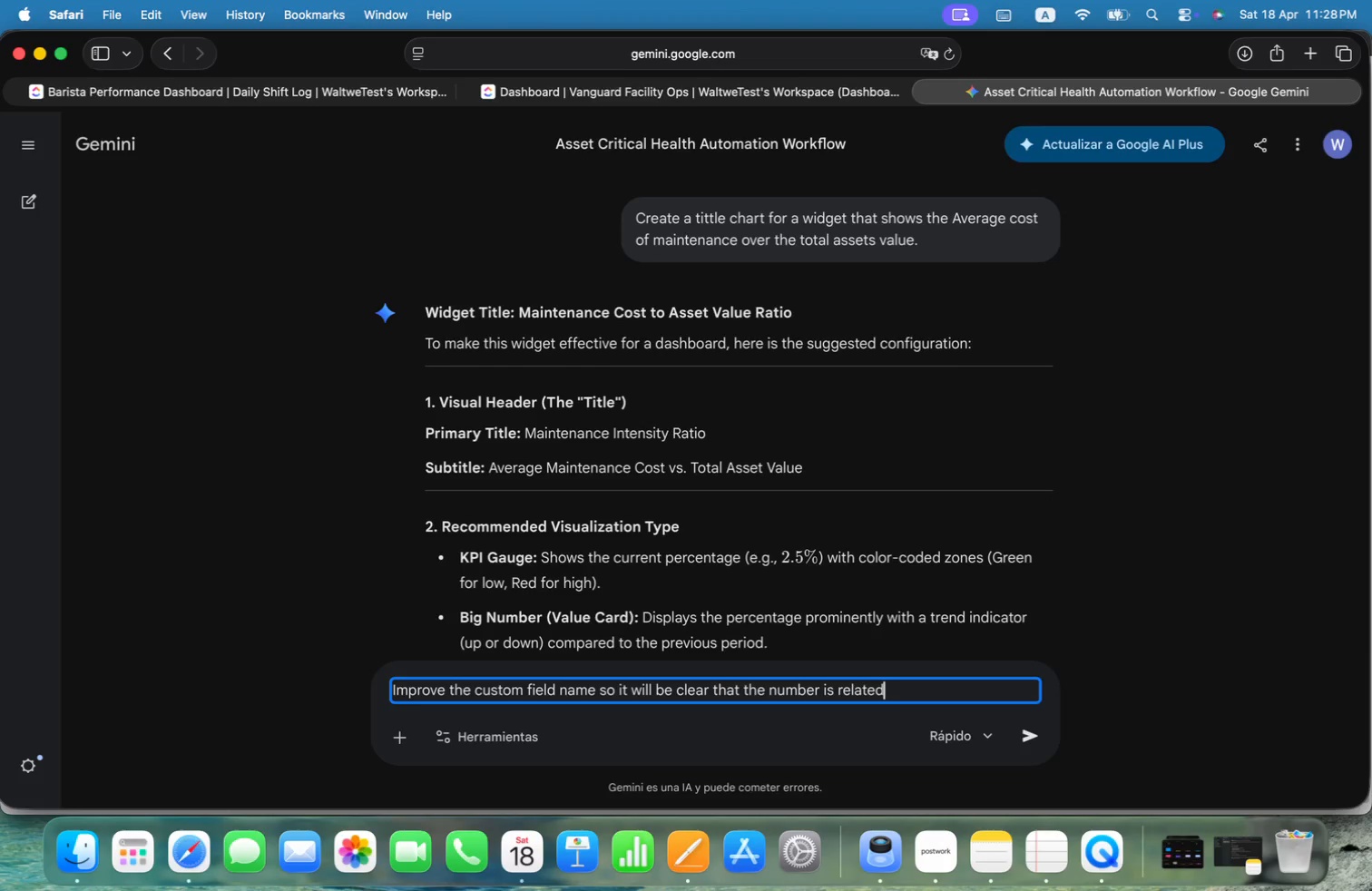 
key(Alt+Space)
 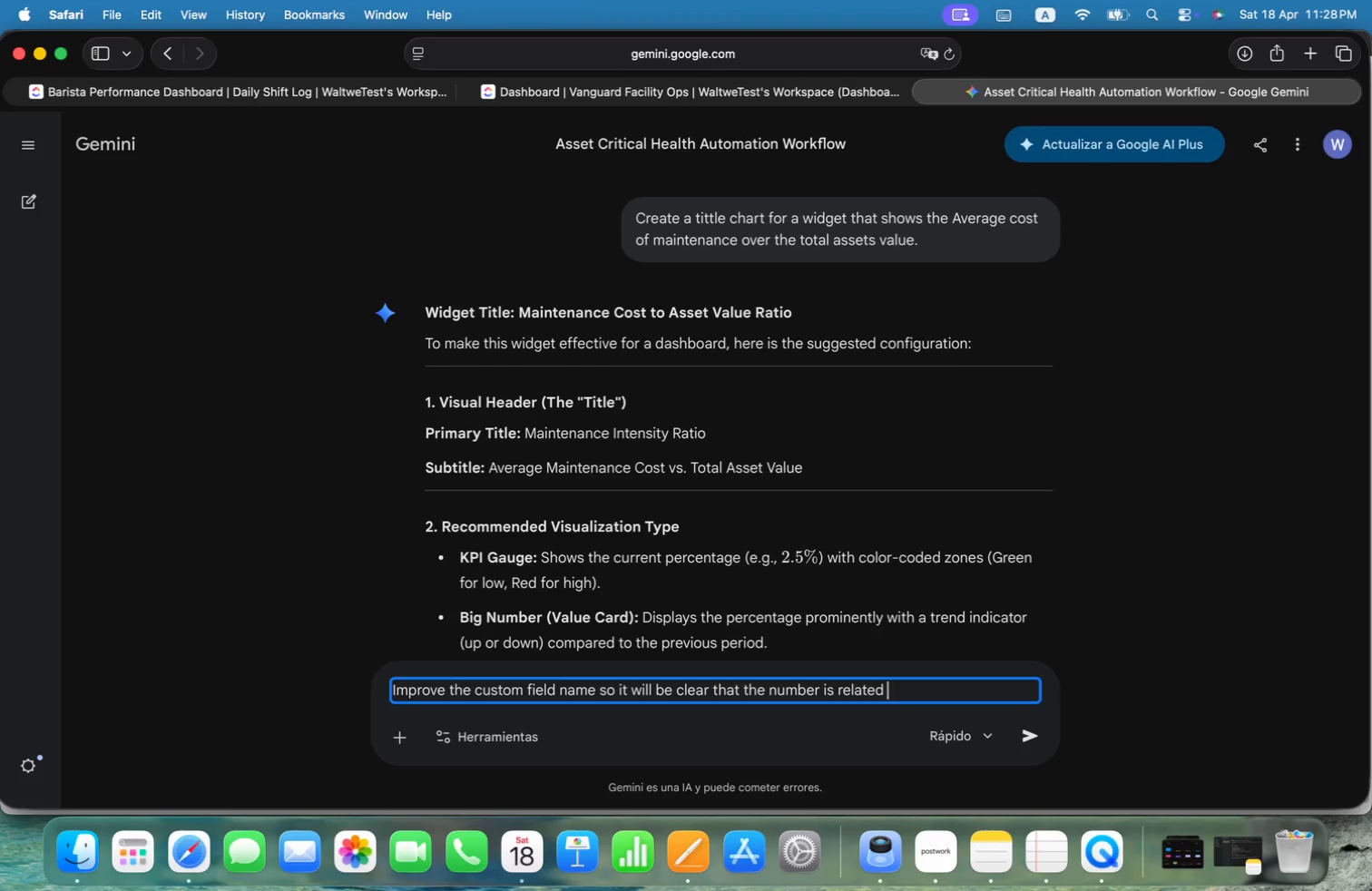 
key(Alt+T)
 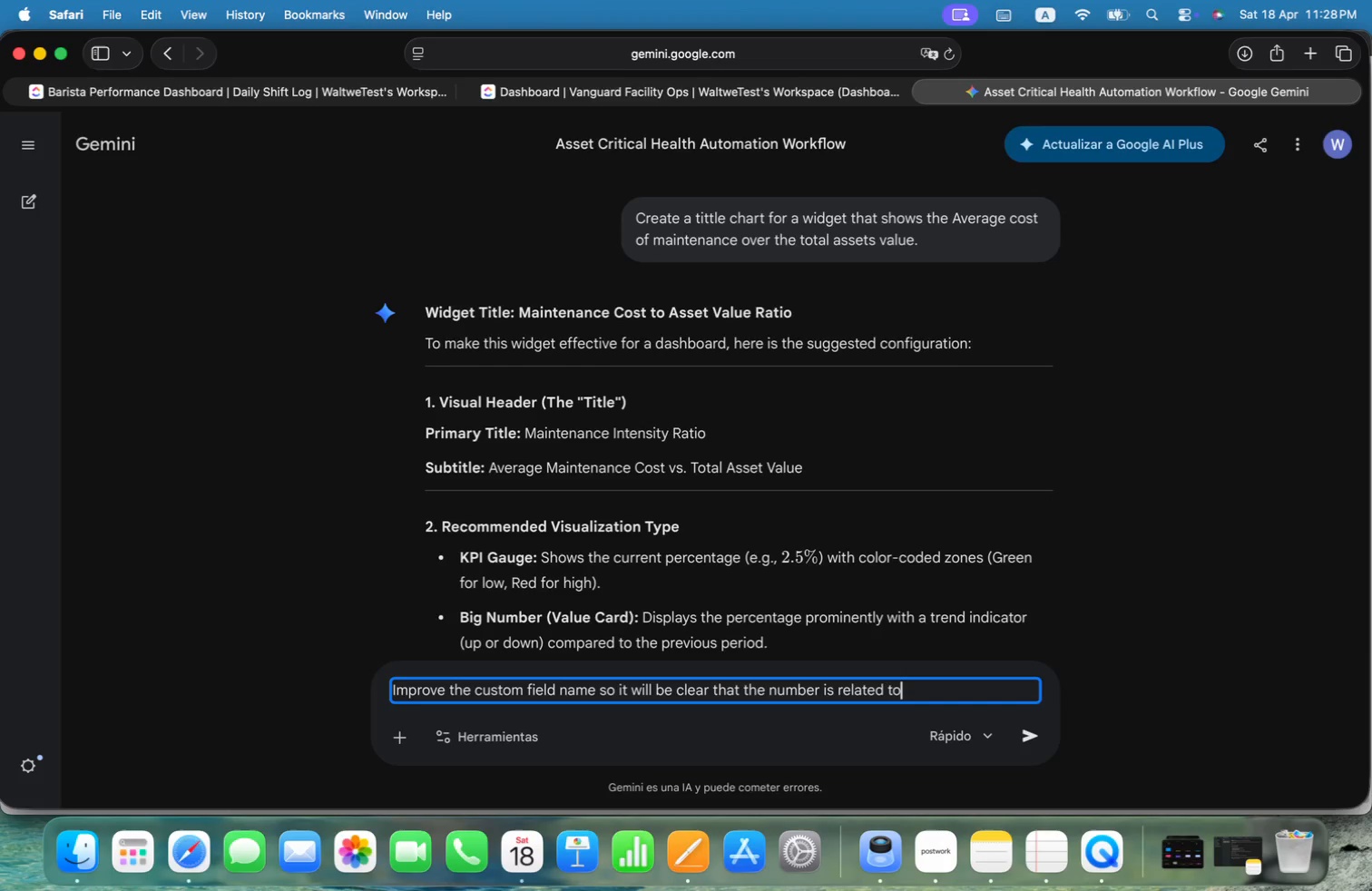 
key(Alt+O)
 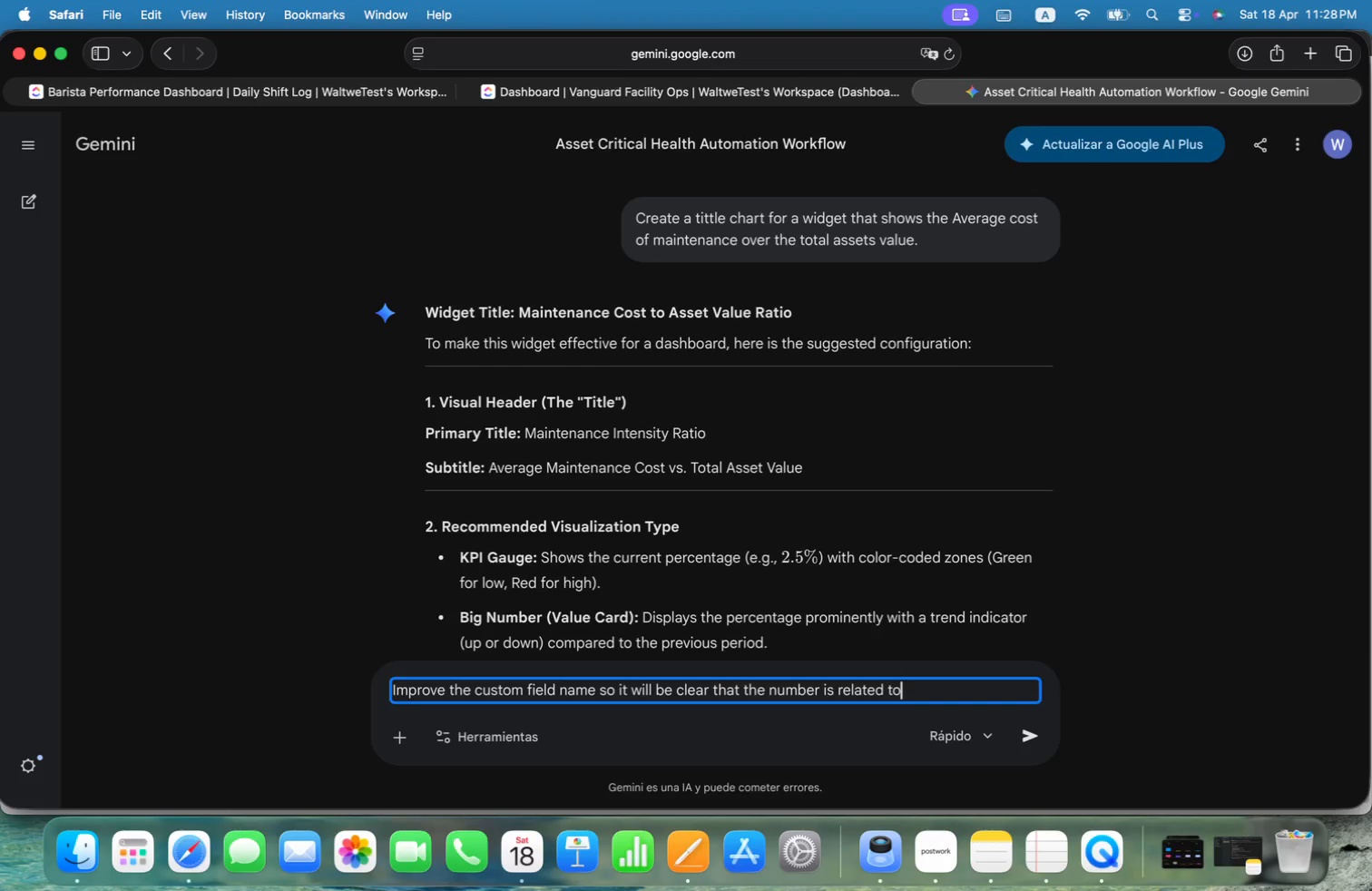 
key(Alt+Shift+ShiftRight)
 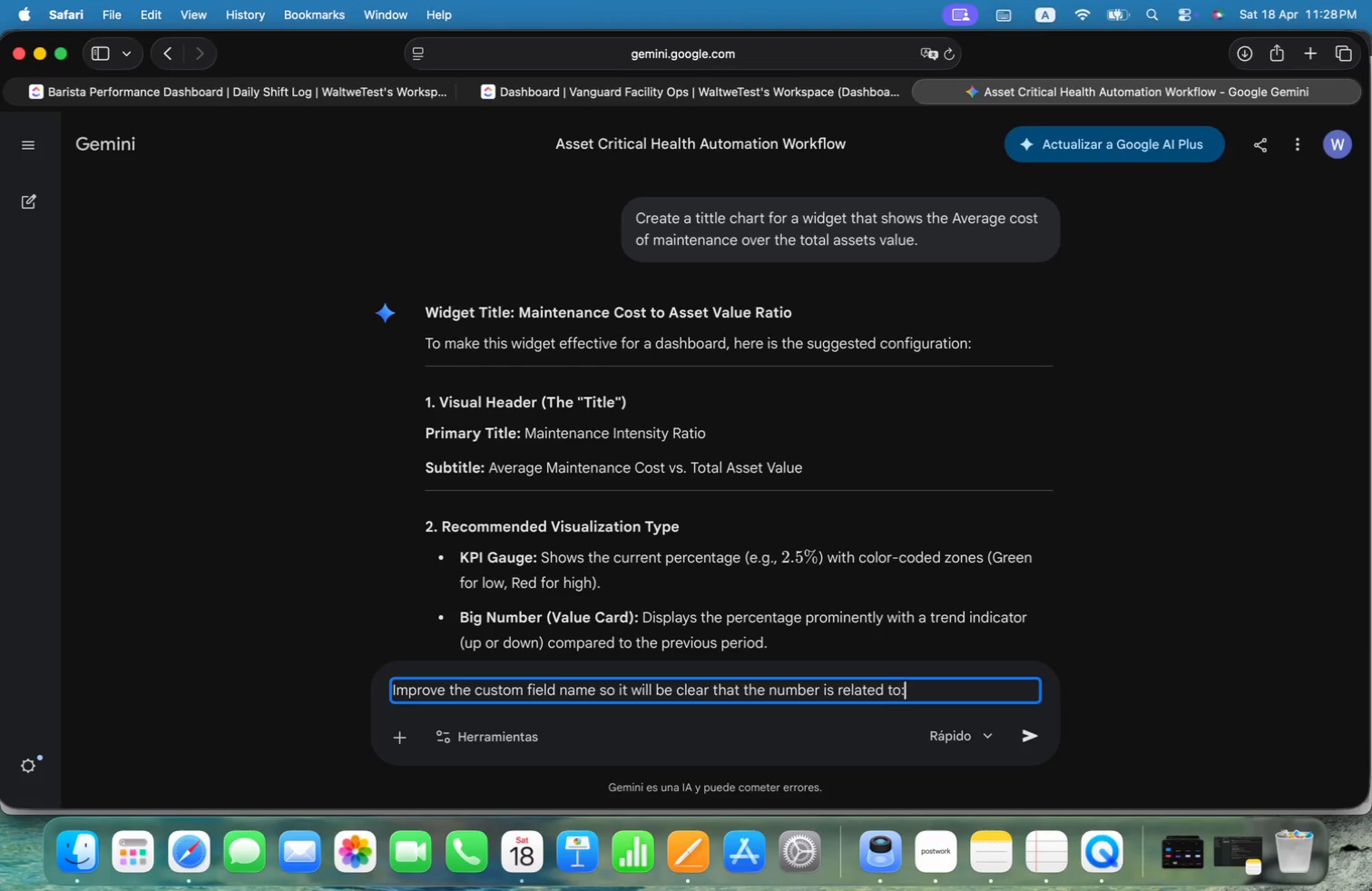 
key(Alt+Shift+Semicolon)
 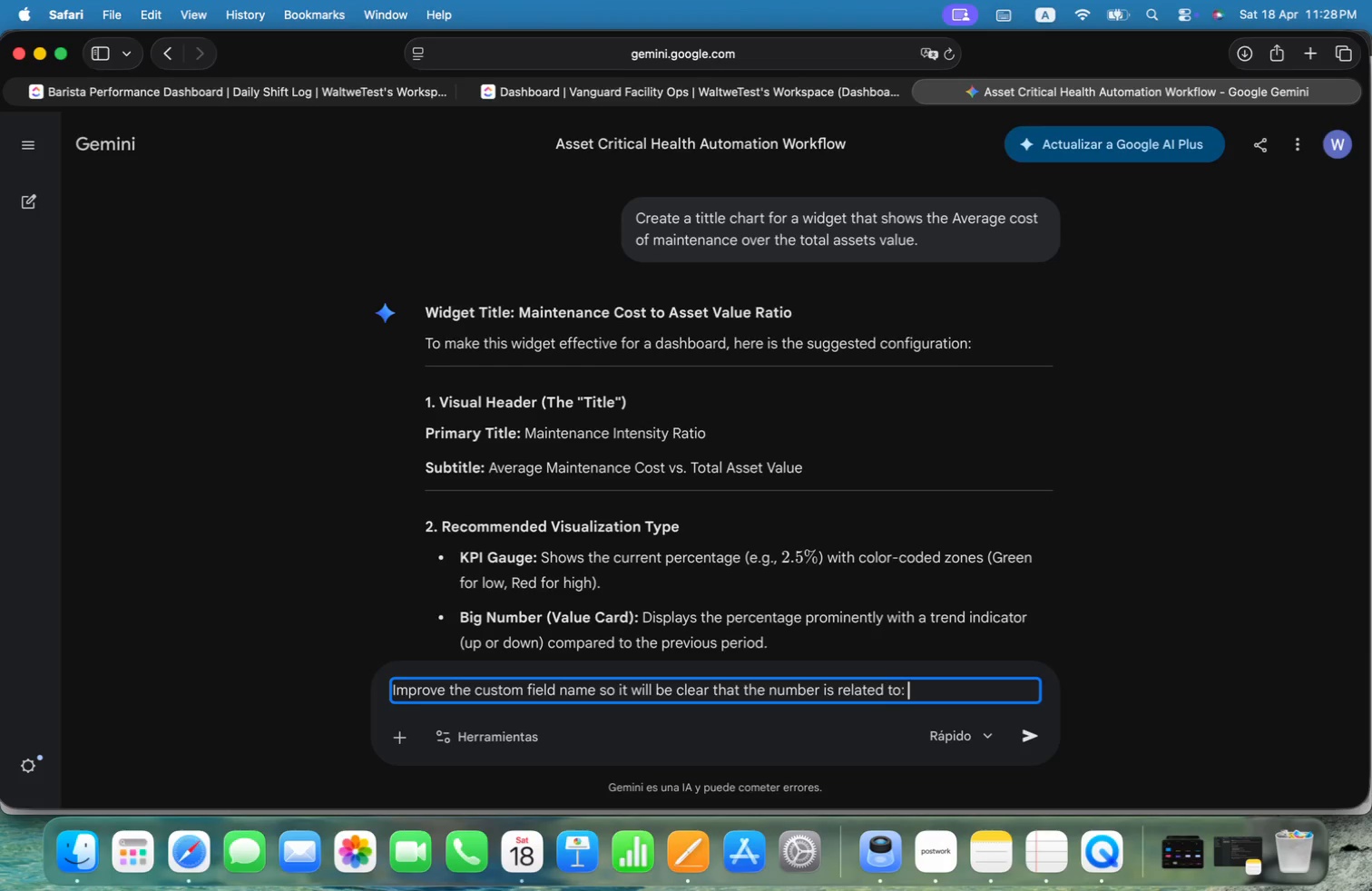 
key(Alt+Space)
 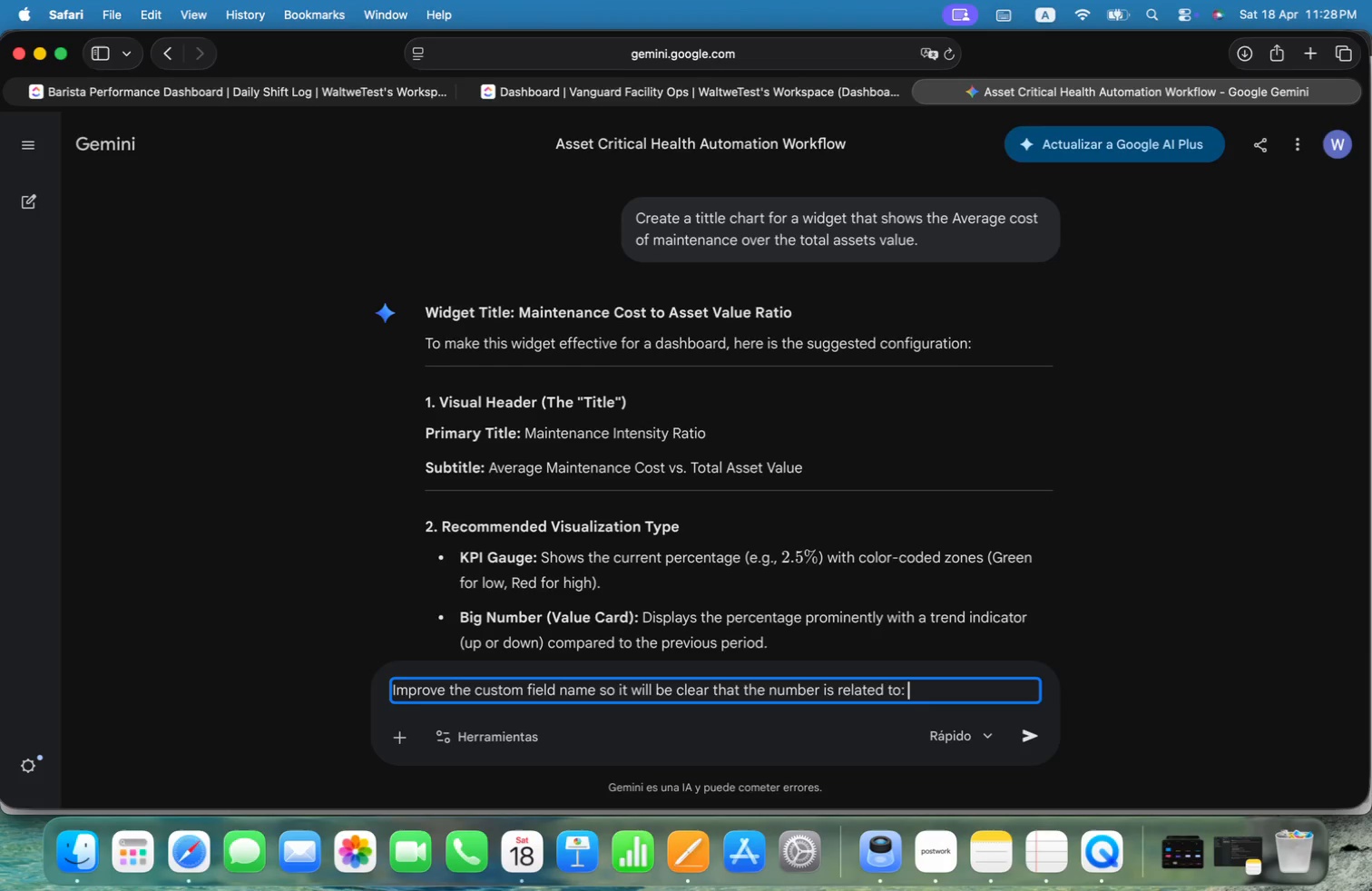 
key(Alt+Shift+T)
 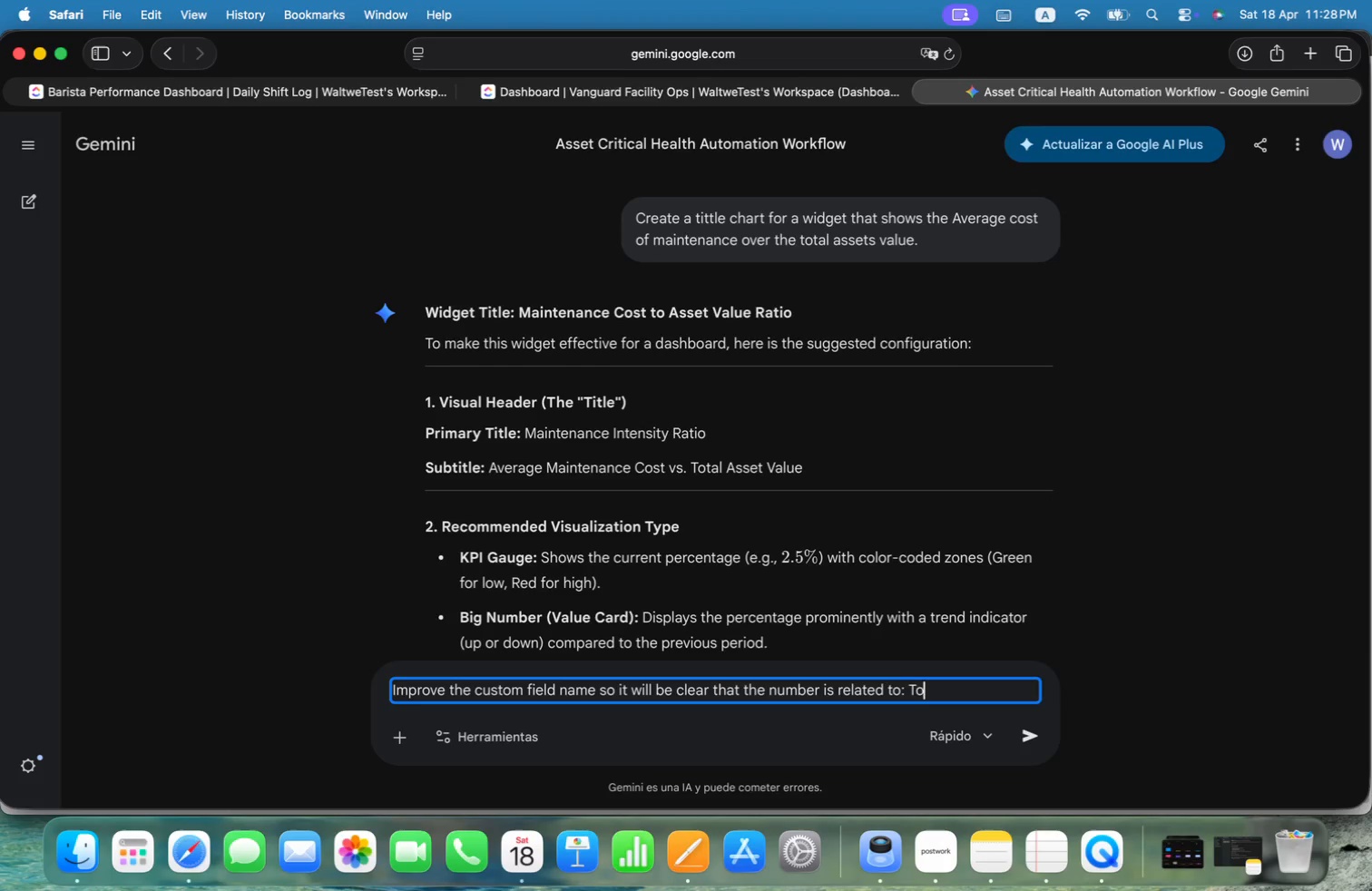 
key(Alt+O)
 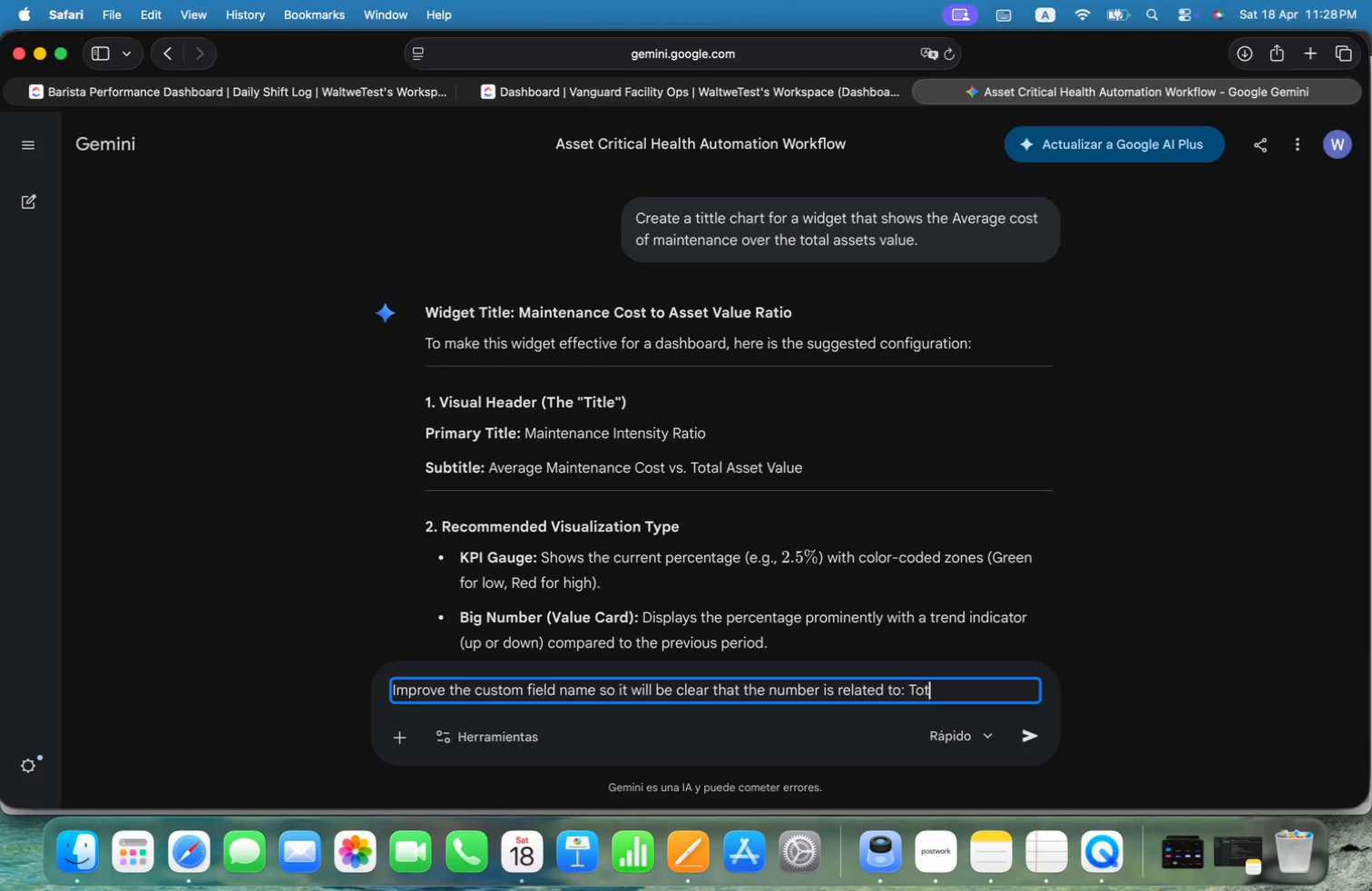 
key(Alt+T)
 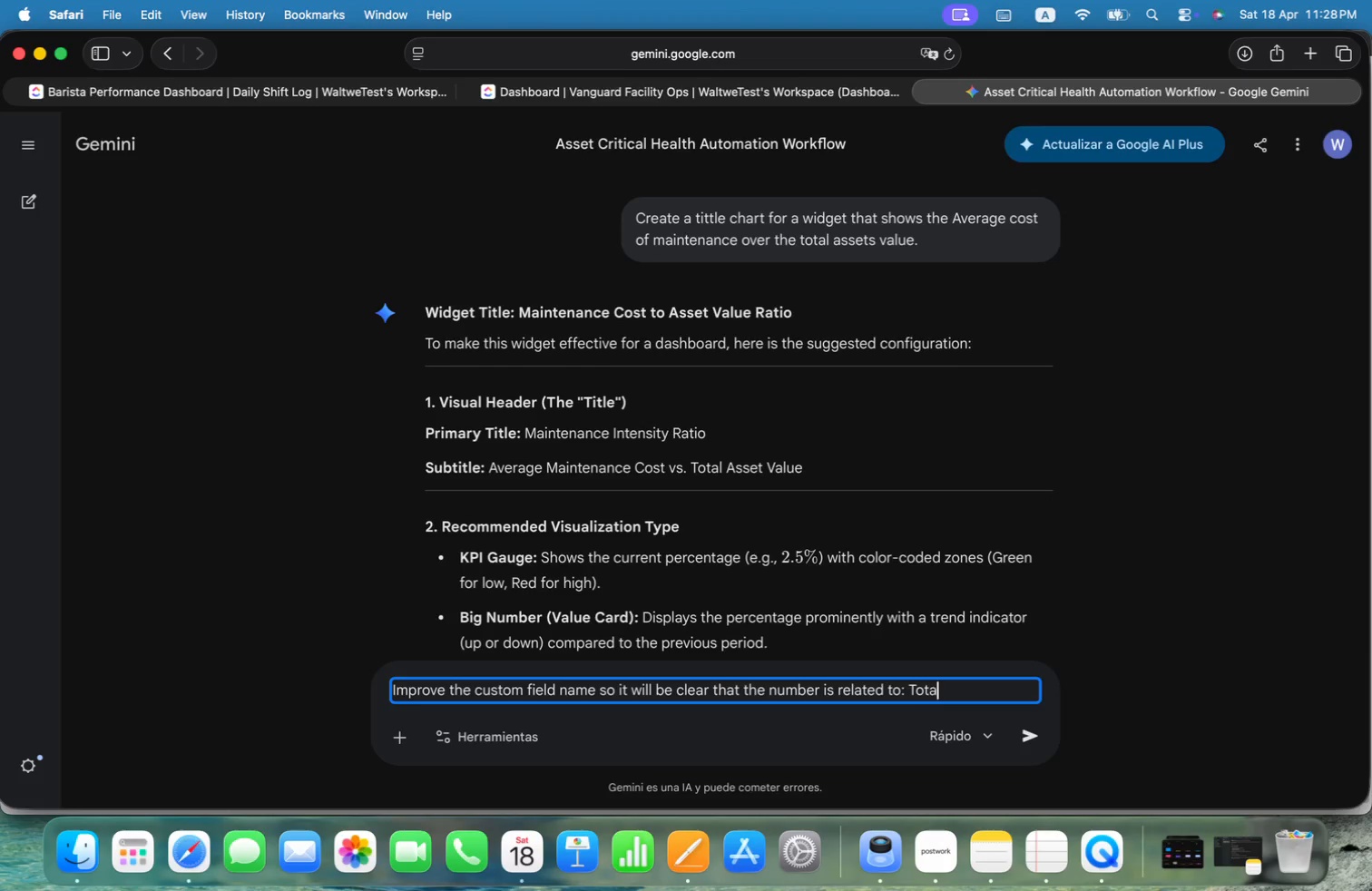 
key(Alt+A)
 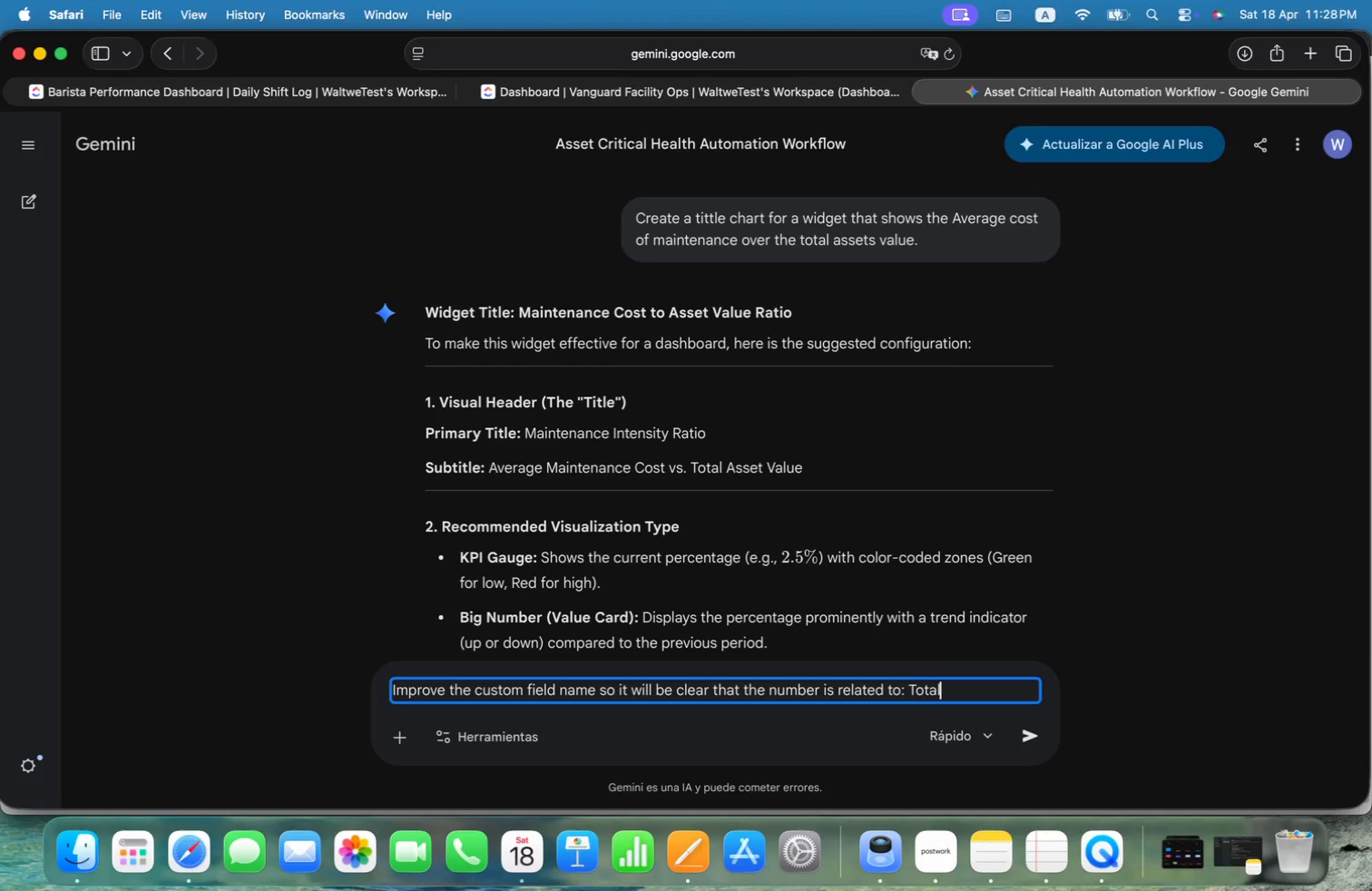 
key(Alt+L)
 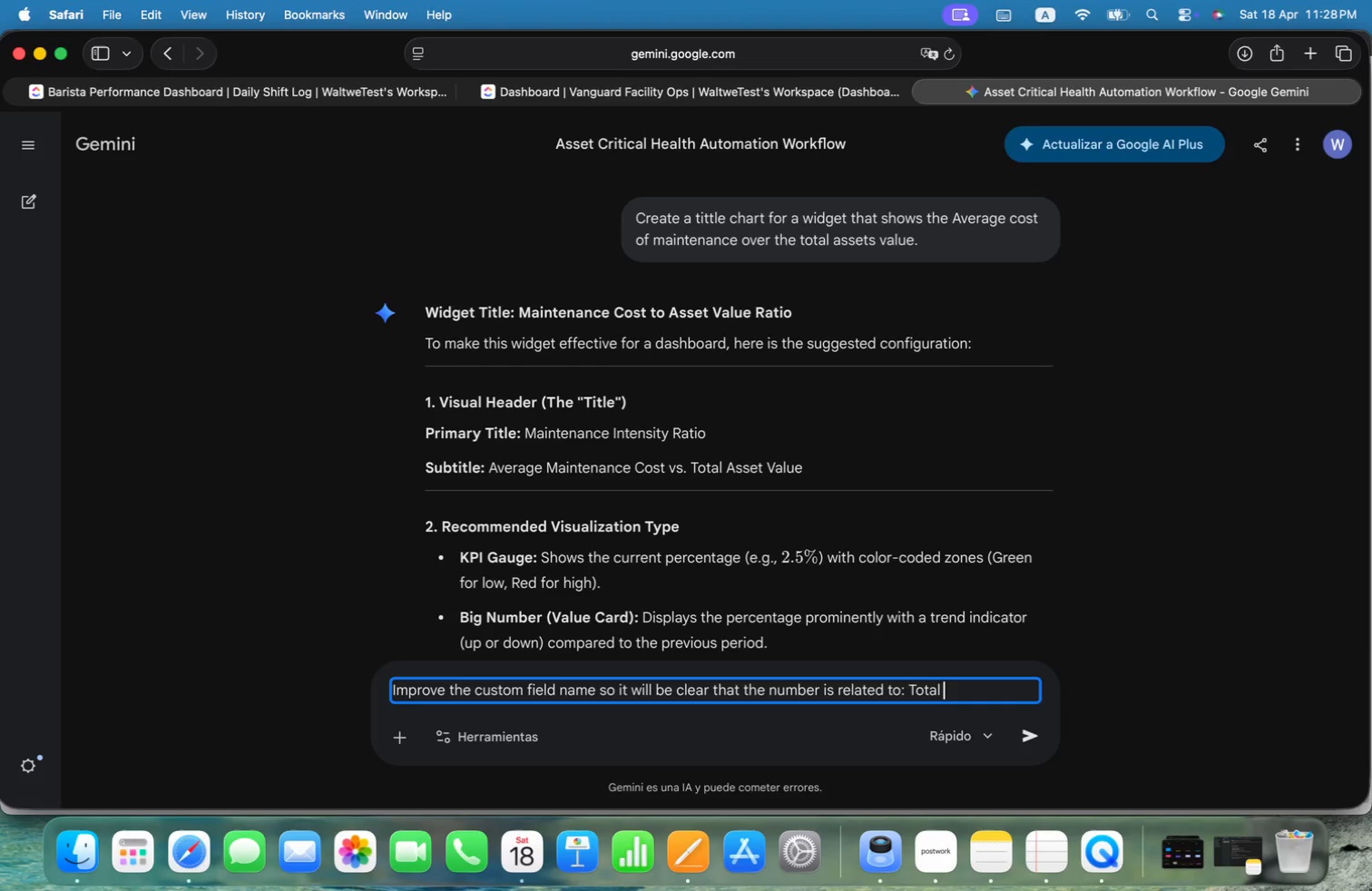 
key(Alt+Space)
 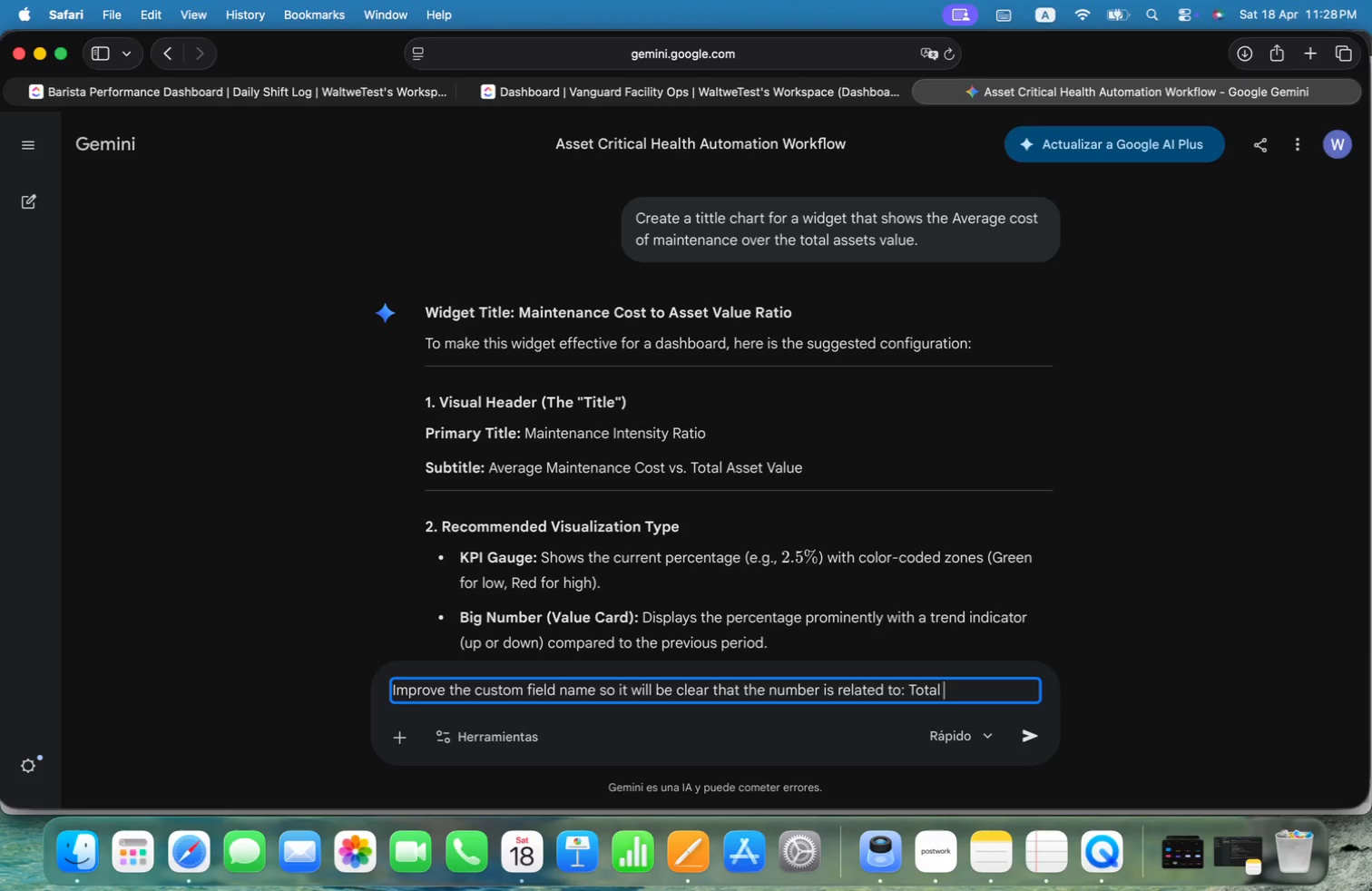 
key(Alt+H)
 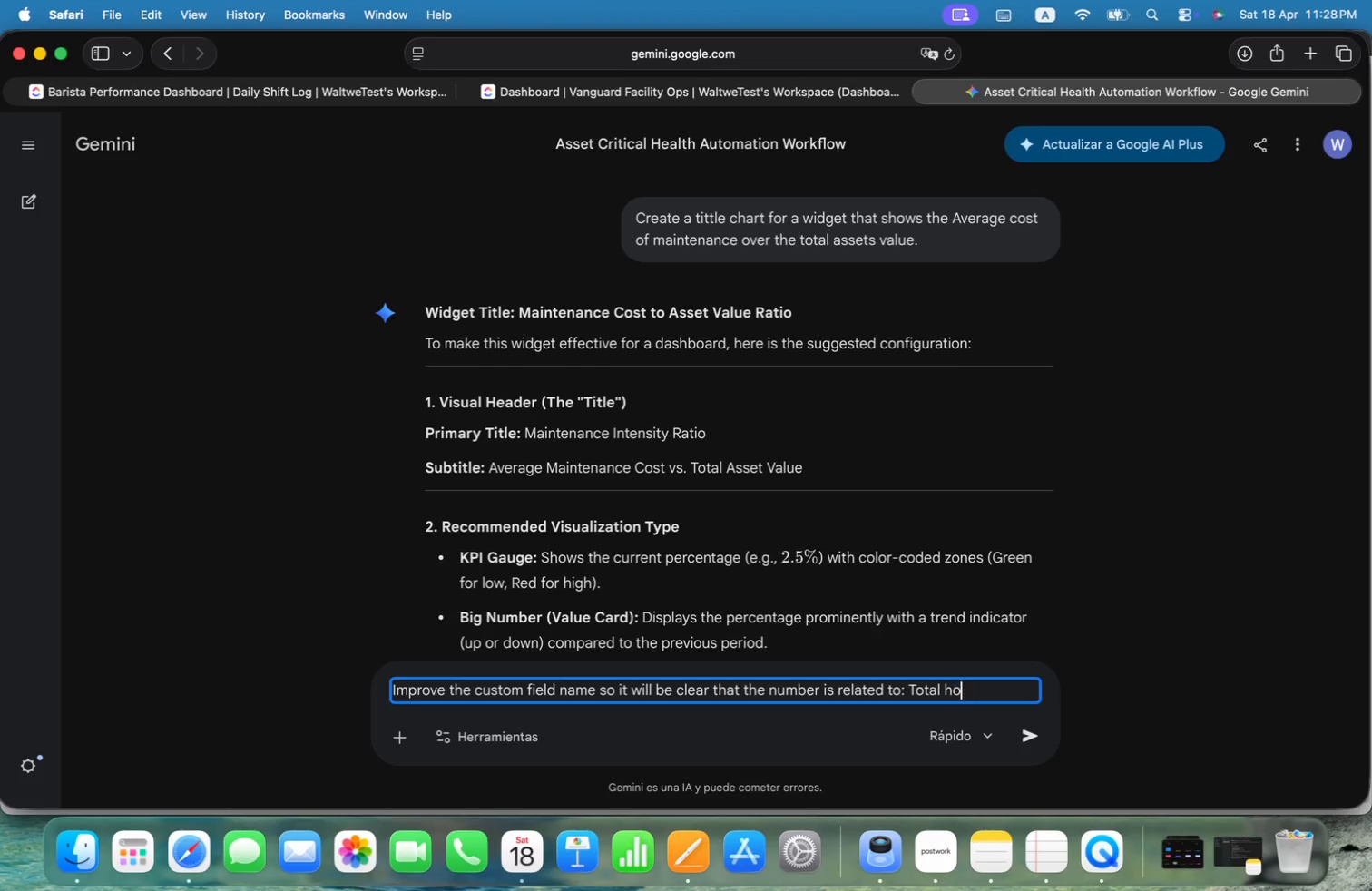 
key(Alt+O)
 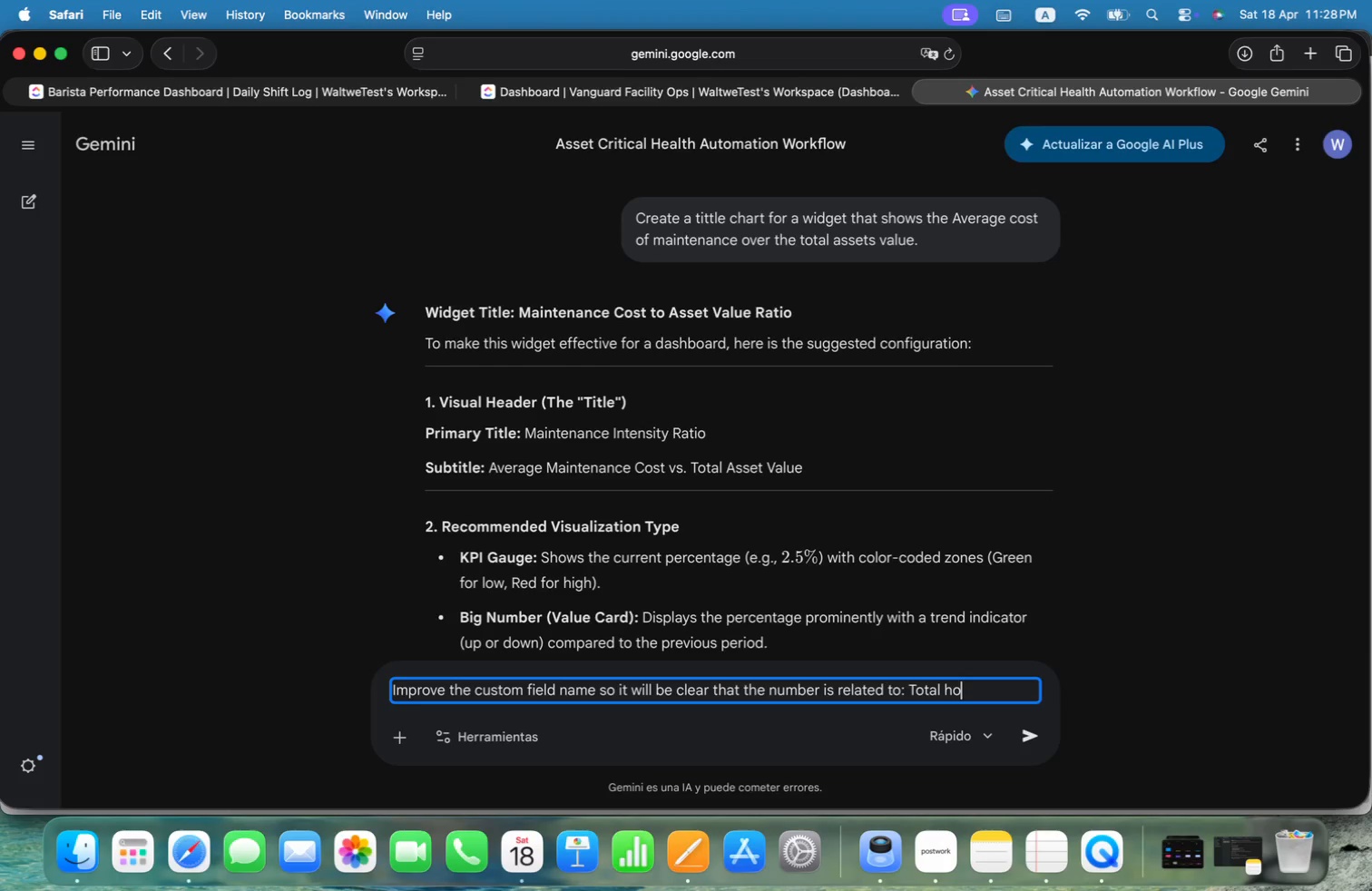 
key(Alt+U)
 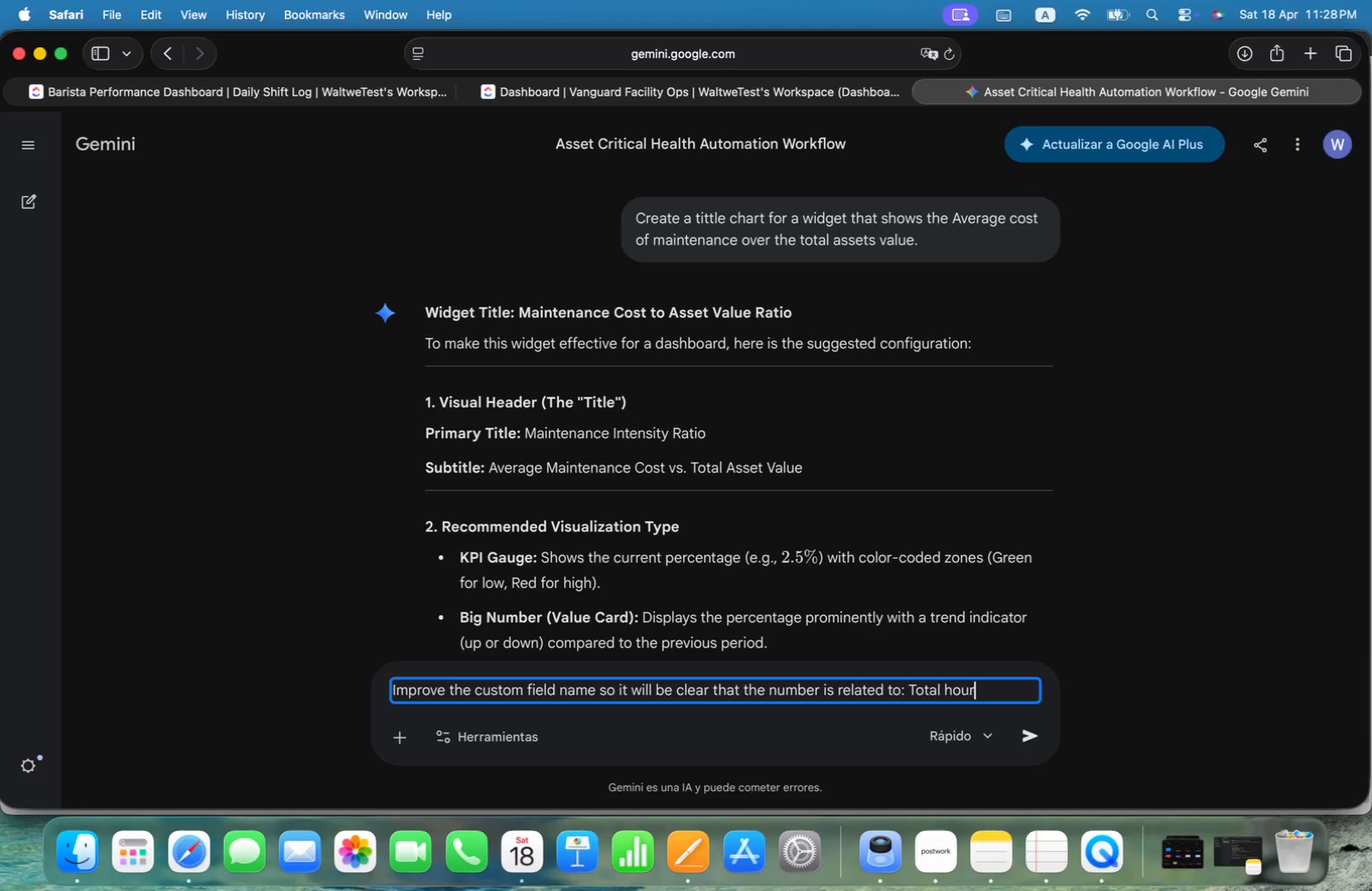 
key(Alt+R)
 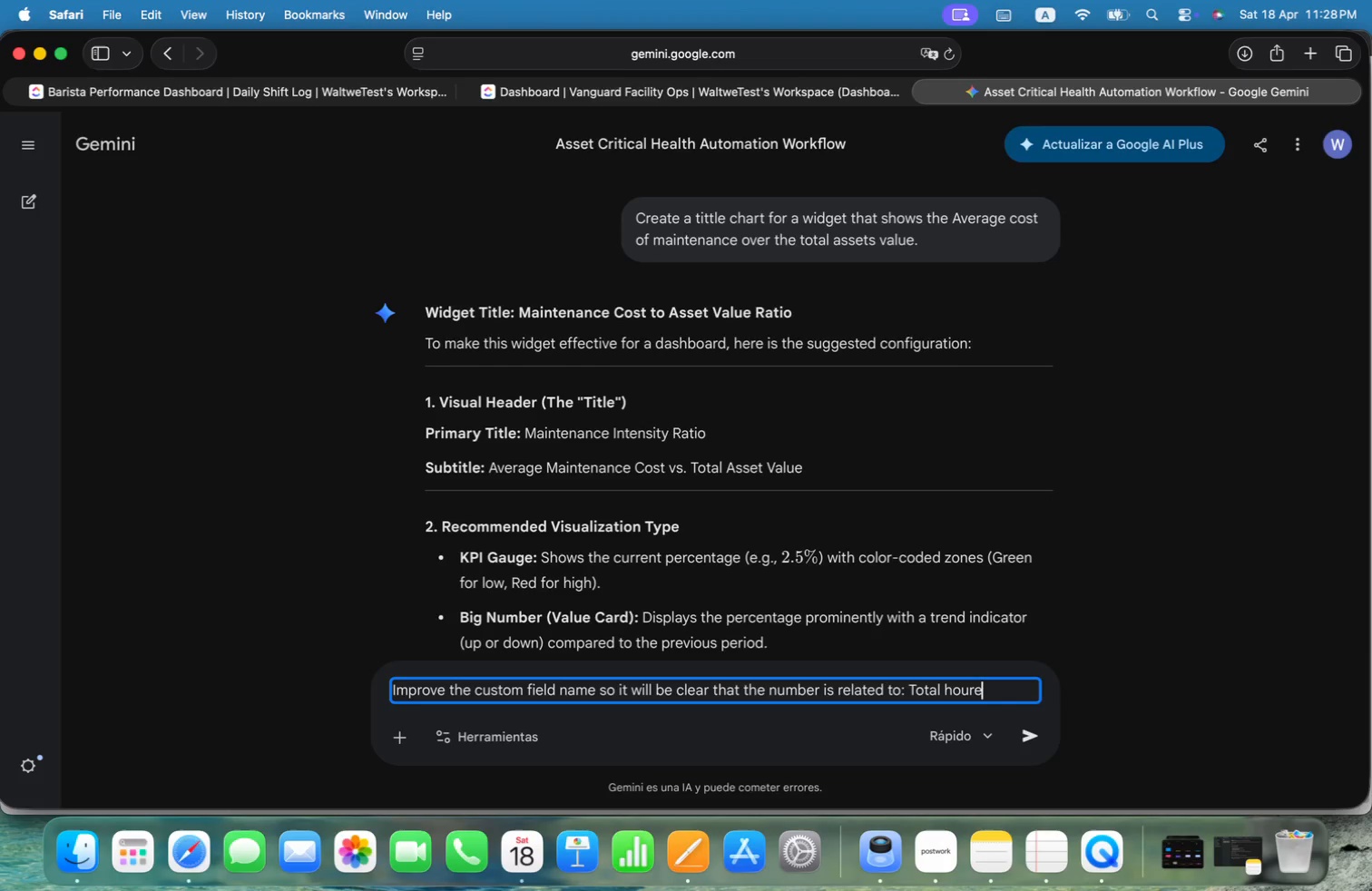 
key(Alt+E)
 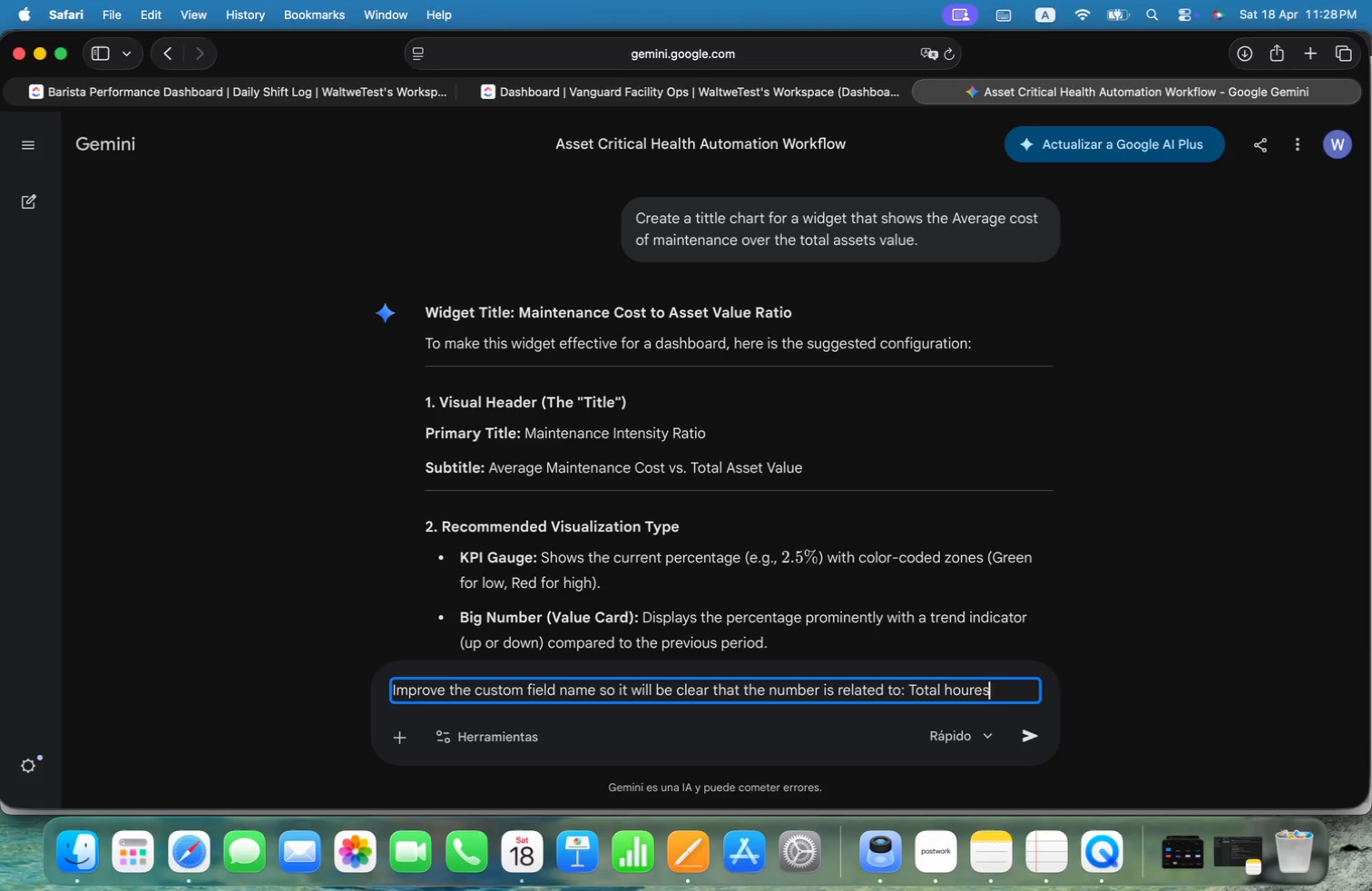 
key(Alt+S)
 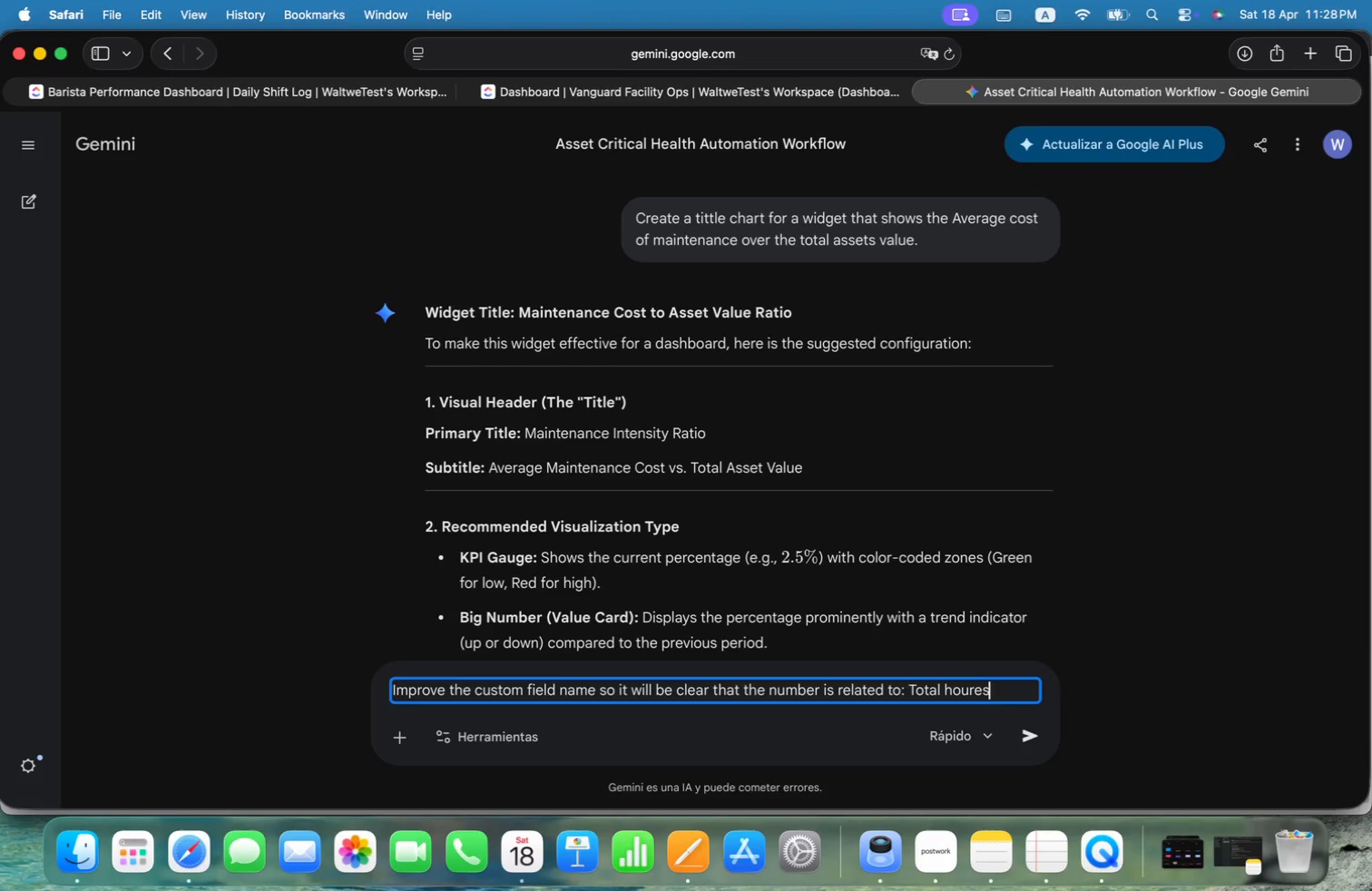 
key(Alt+Space)
 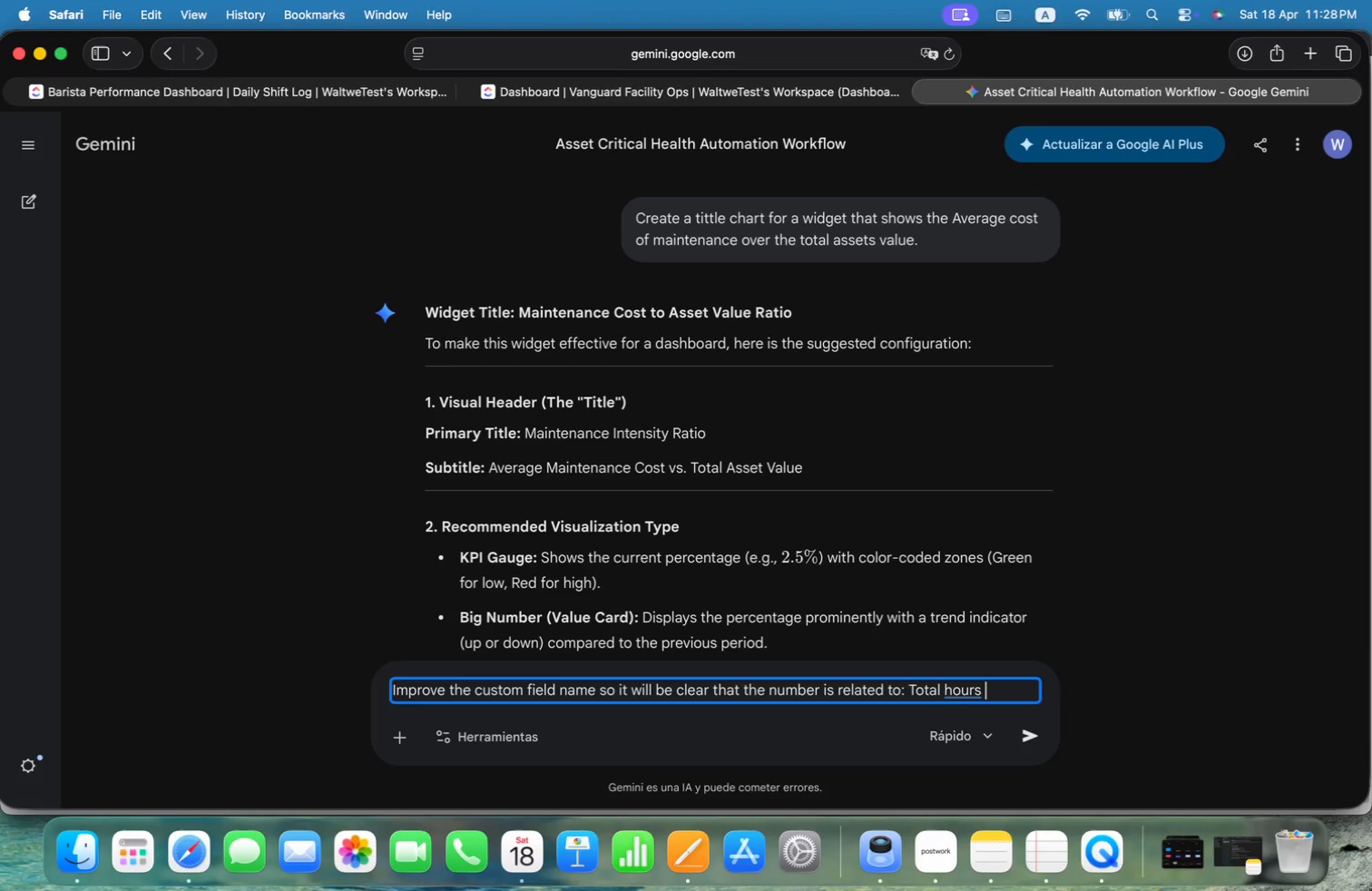 
key(Alt+L)
 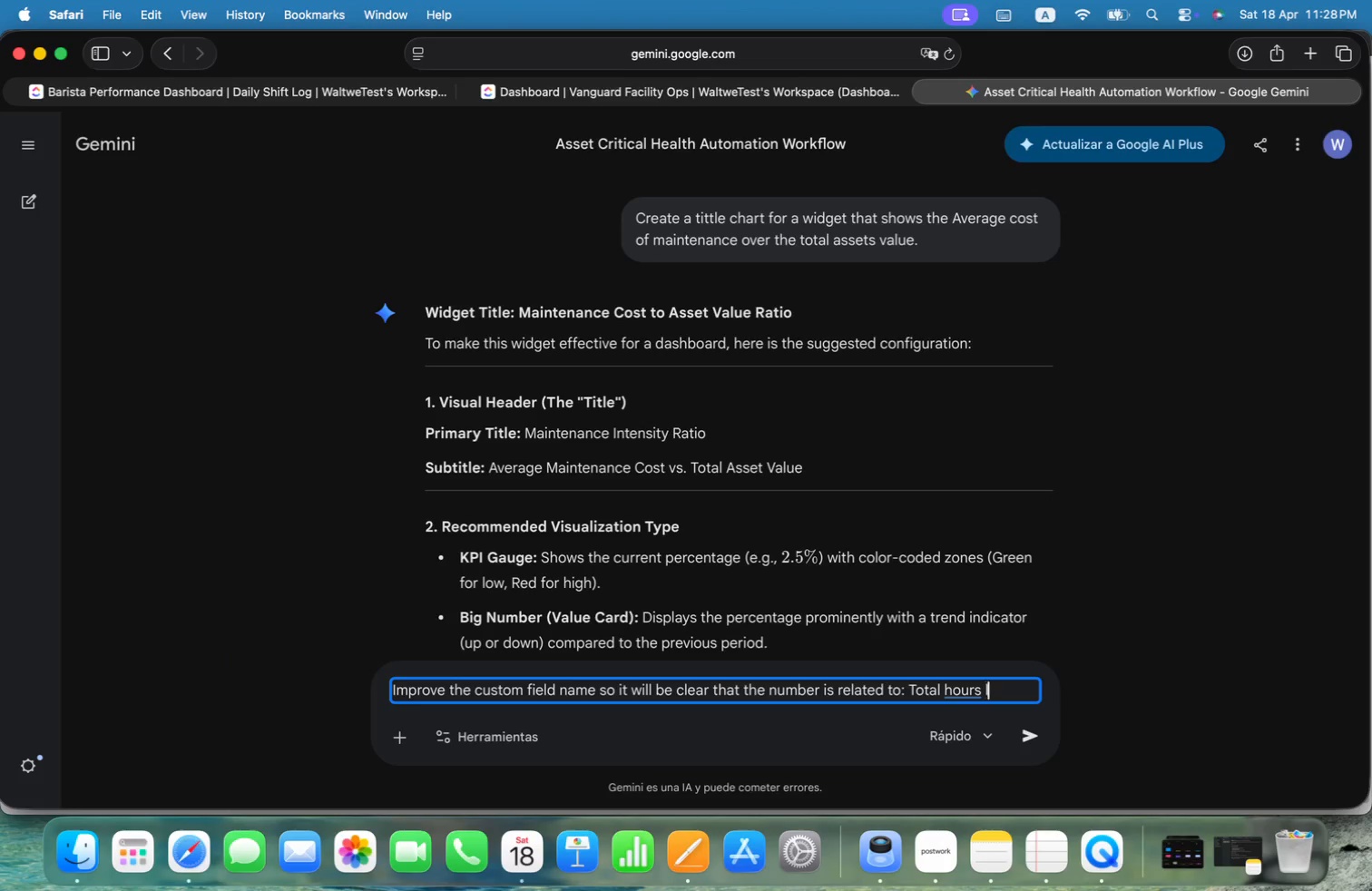 
key(Alt+O)
 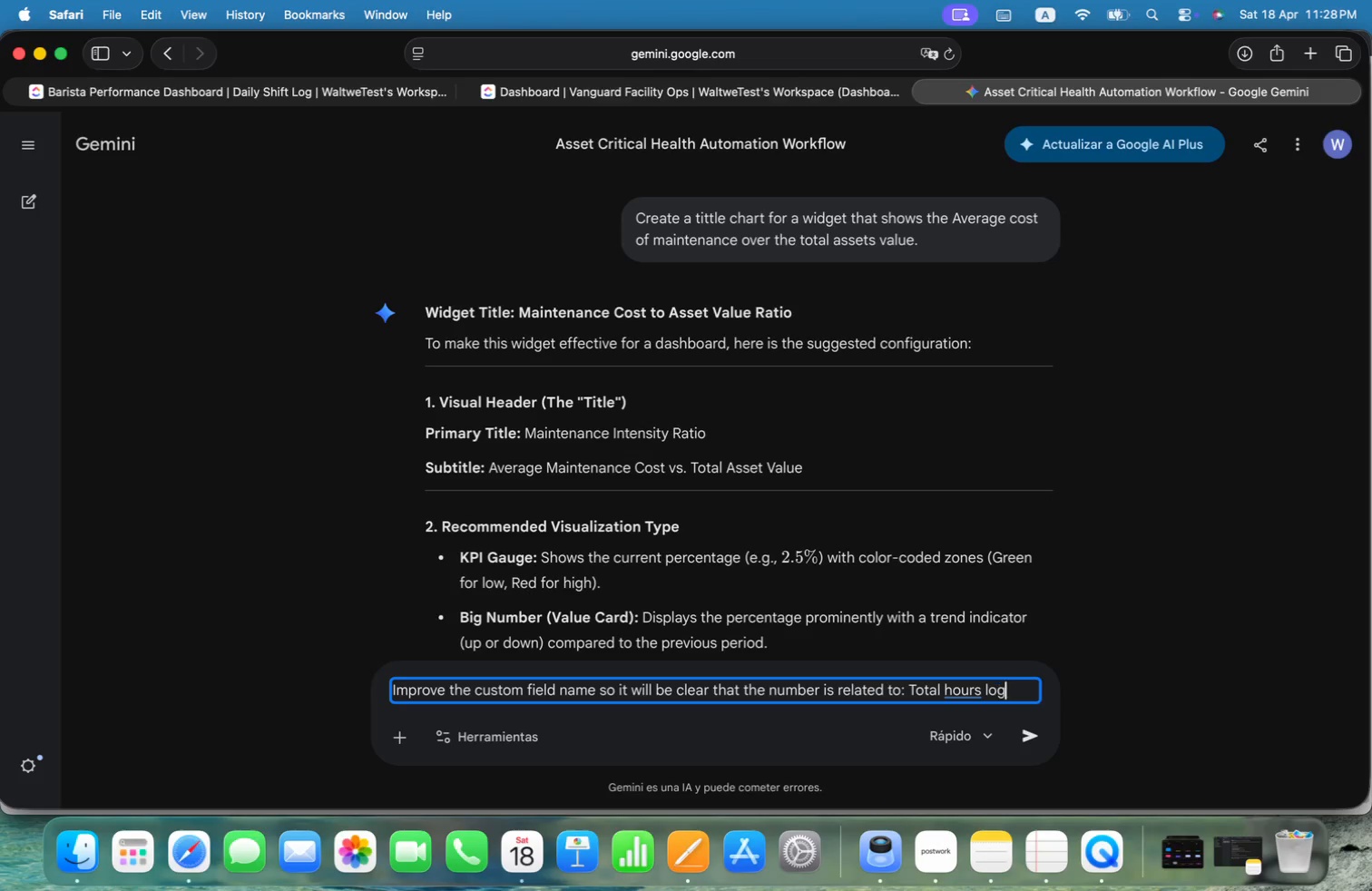 
key(Alt+G)
 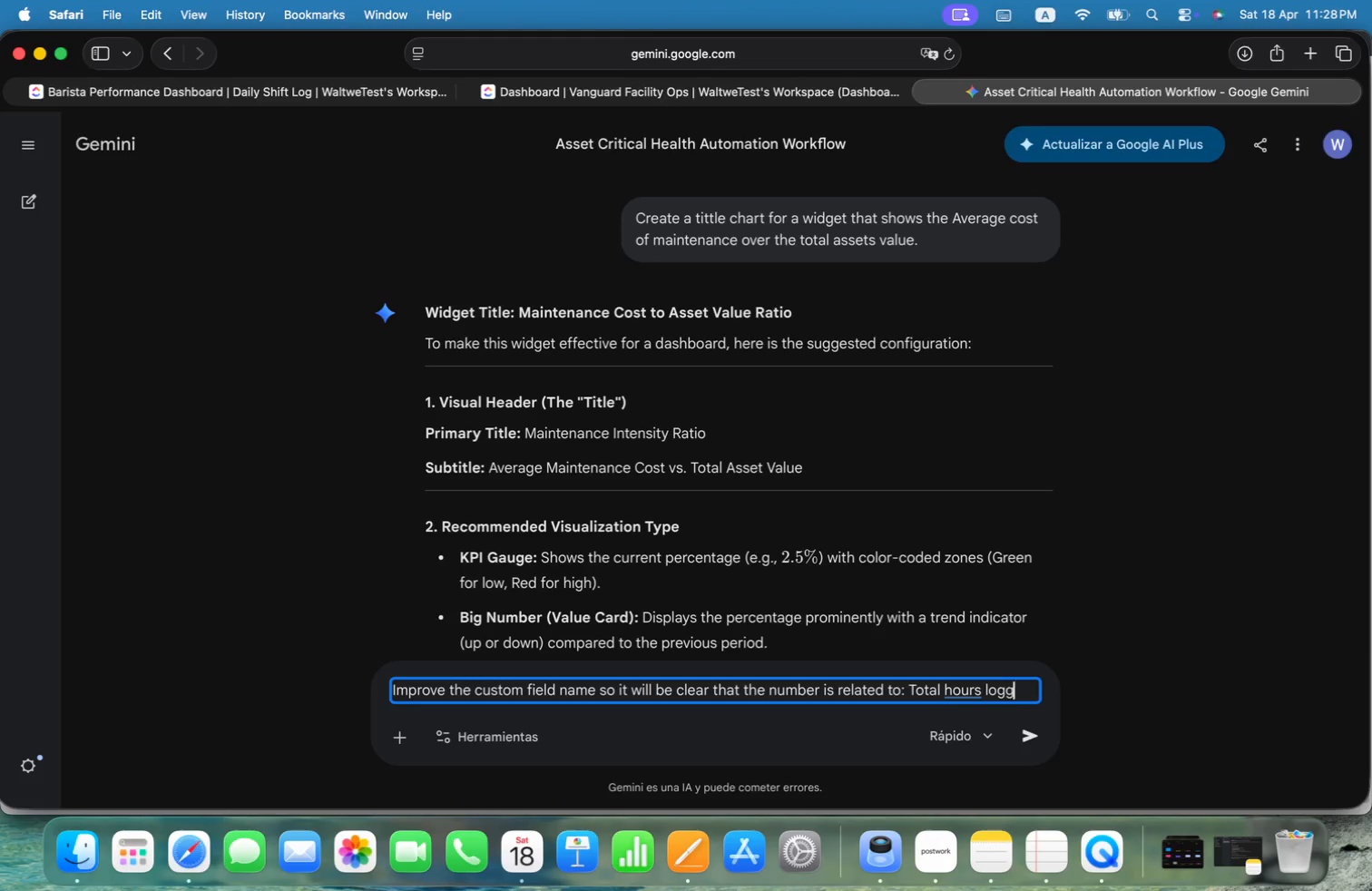 
key(Alt+G)
 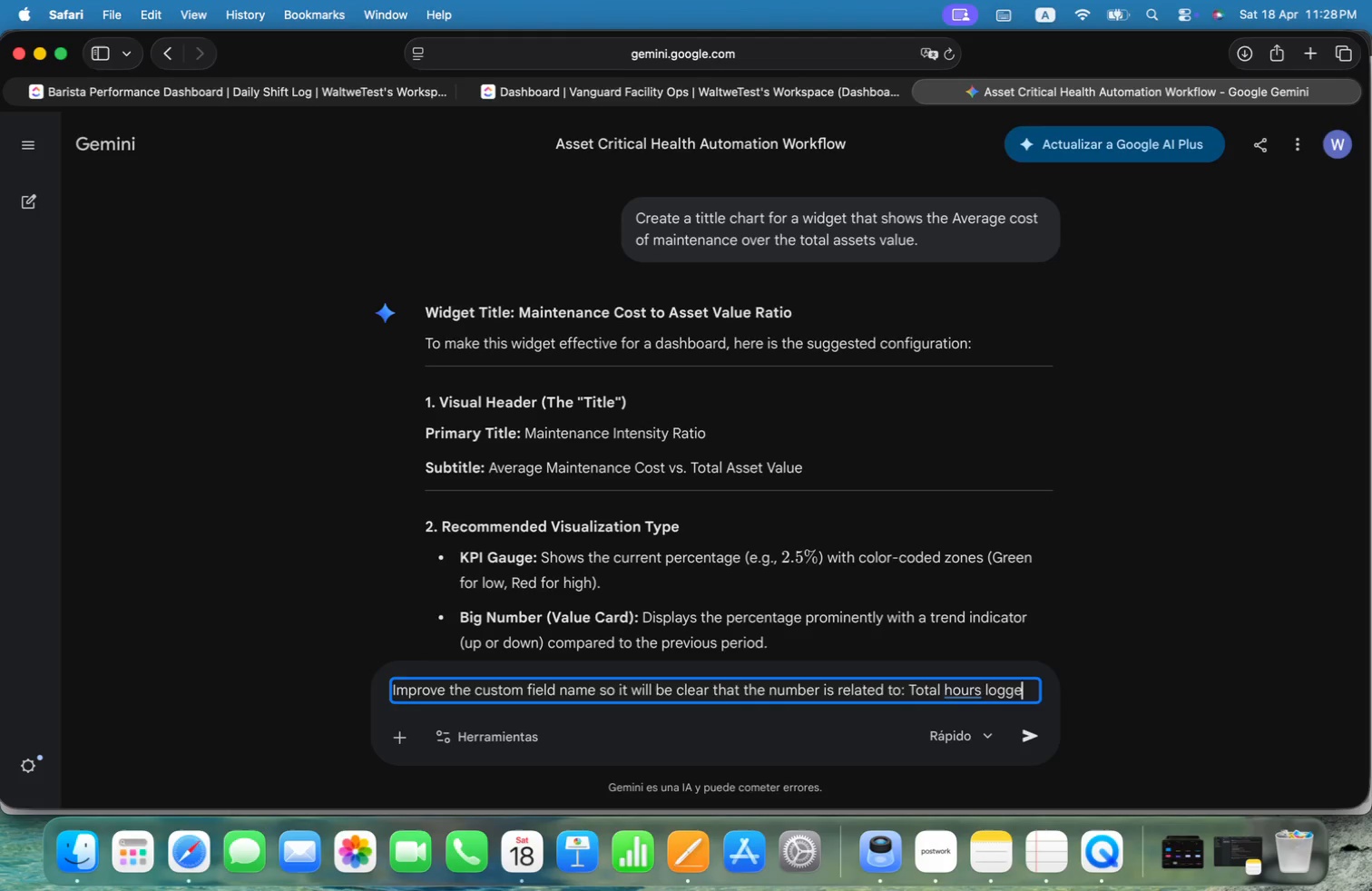 
key(Alt+E)
 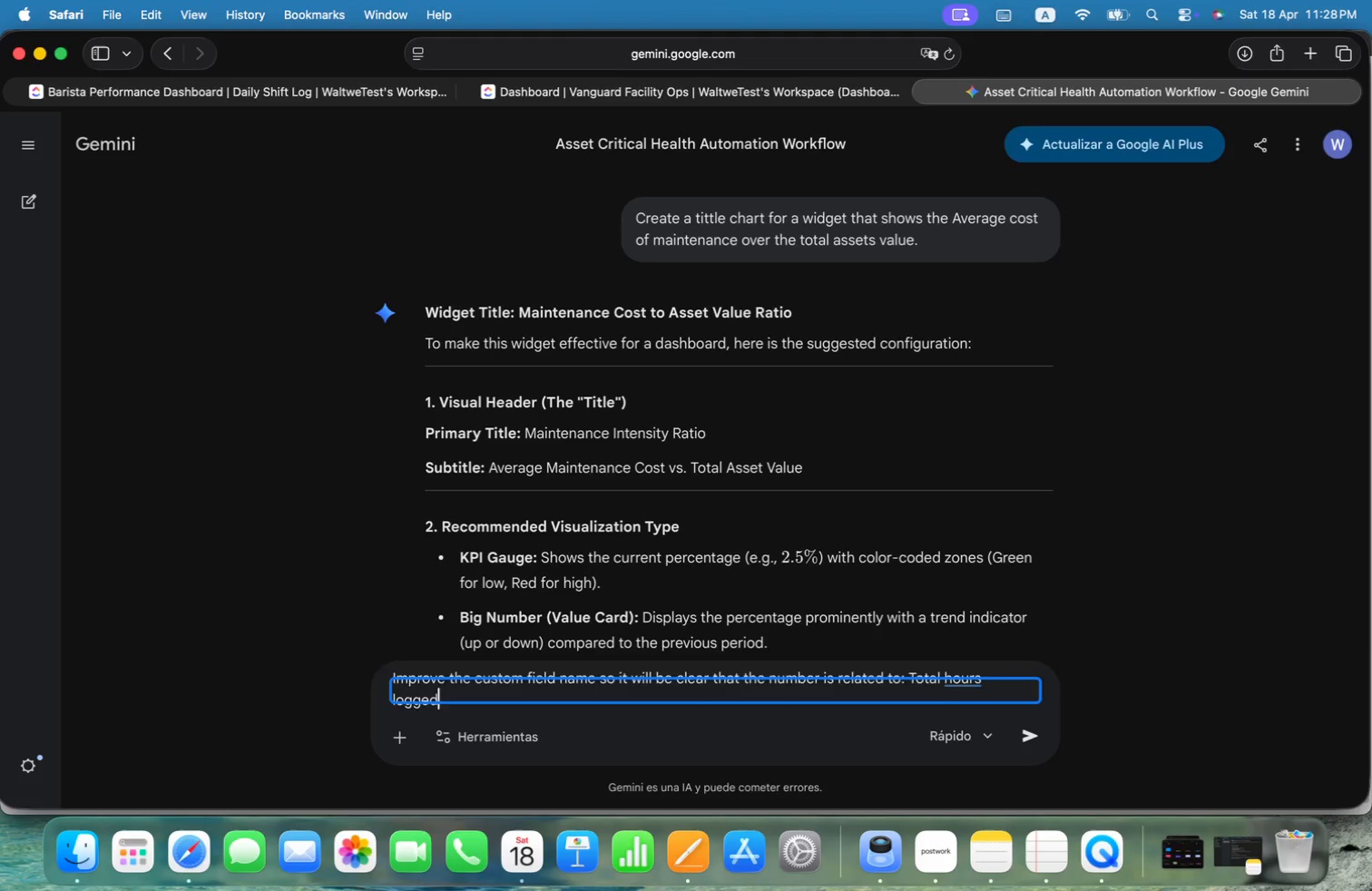 
key(Alt+D)
 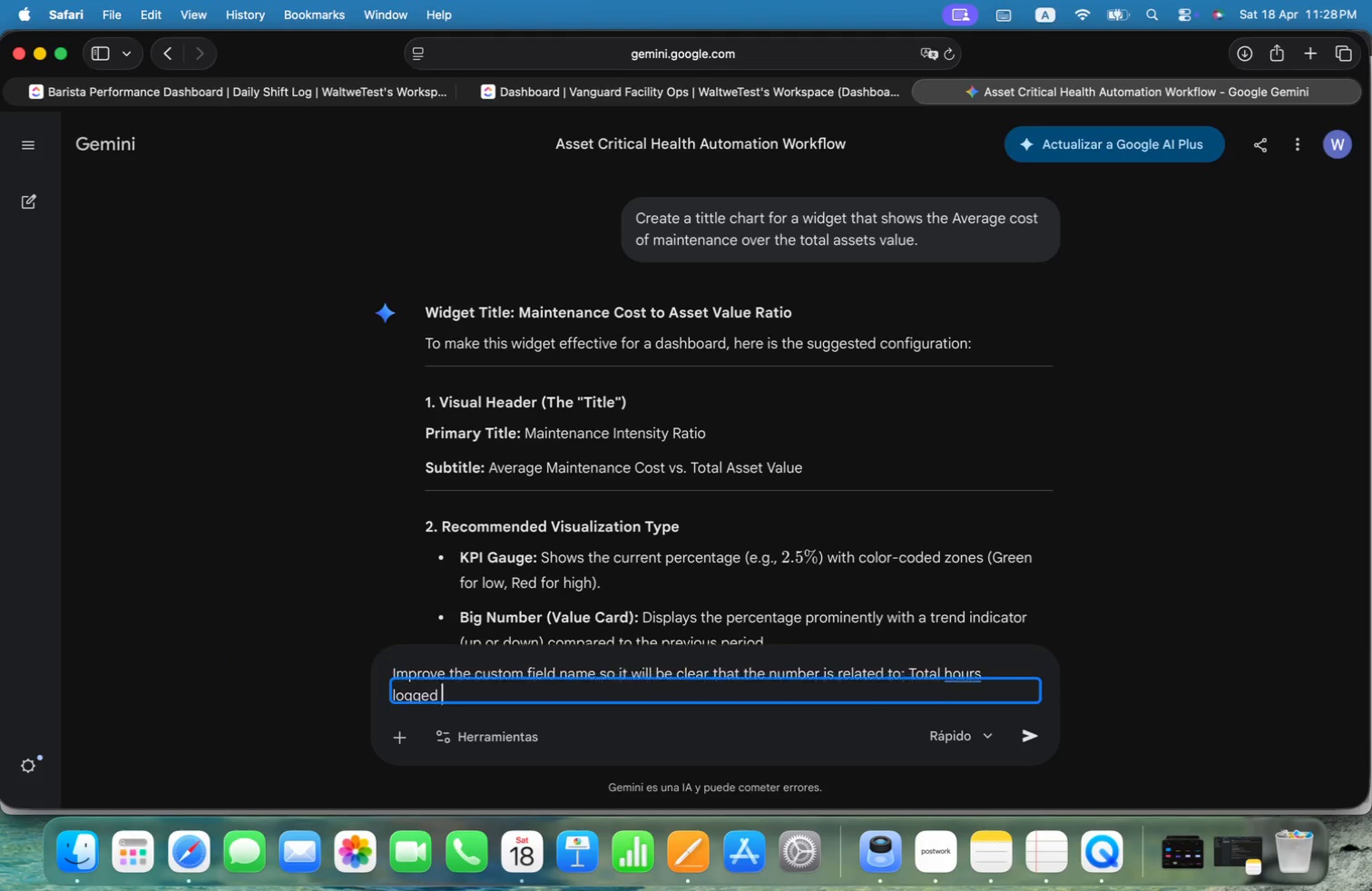 
key(Alt+Space)
 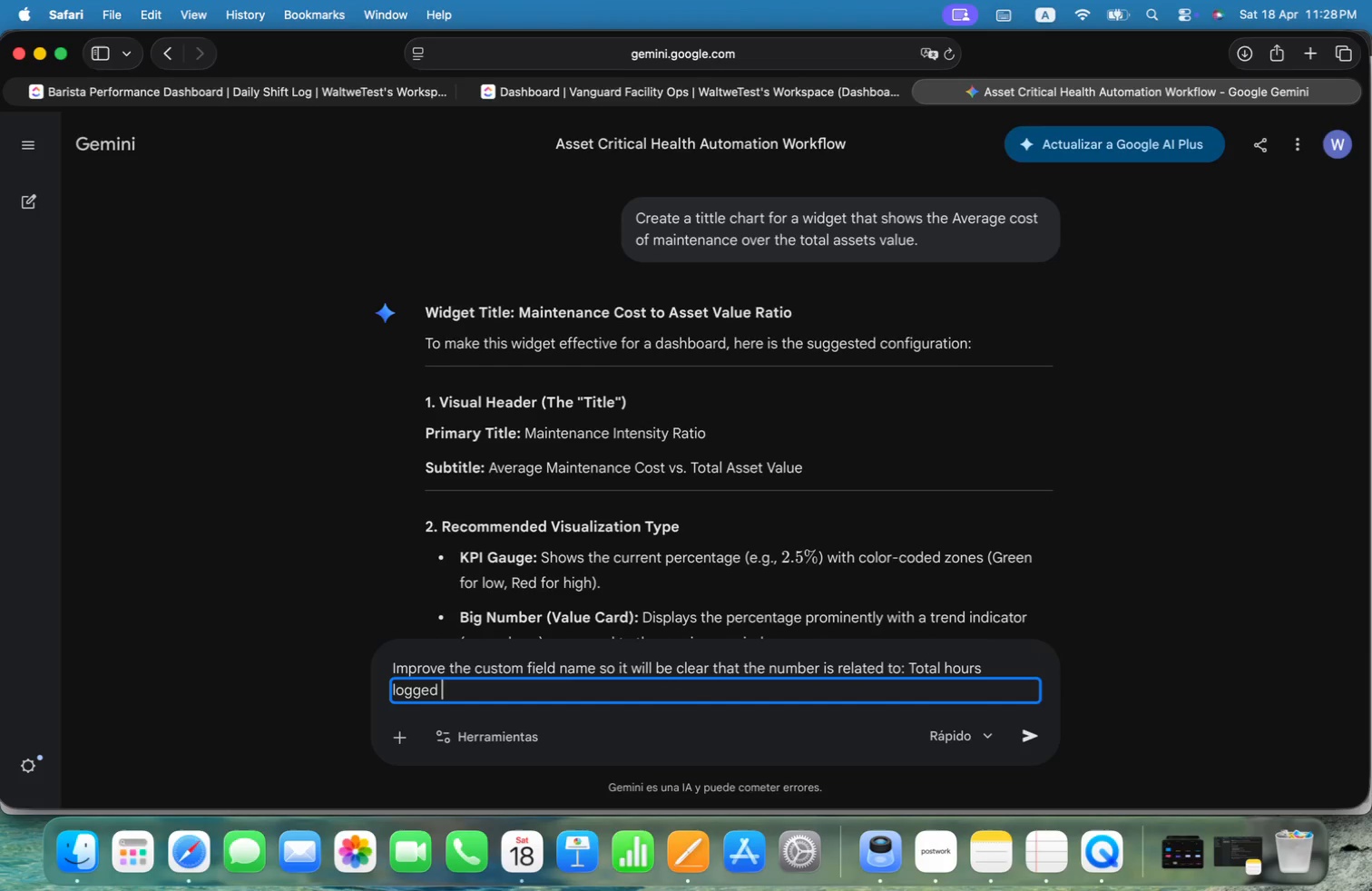 
key(Alt+V)
 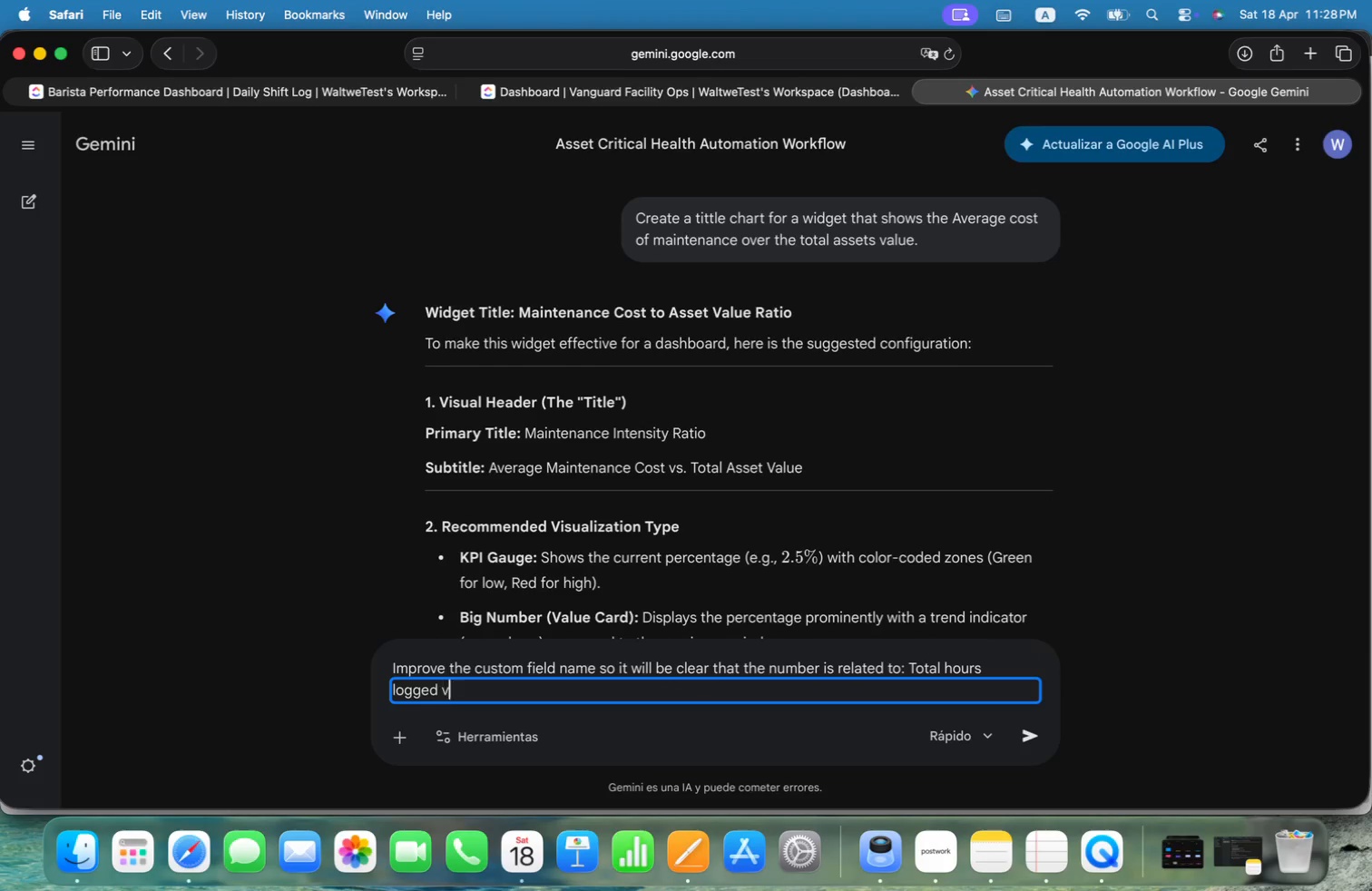 
key(Alt+S)
 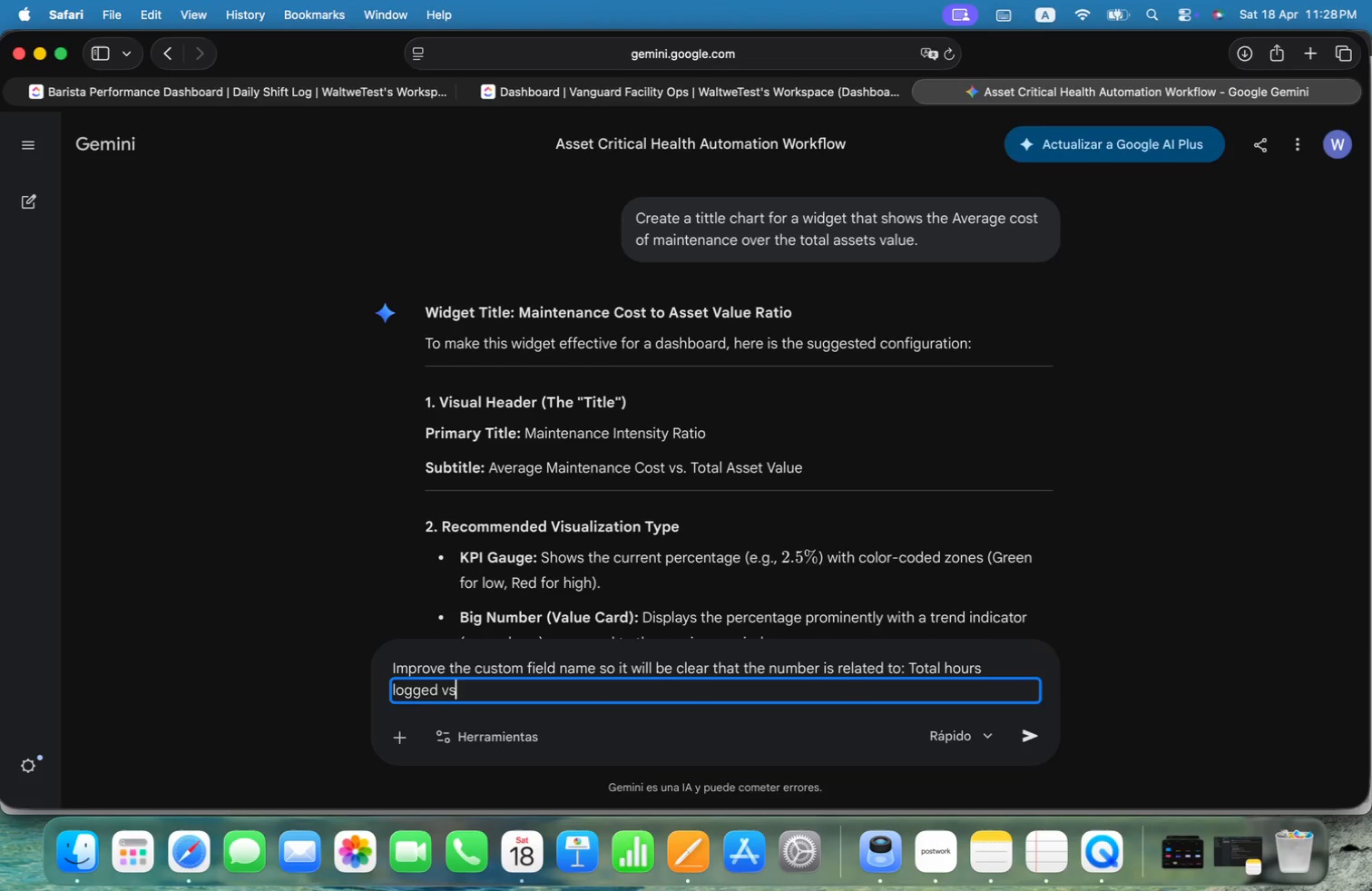 
key(Alt+Space)
 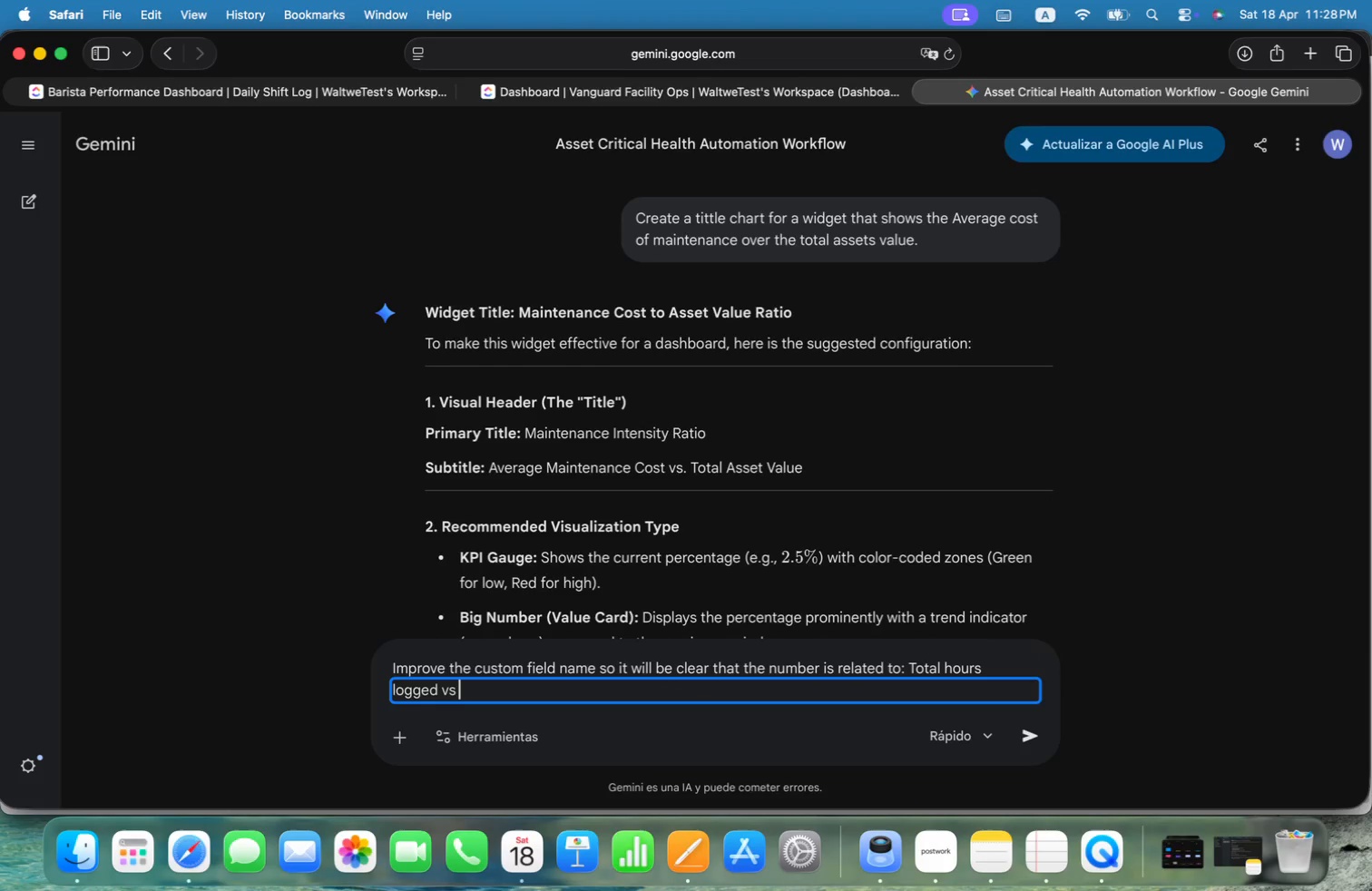 
key(Alt+Backspace)
 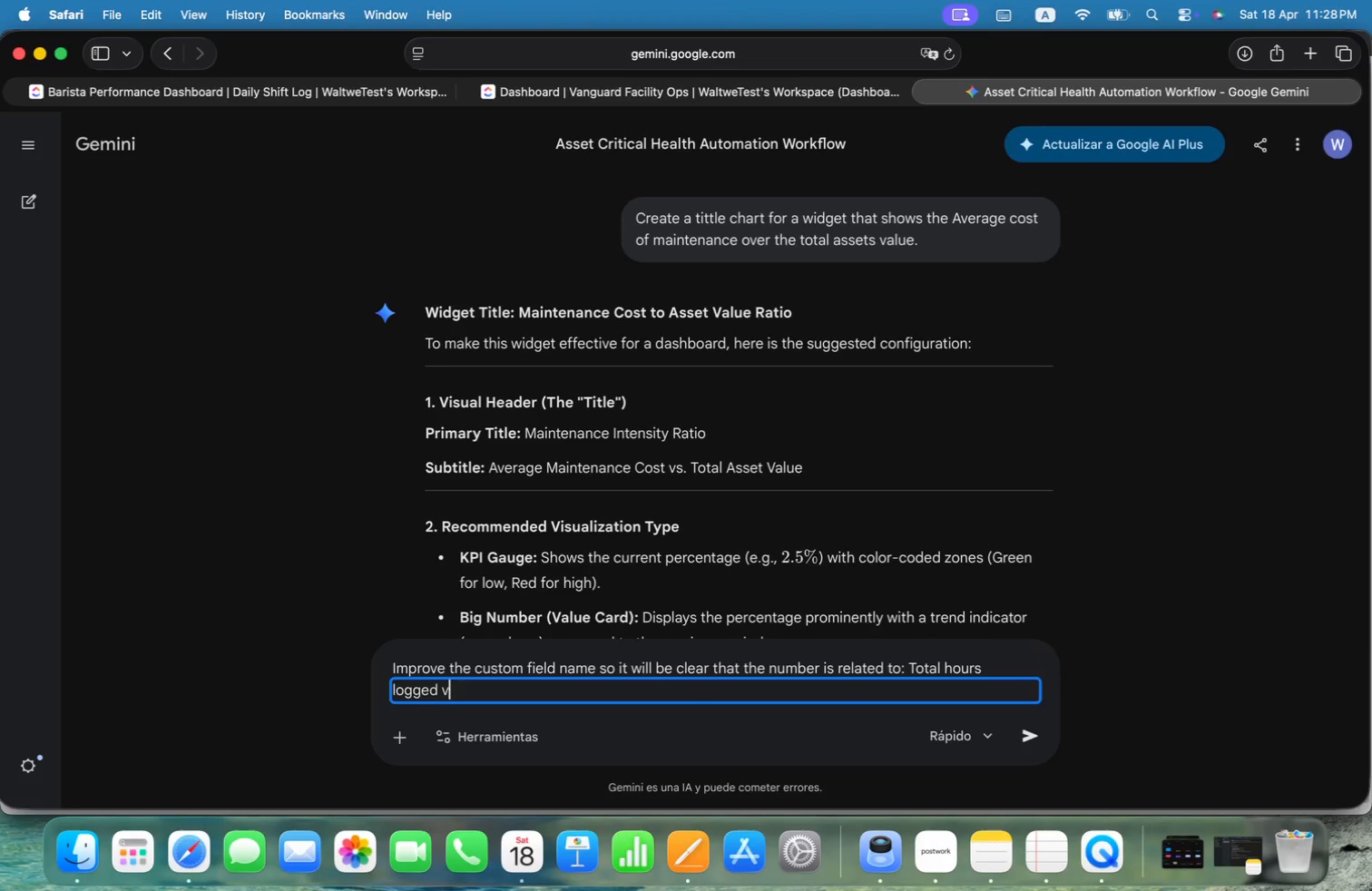 
key(Alt+Backspace)
 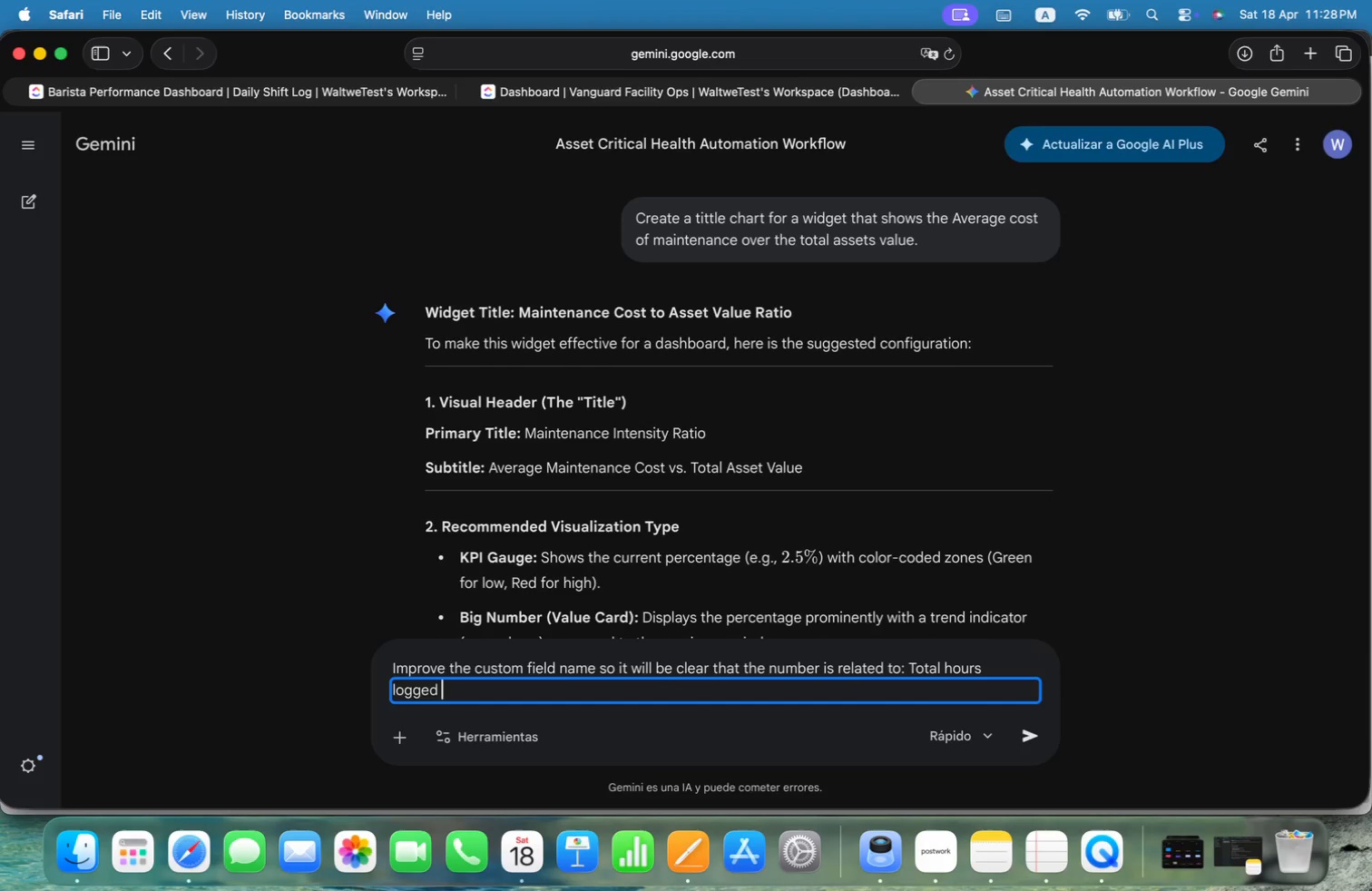 
key(Alt+Backspace)
 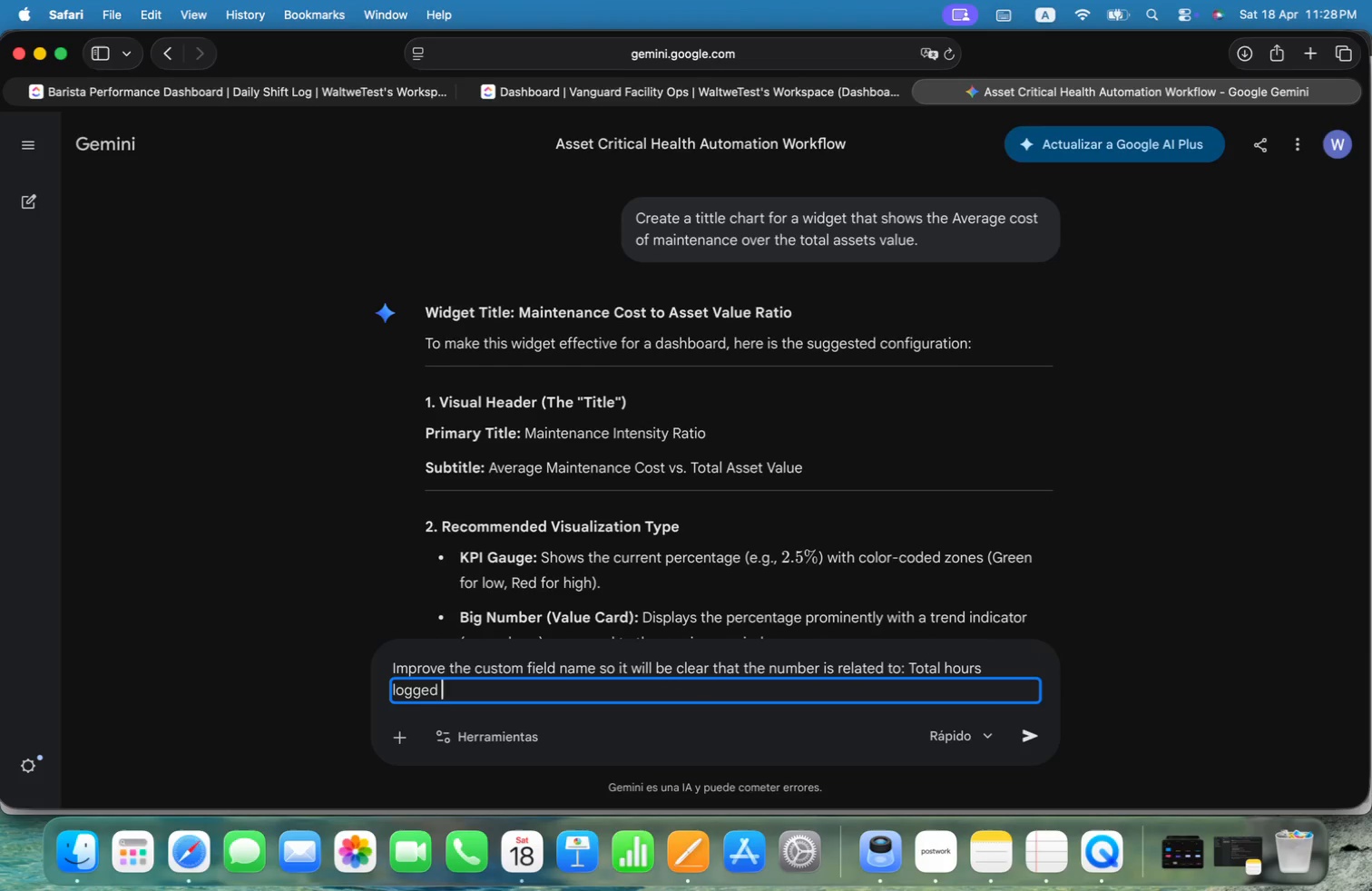 
key(Alt+O)
 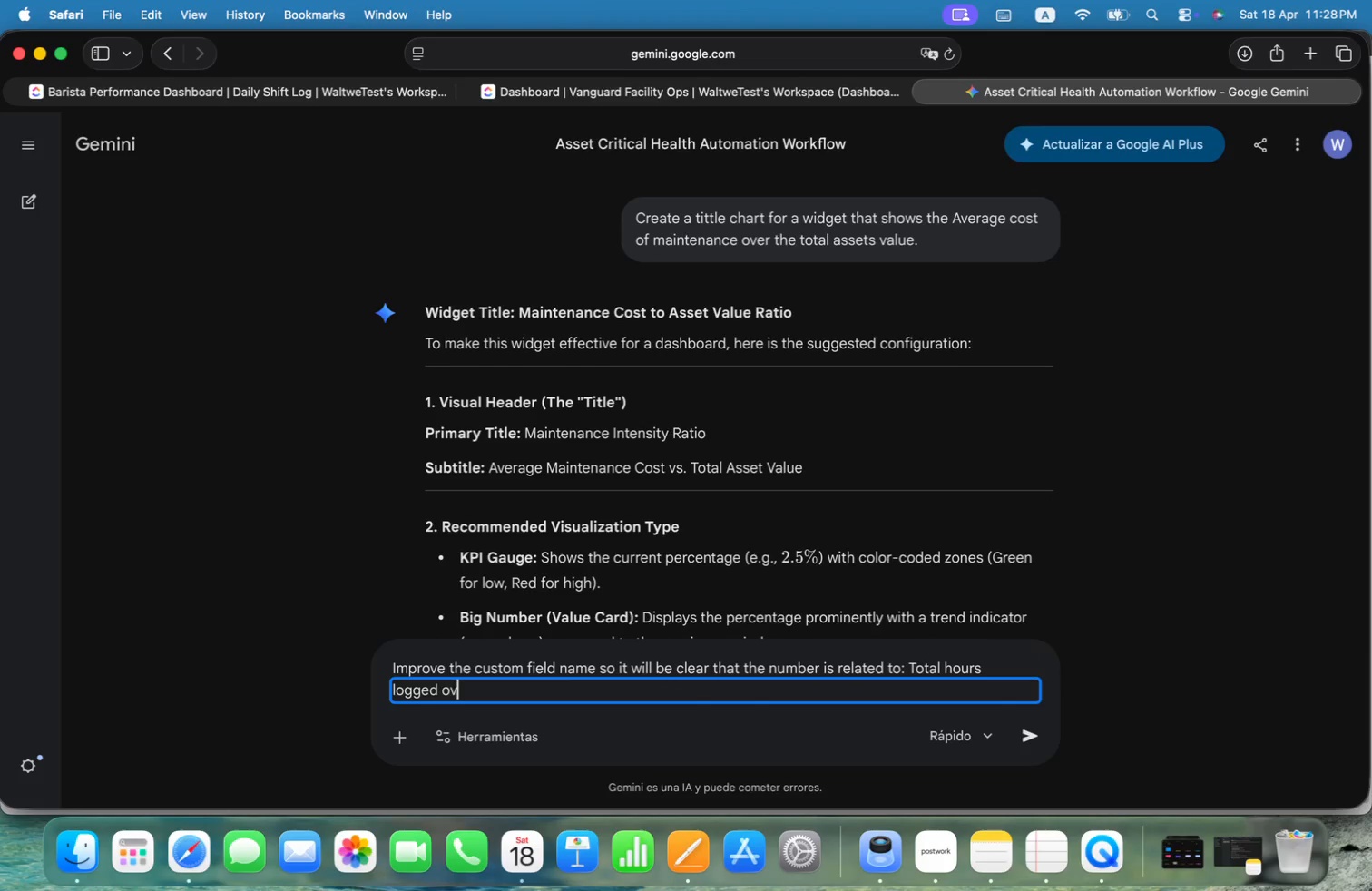 
key(Alt+V)
 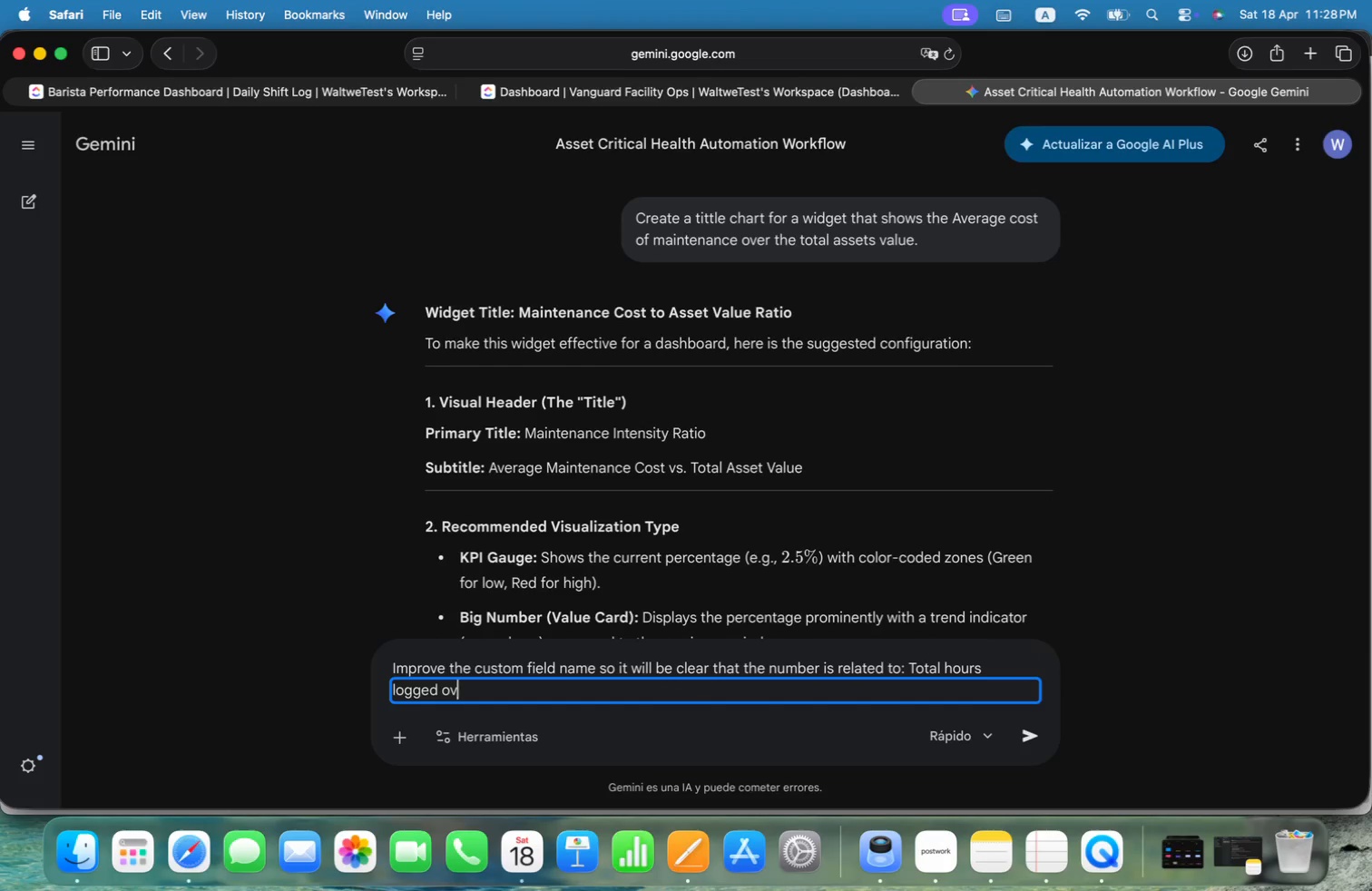 
key(Alt+E)
 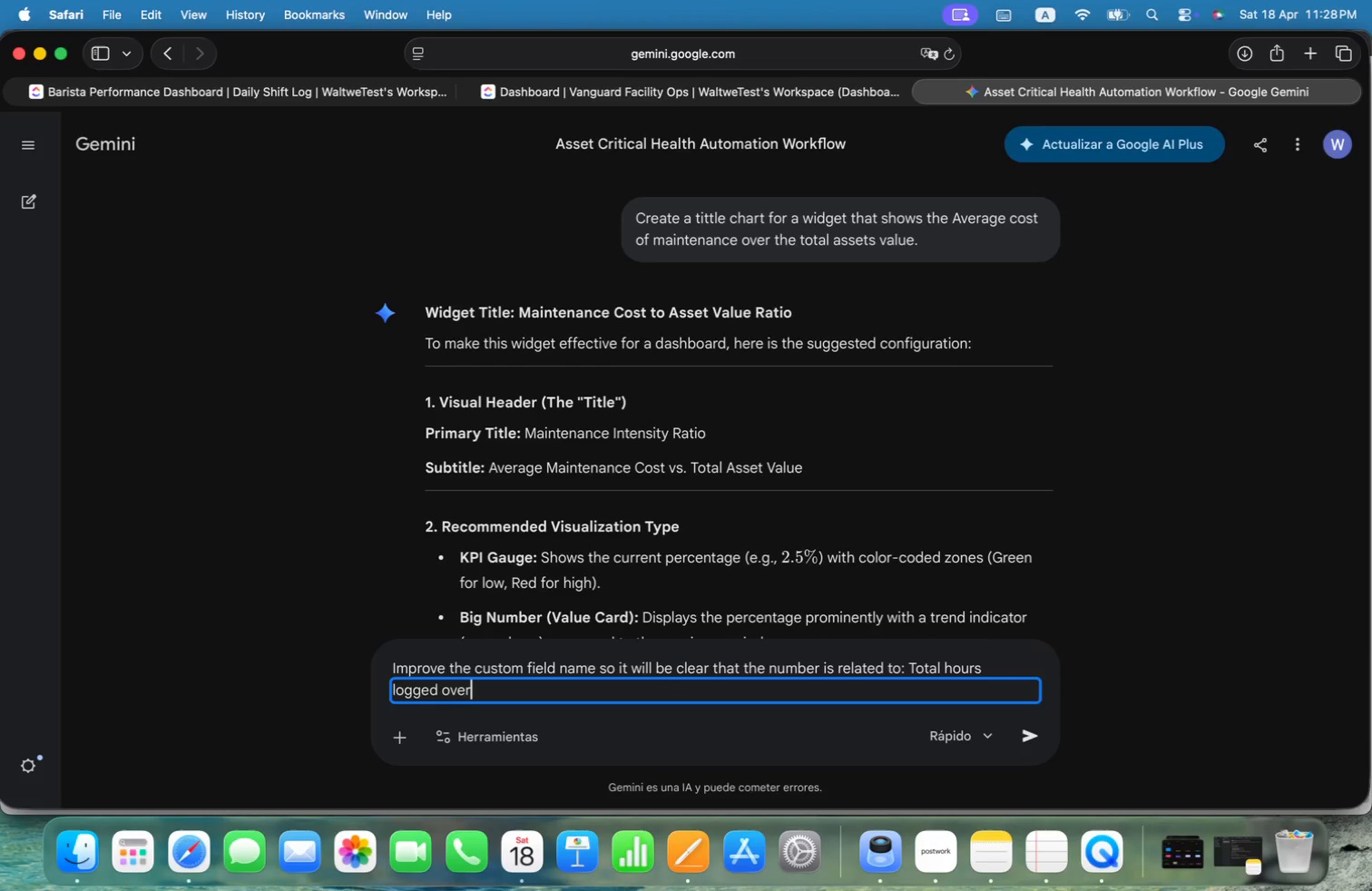 
key(Alt+R)
 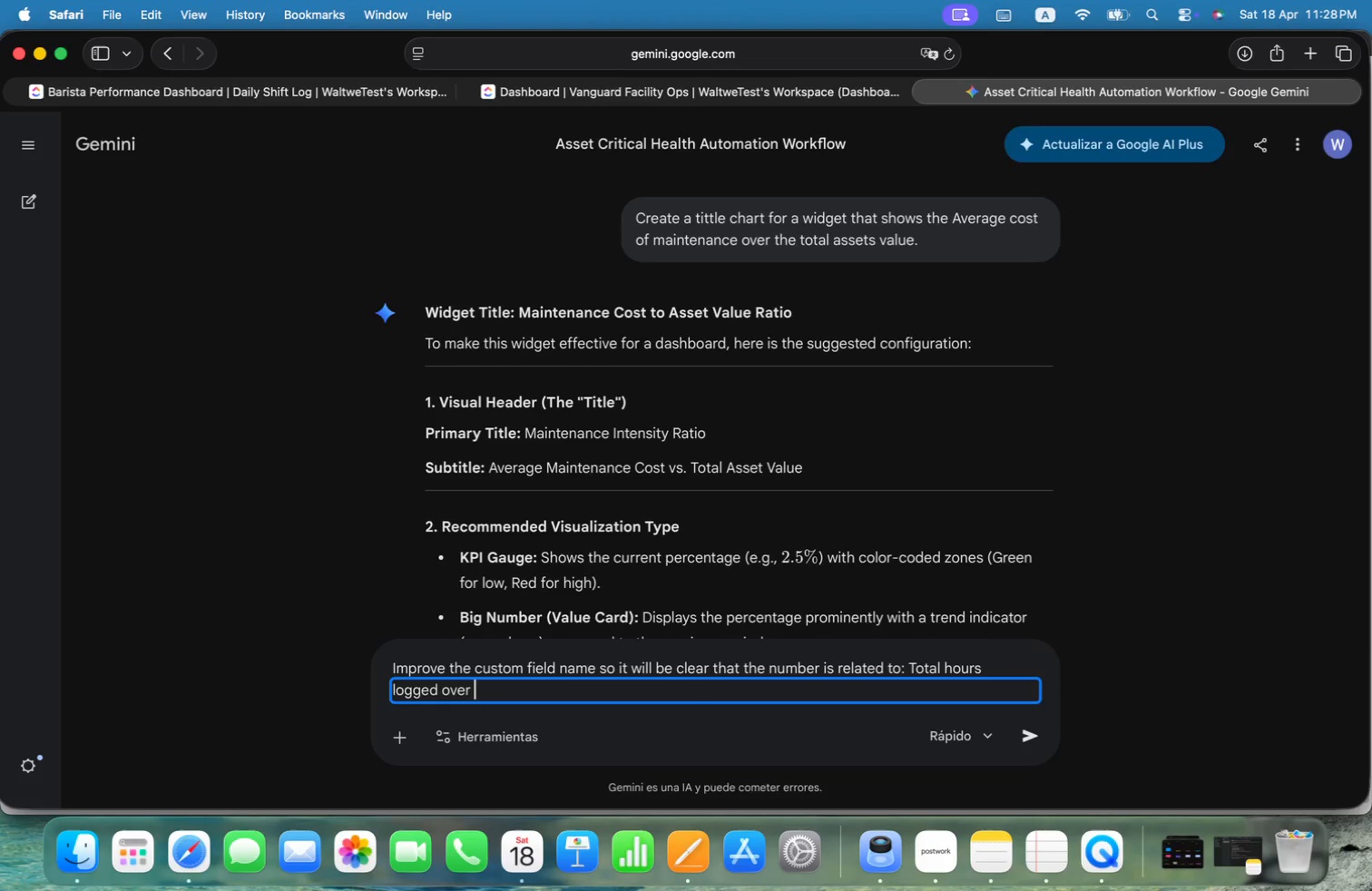 
key(Alt+Space)
 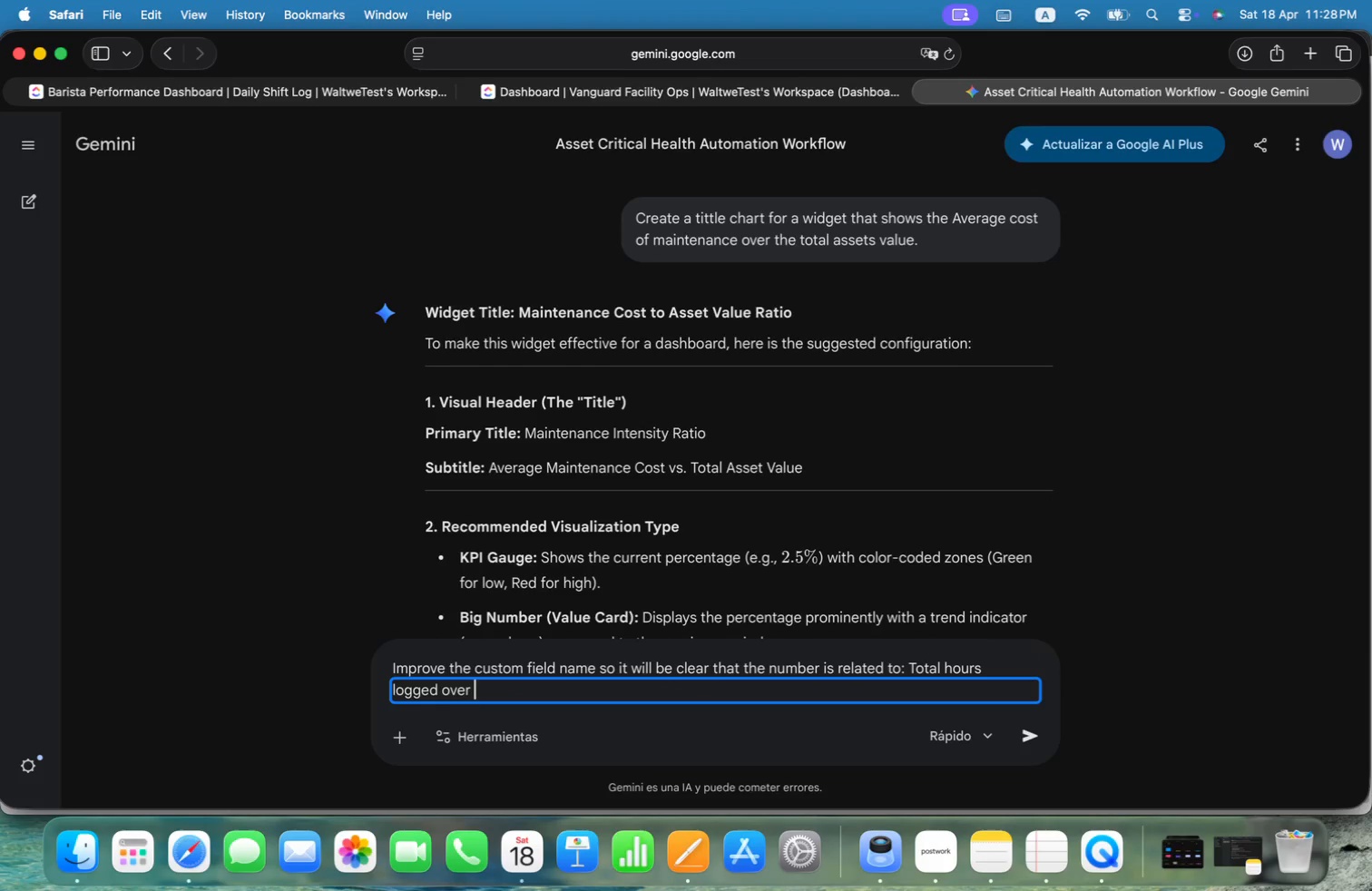 
key(Alt+T)
 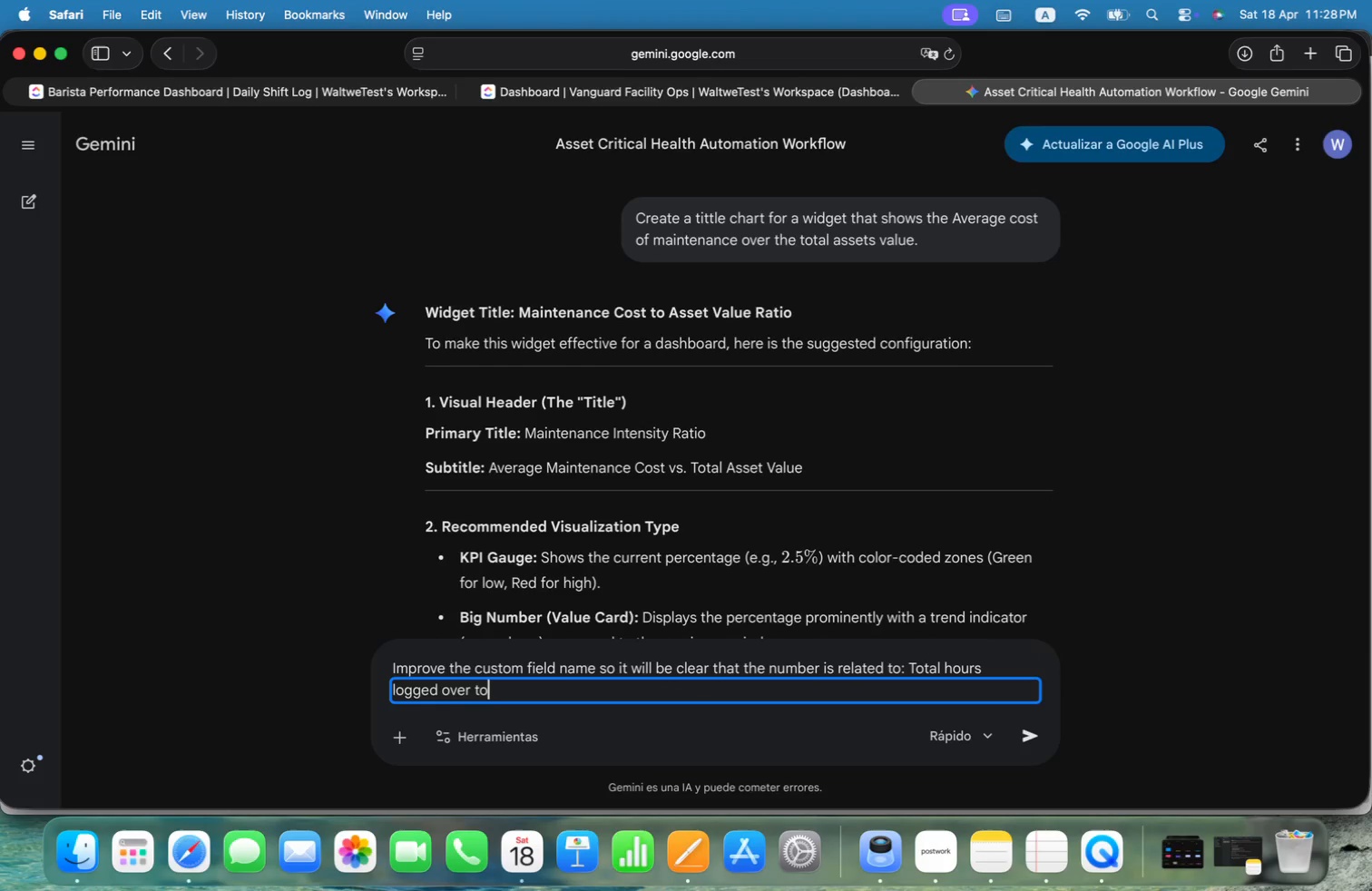 
key(Alt+O)
 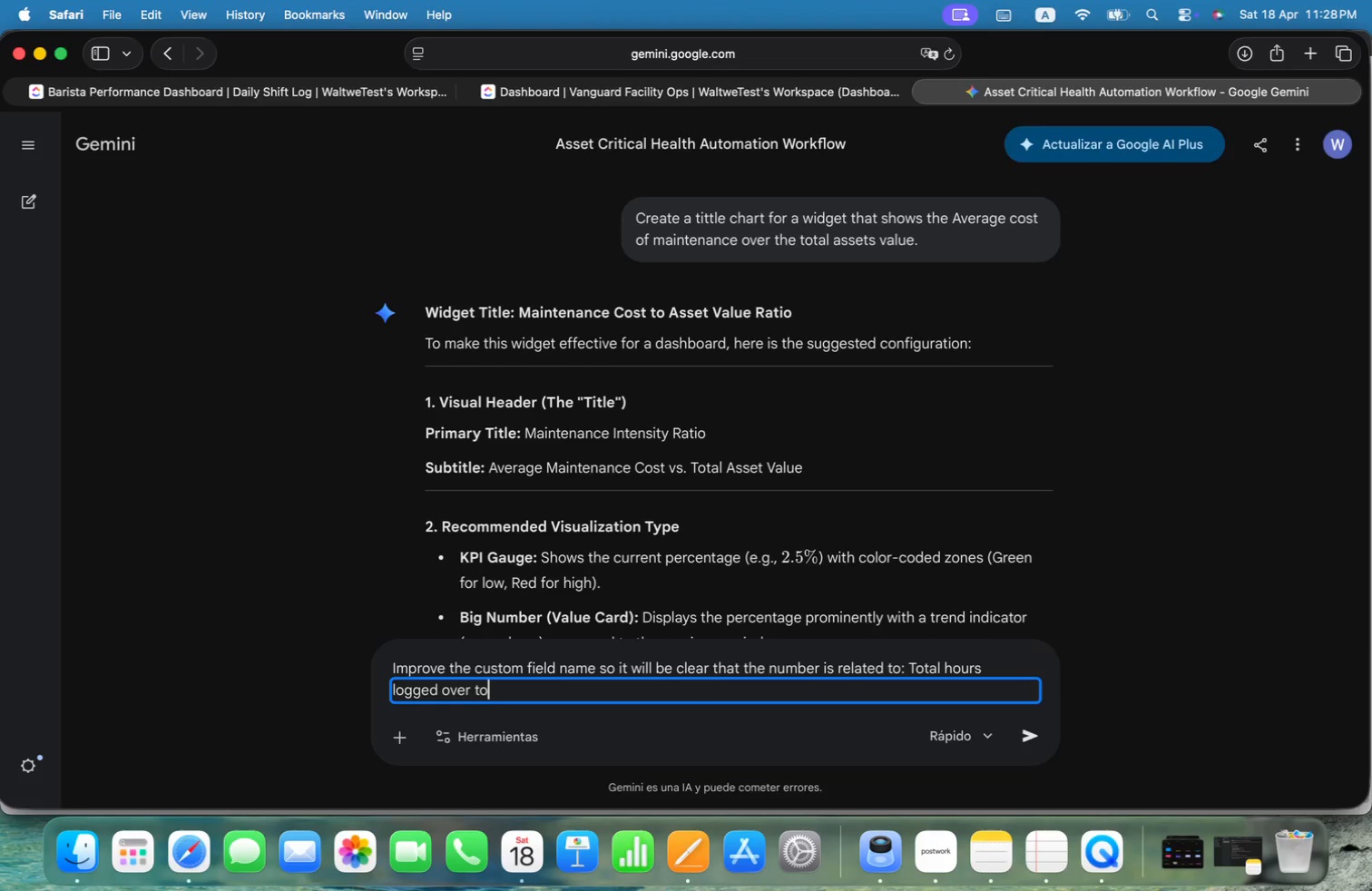 
key(Alt+T)
 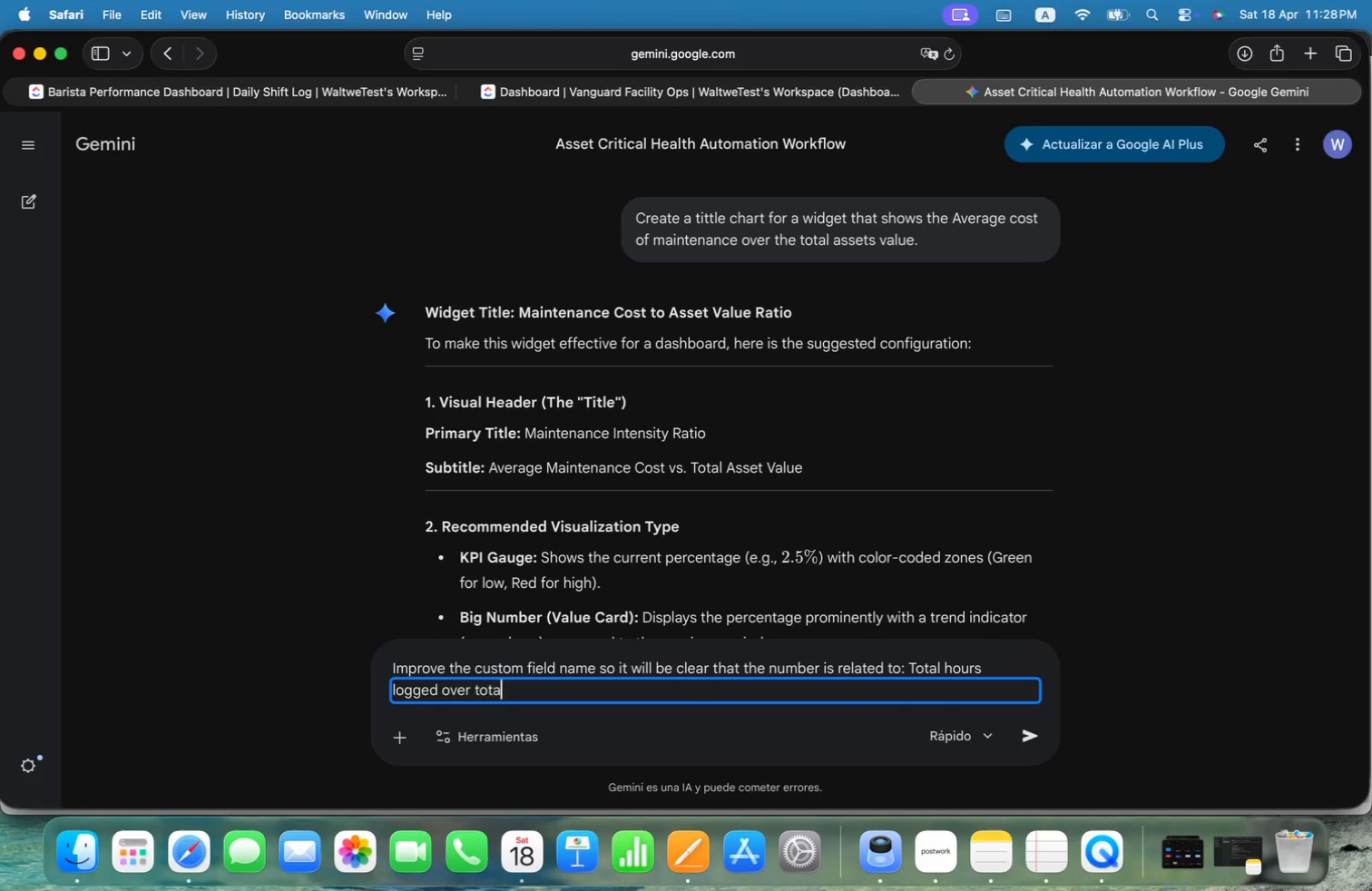 
key(Alt+A)
 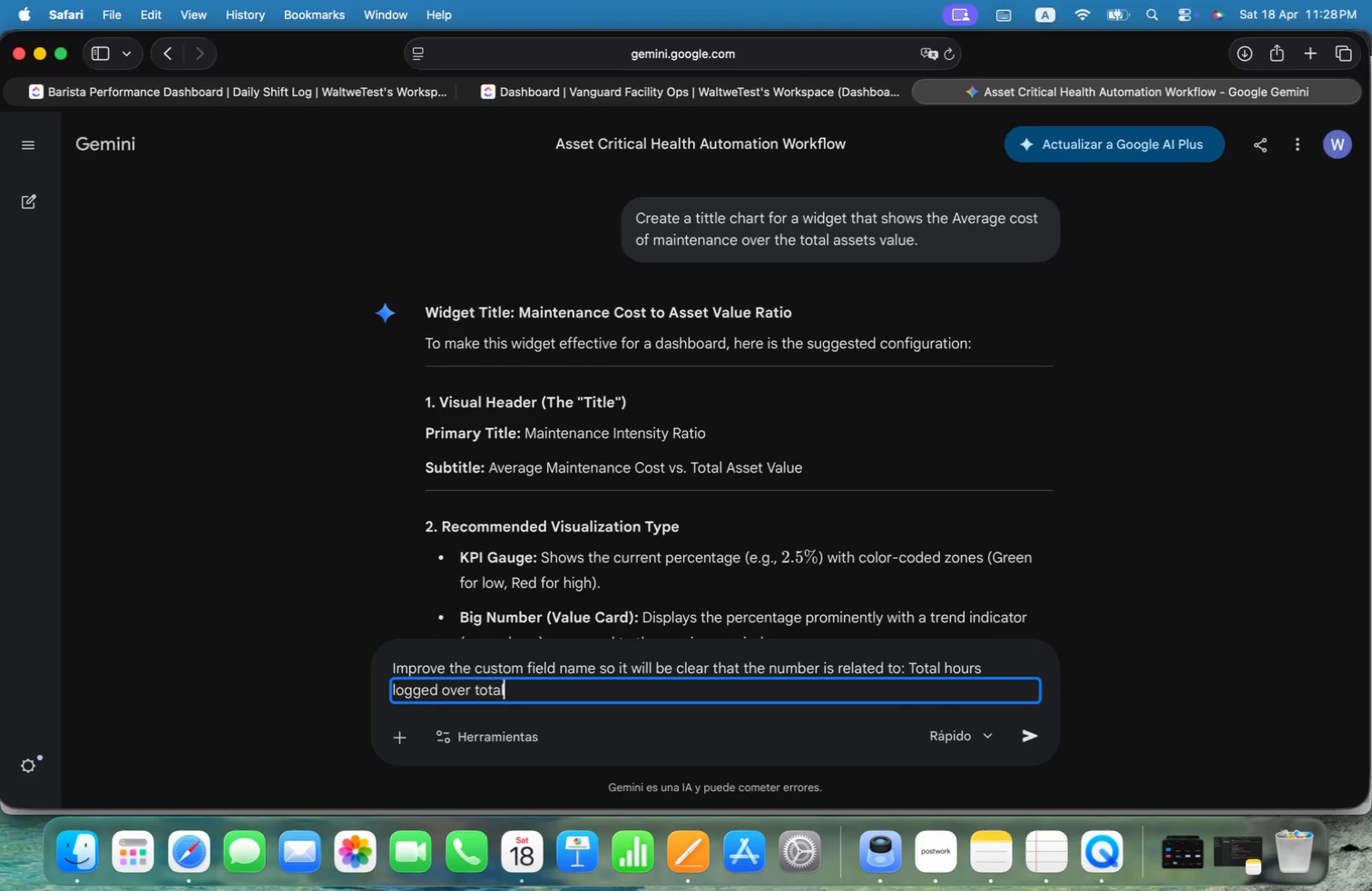 
key(Alt+L)
 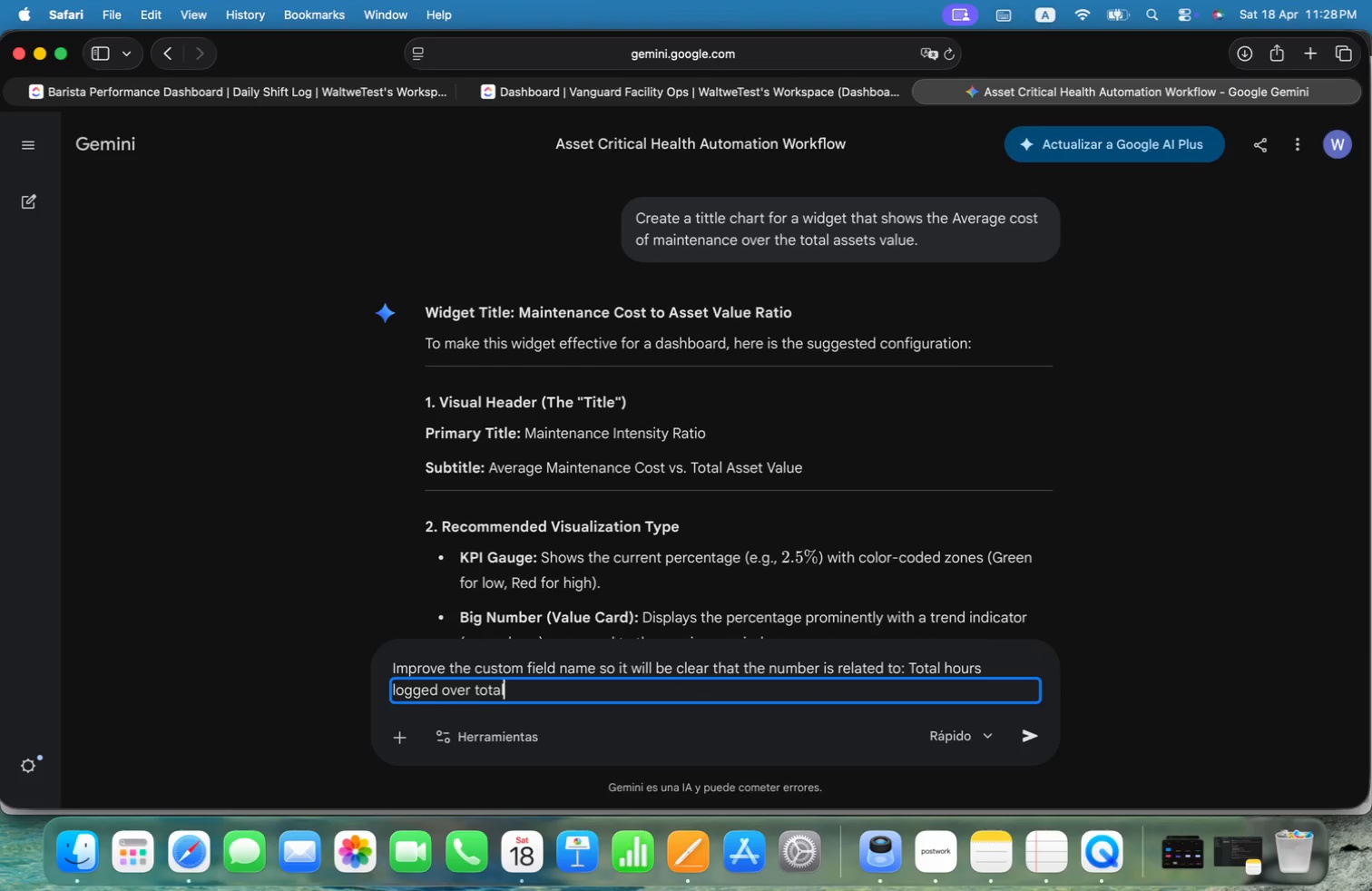 
key(Alt+Space)
 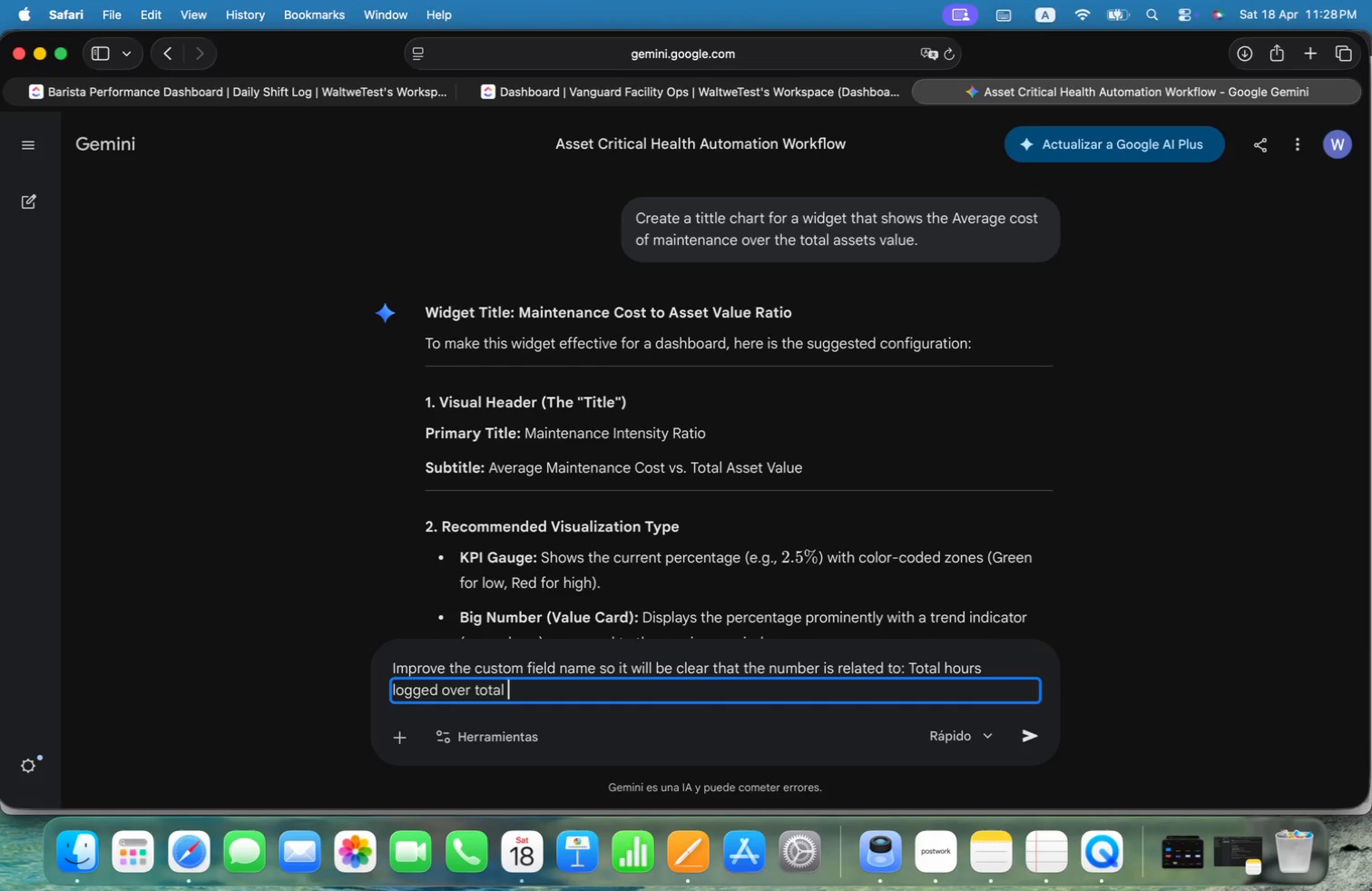 
key(Alt+H)
 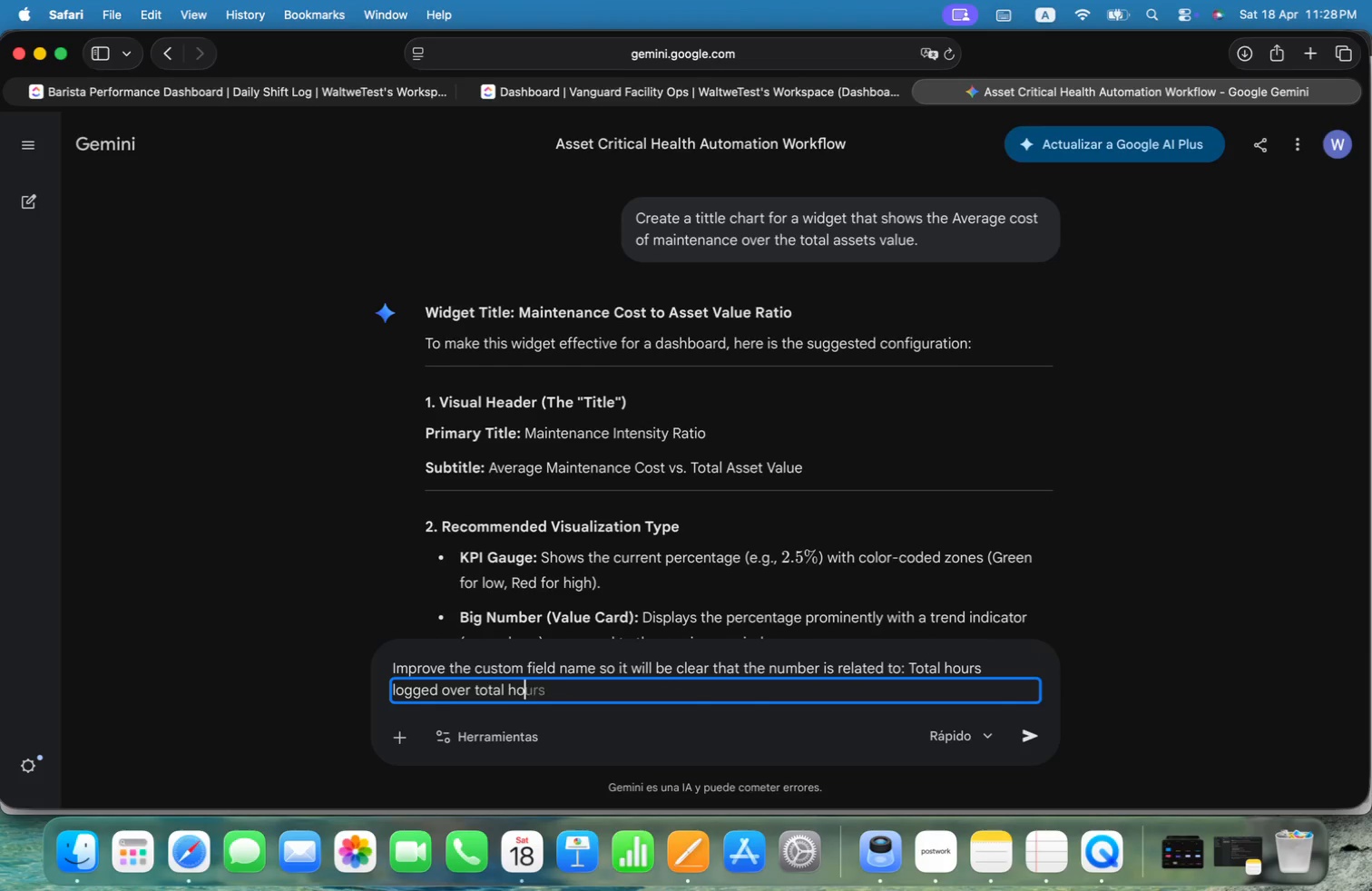 
key(Alt+O)
 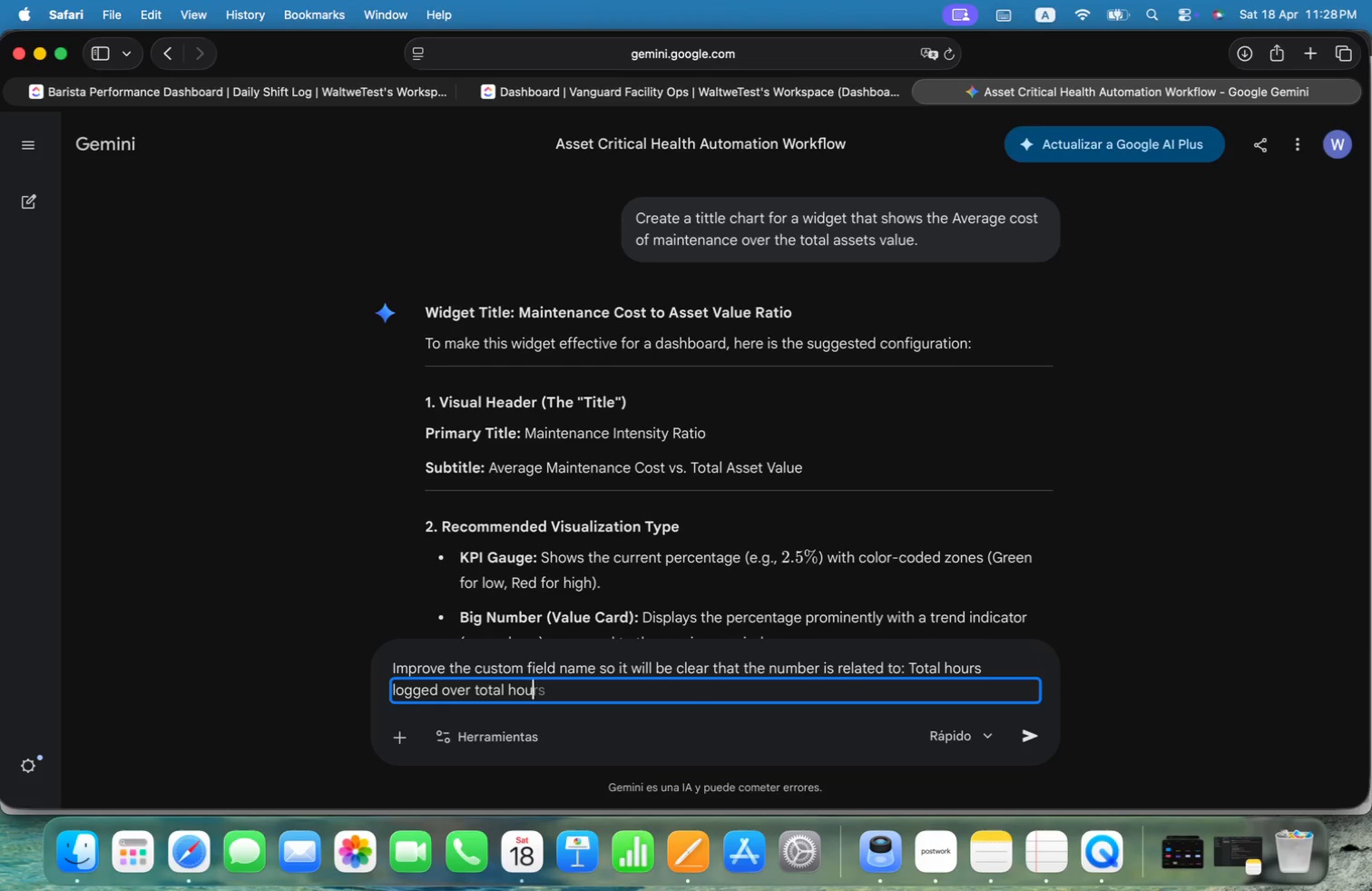 
key(Alt+U)
 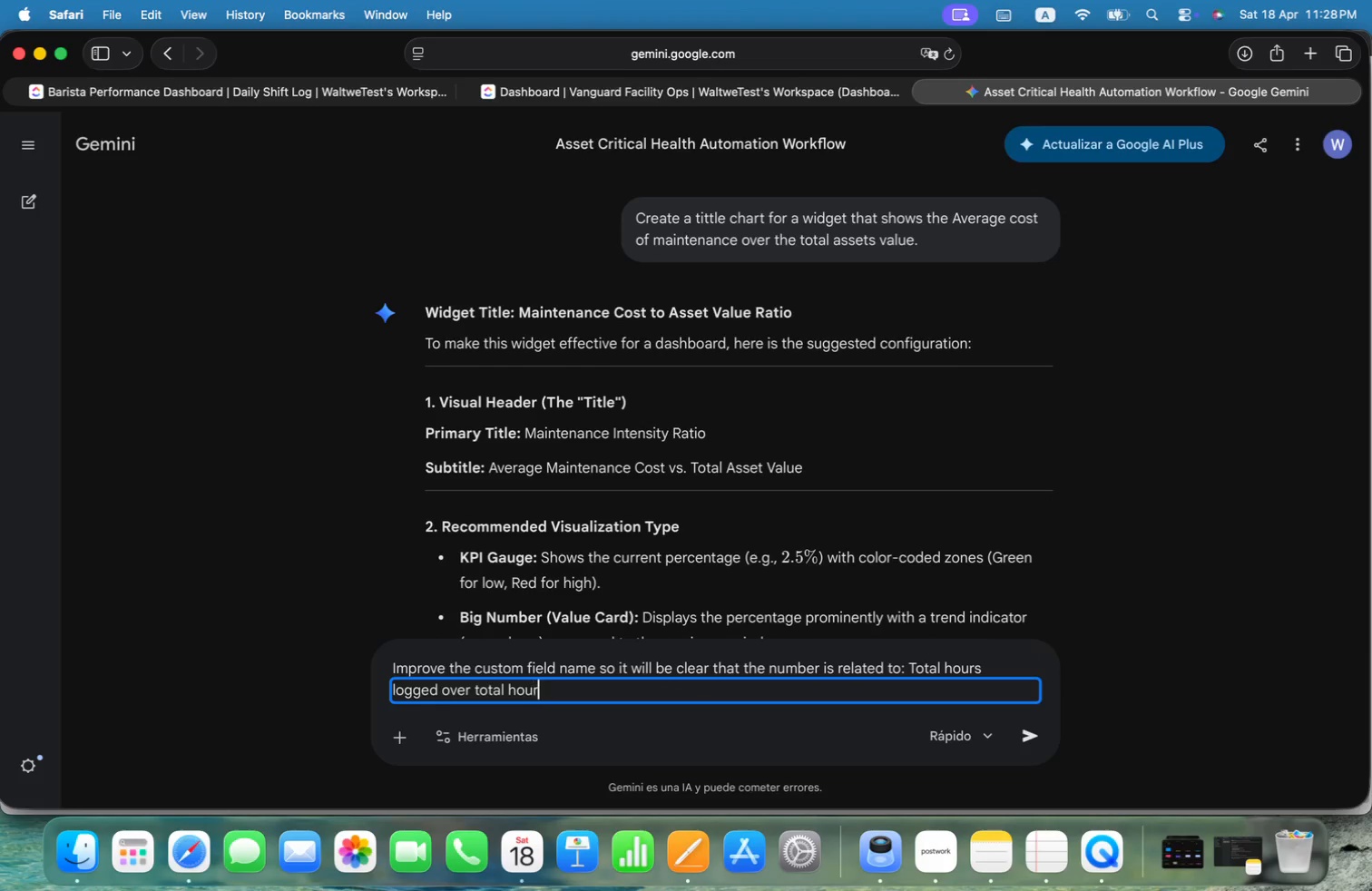 
key(Alt+R)
 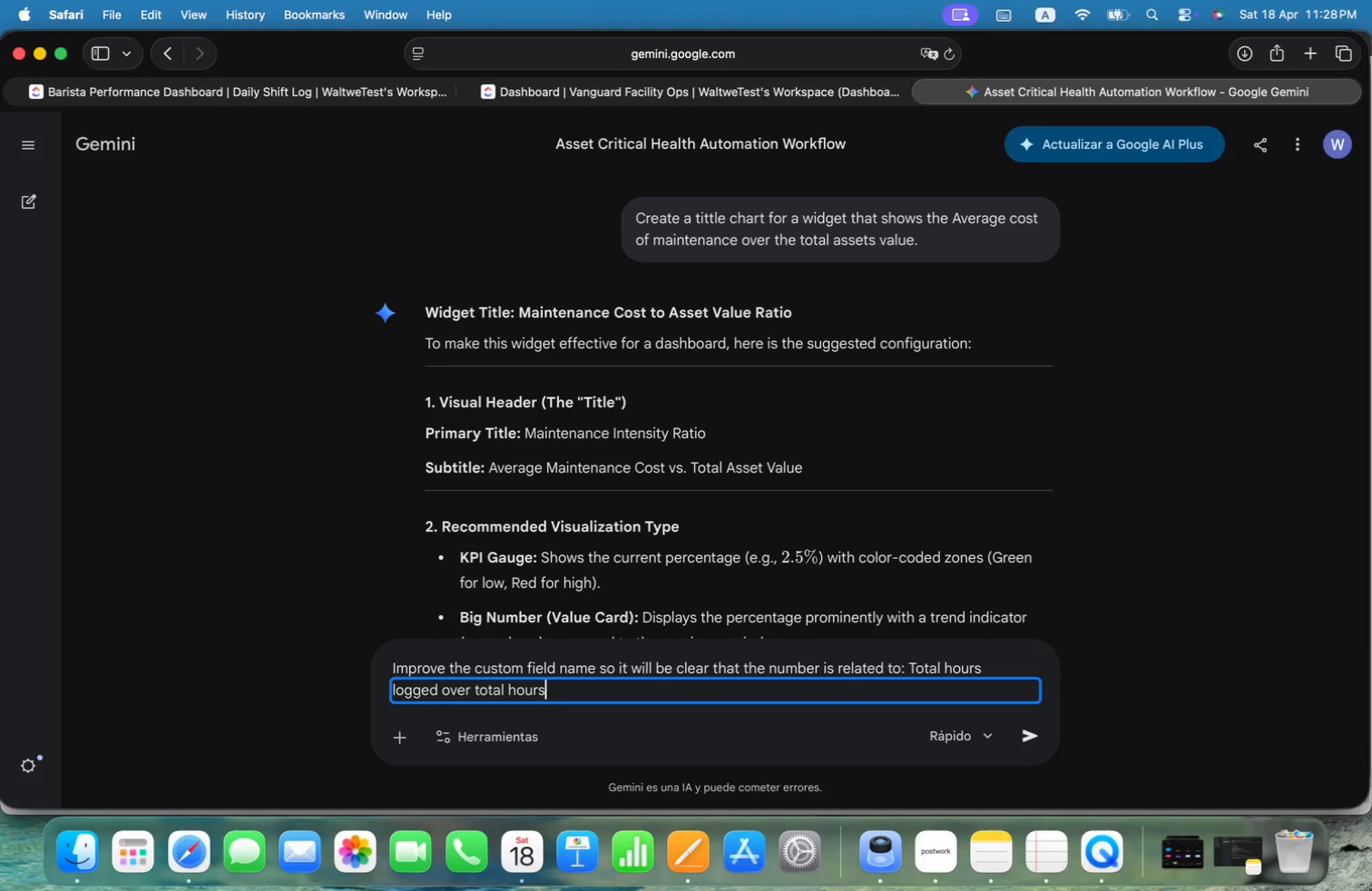 
key(Alt+S)
 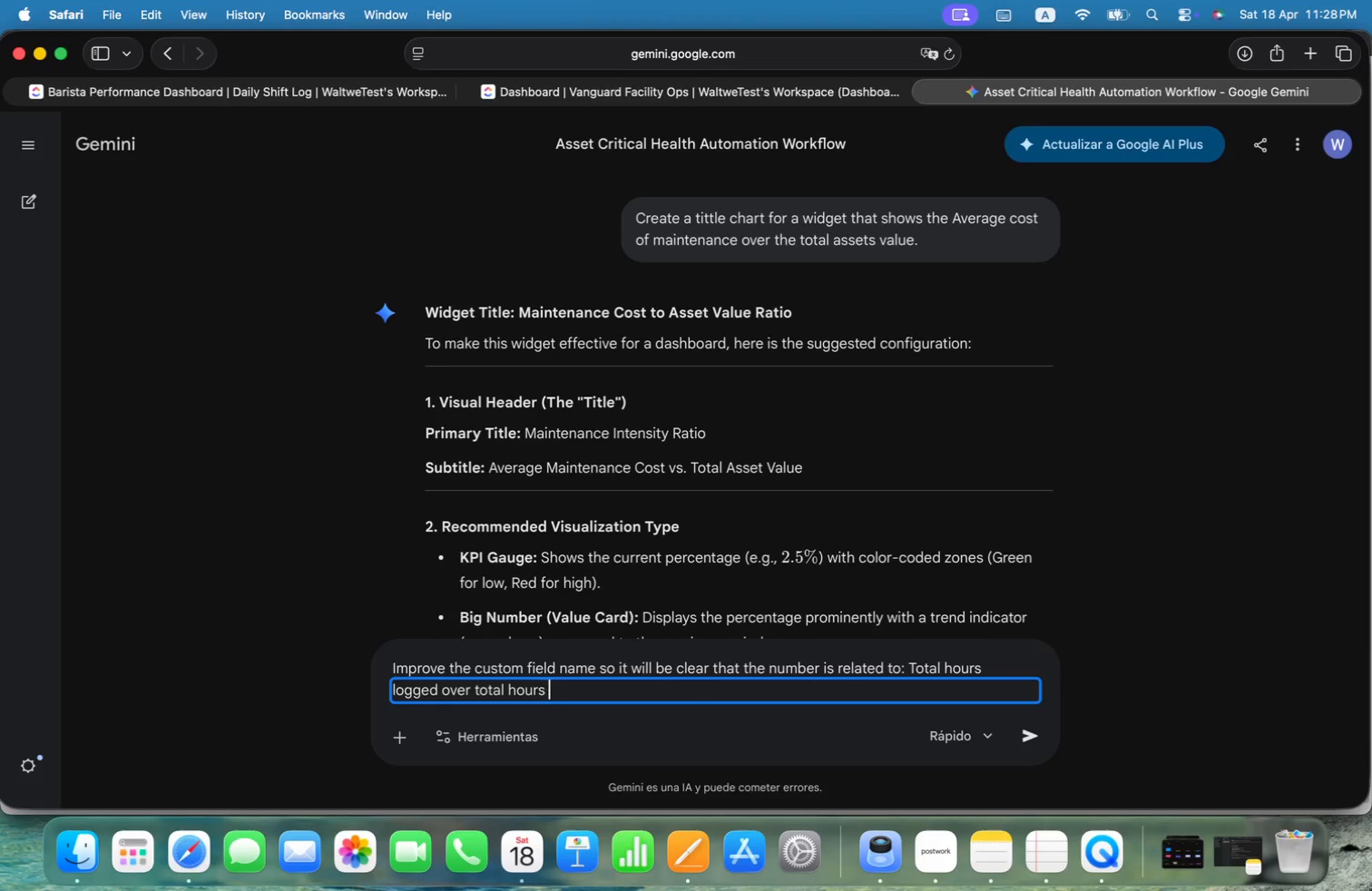 
key(Alt+Space)
 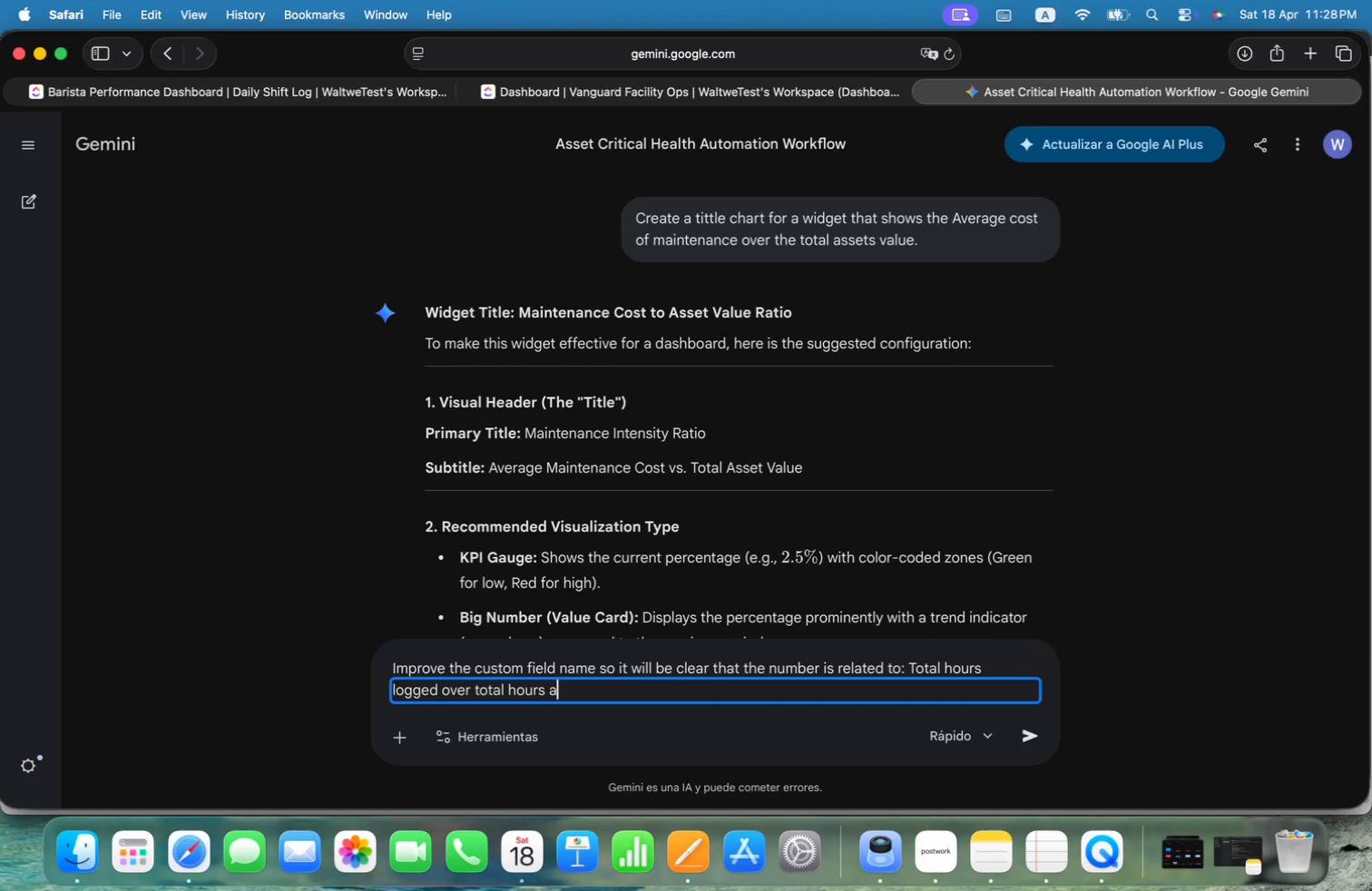 
key(Alt+A)
 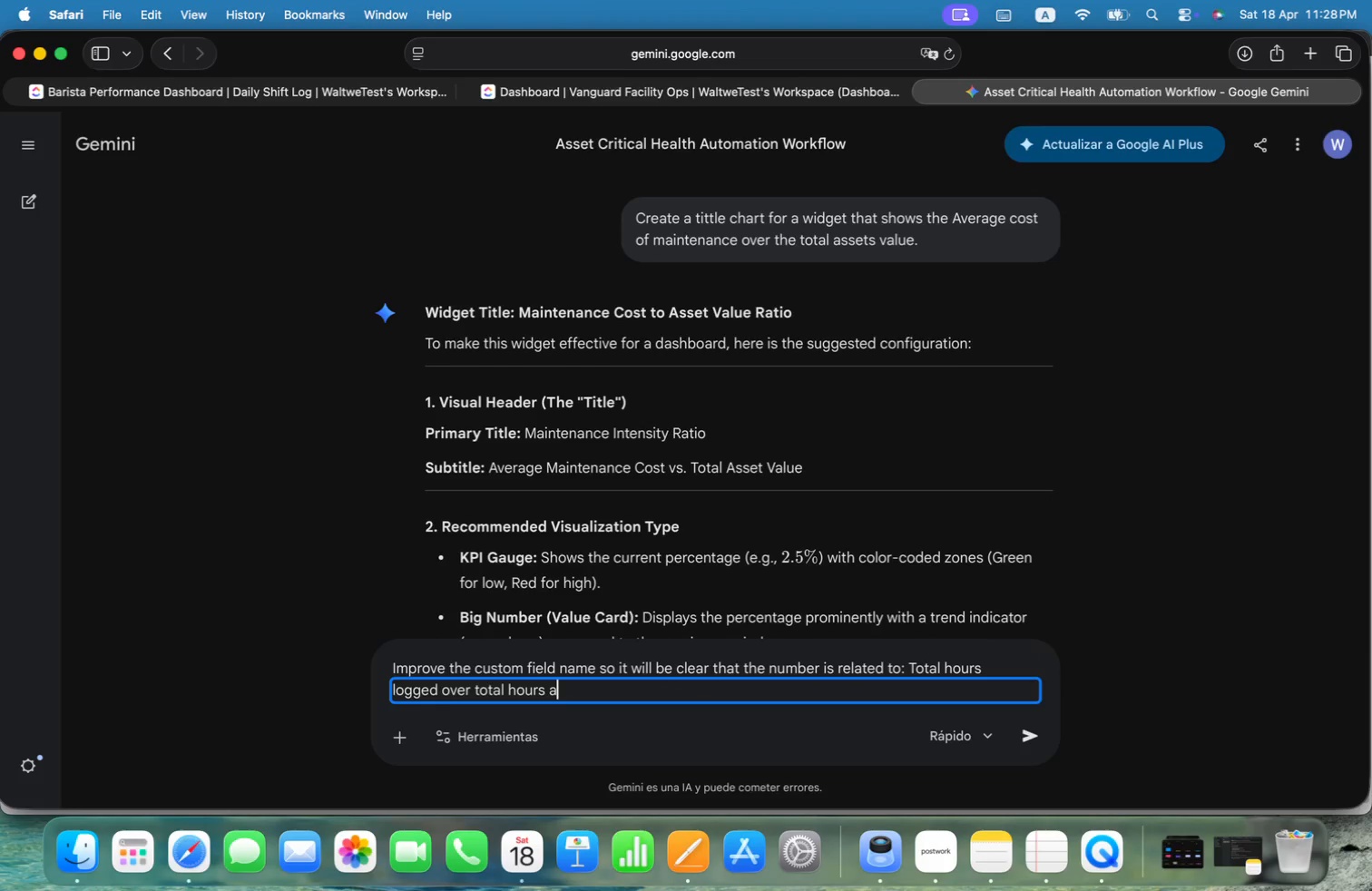 
key(Alt+V)
 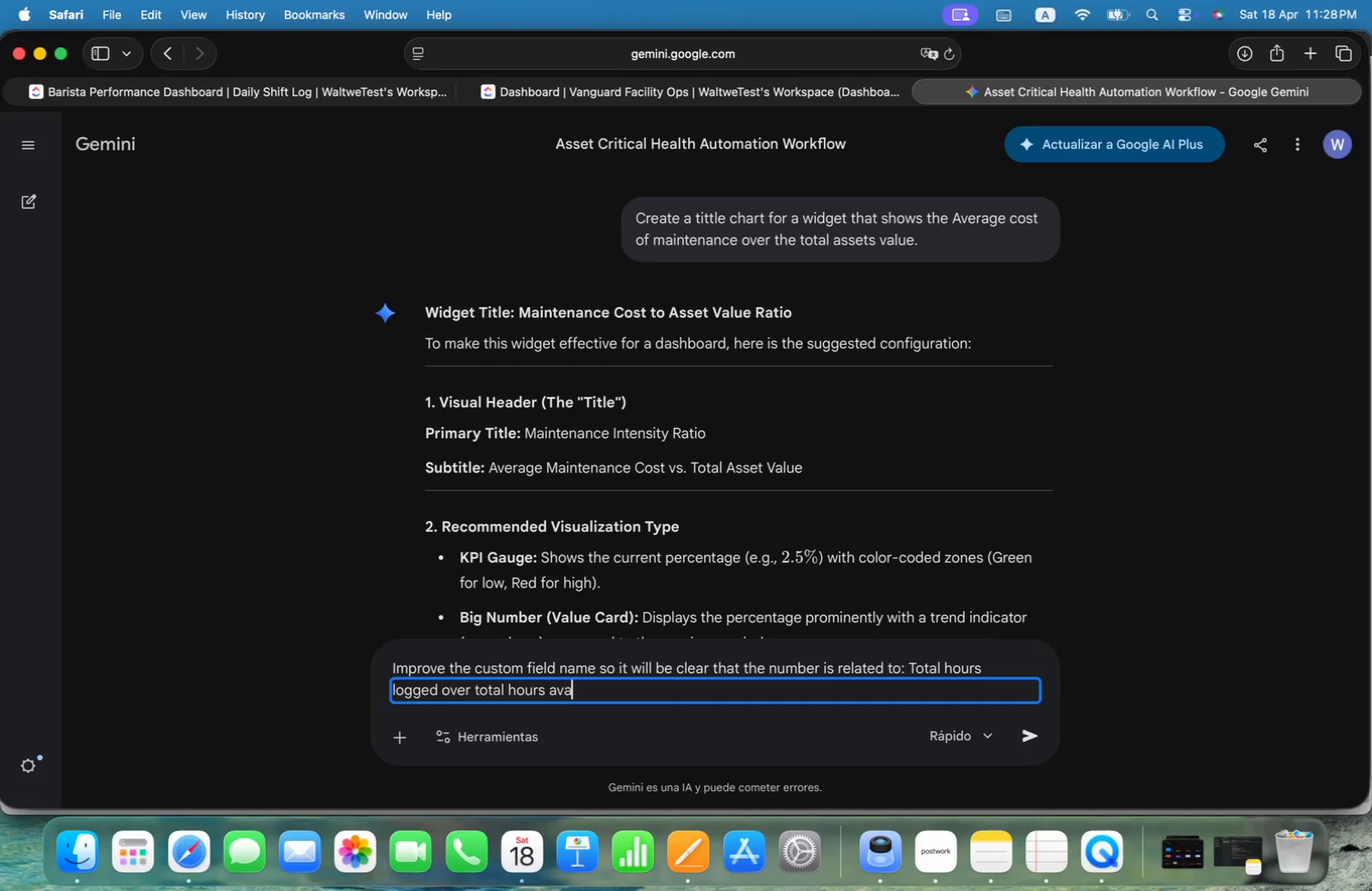 
key(Alt+A)
 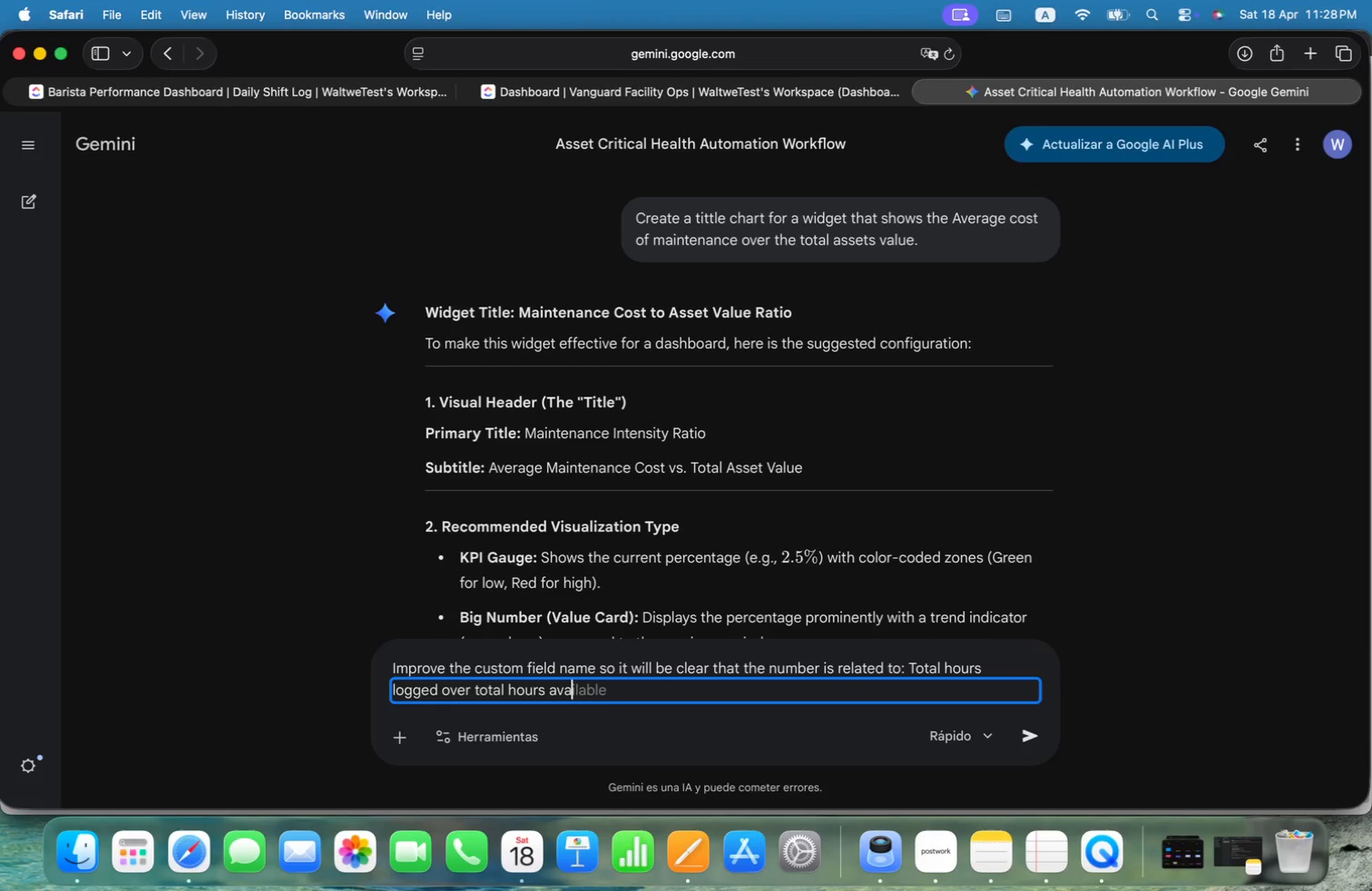 
key(Alt+I)
 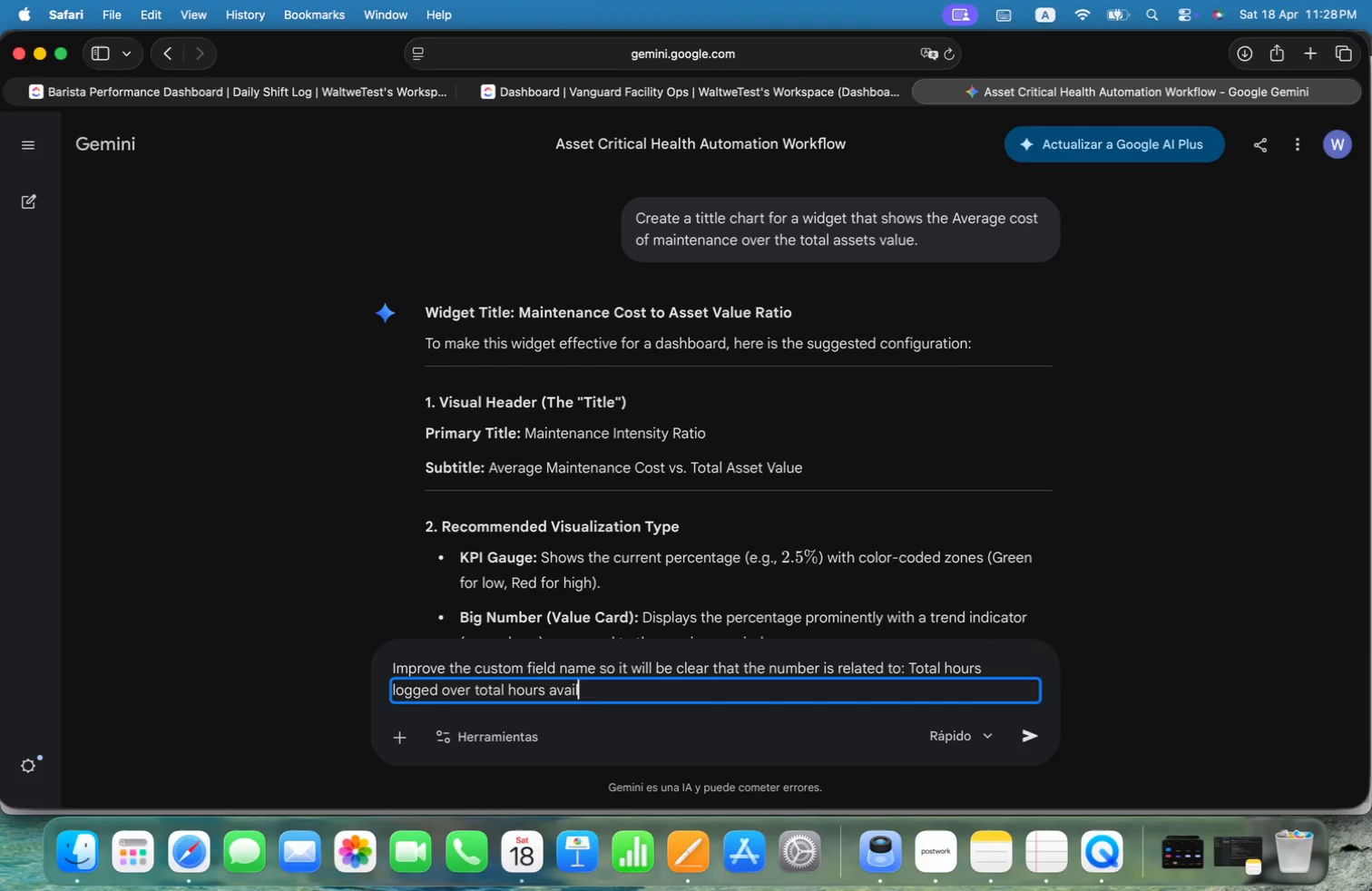 
key(Alt+L)
 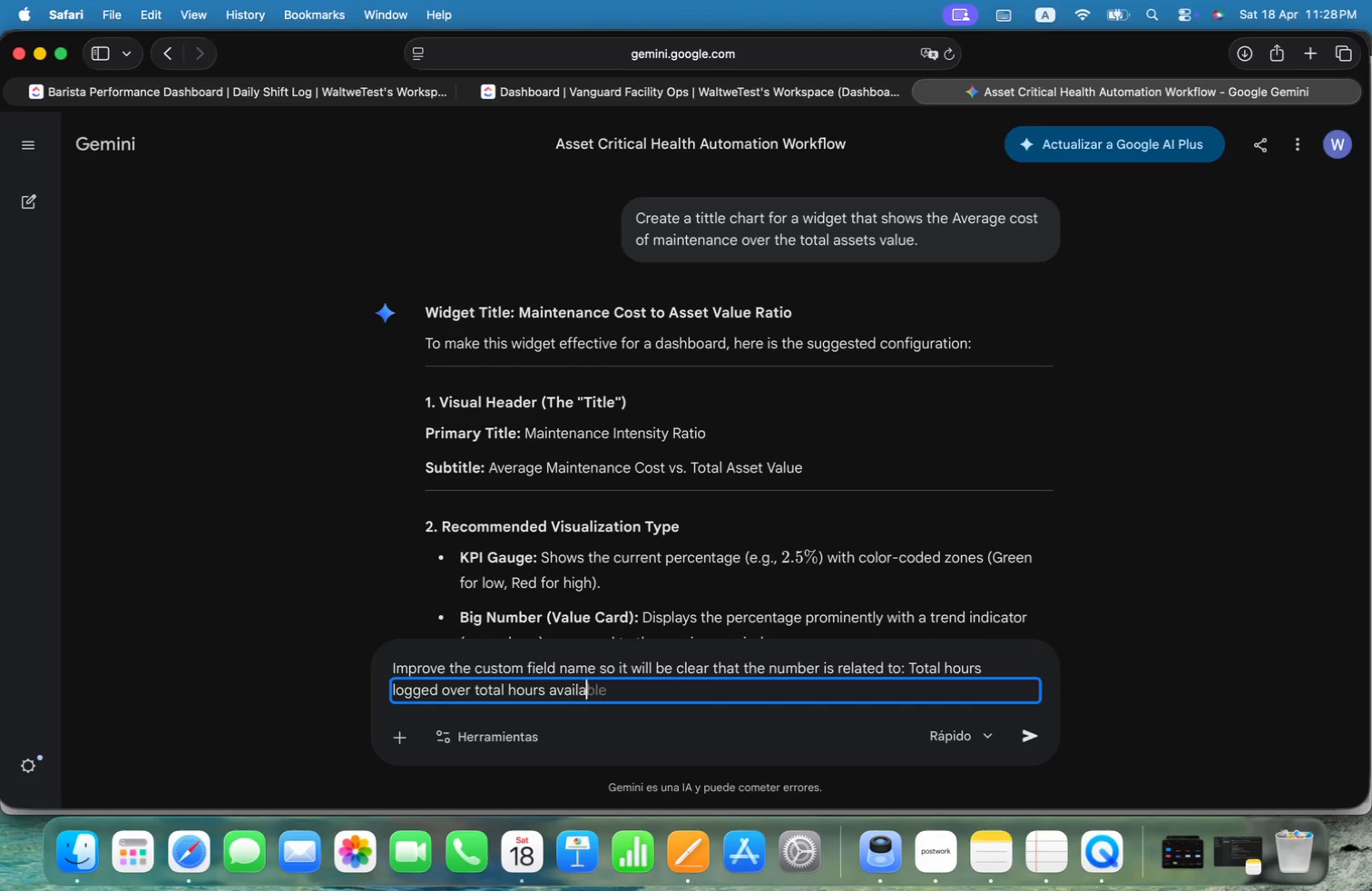 
key(Alt+A)
 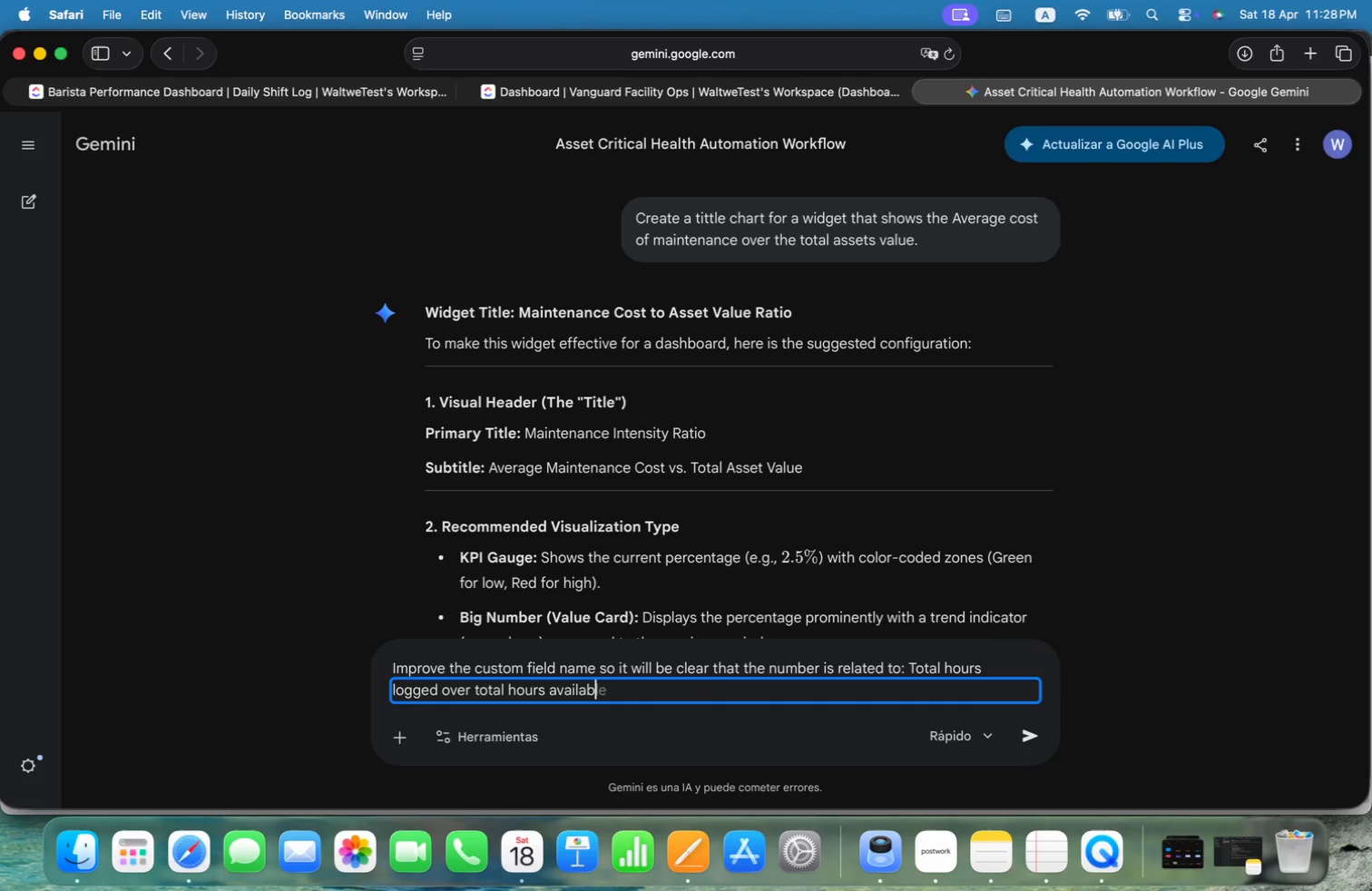 
key(Alt+B)
 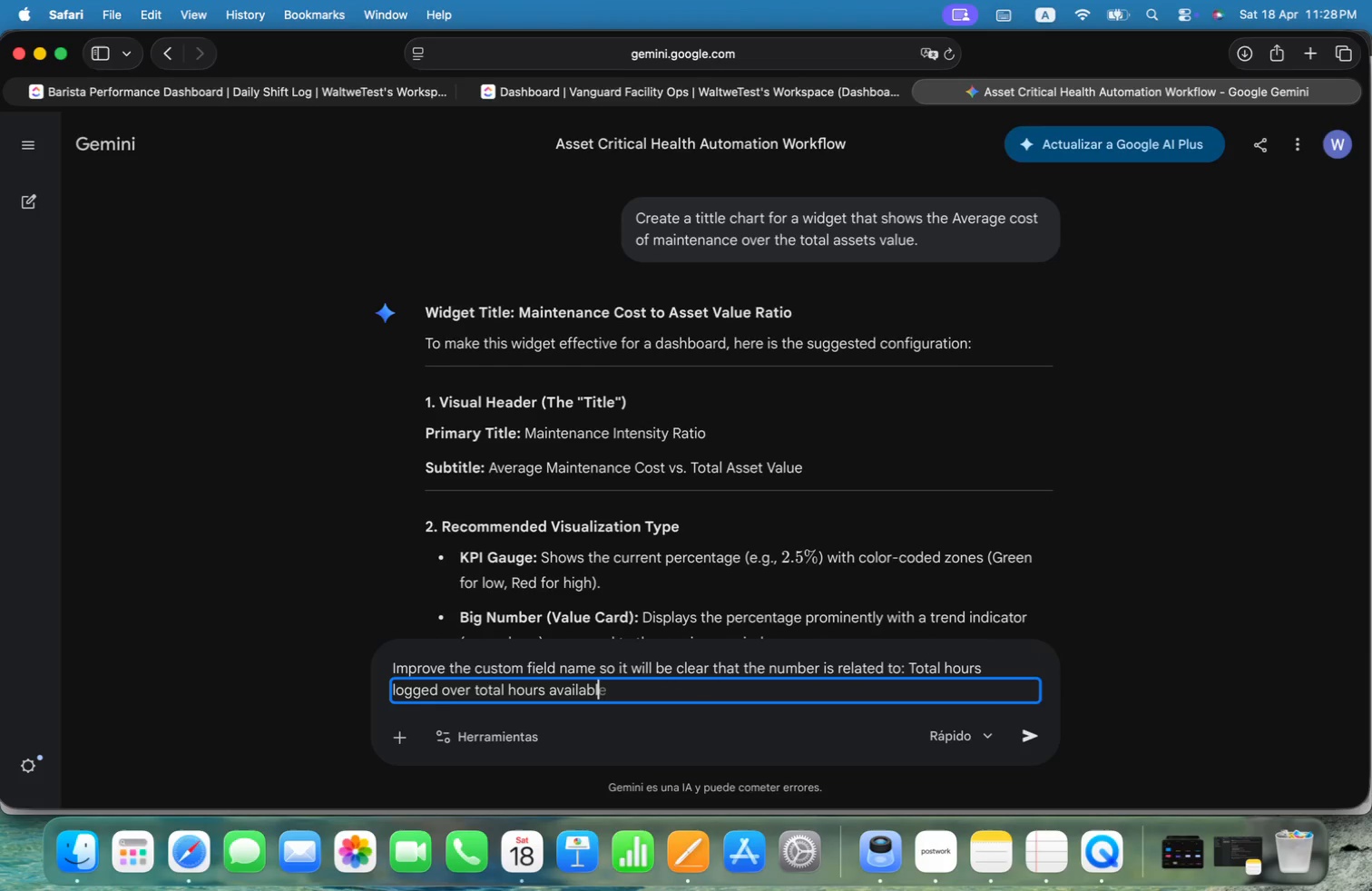 
key(Alt+L)
 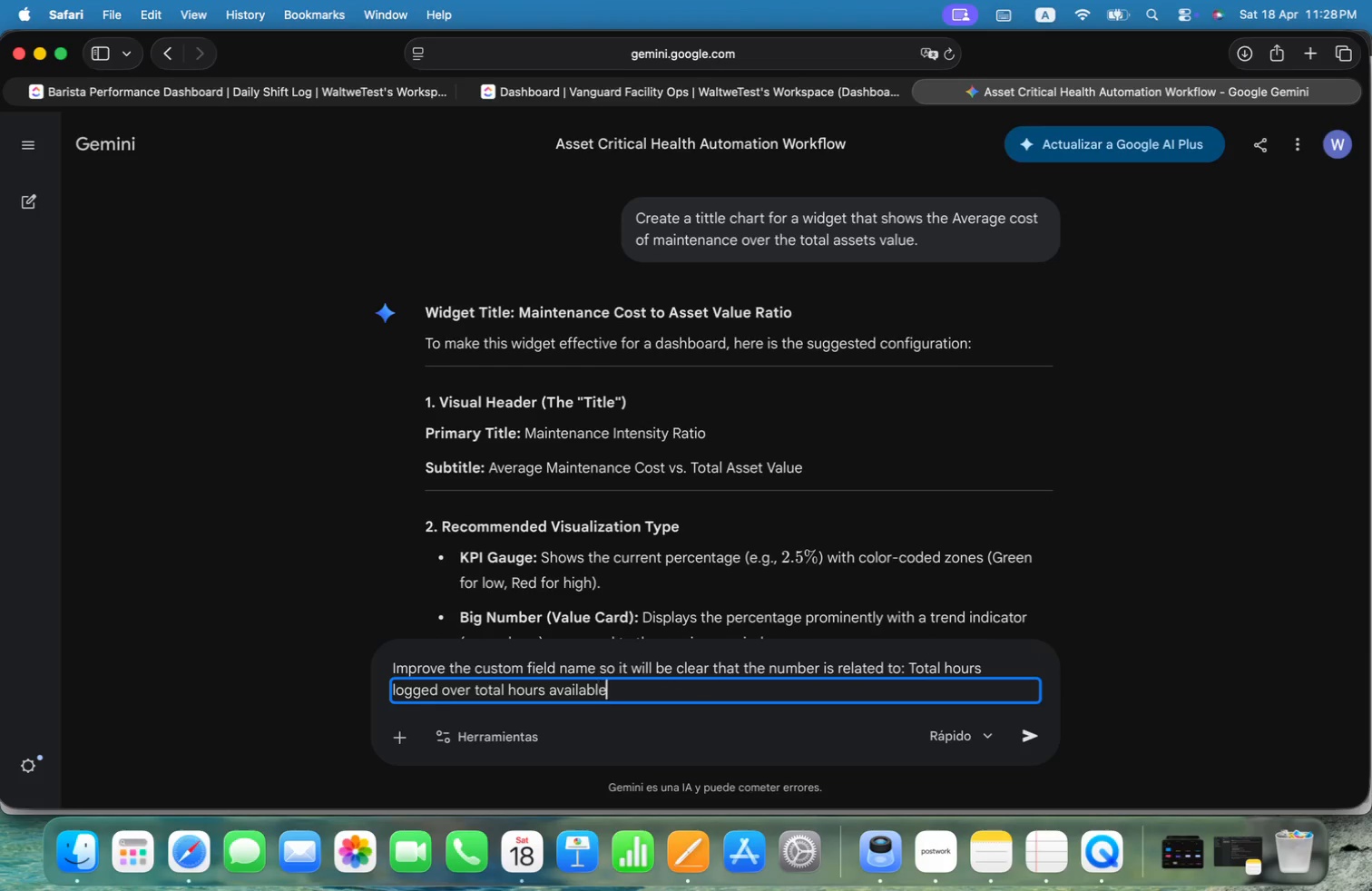 
key(Alt+E)
 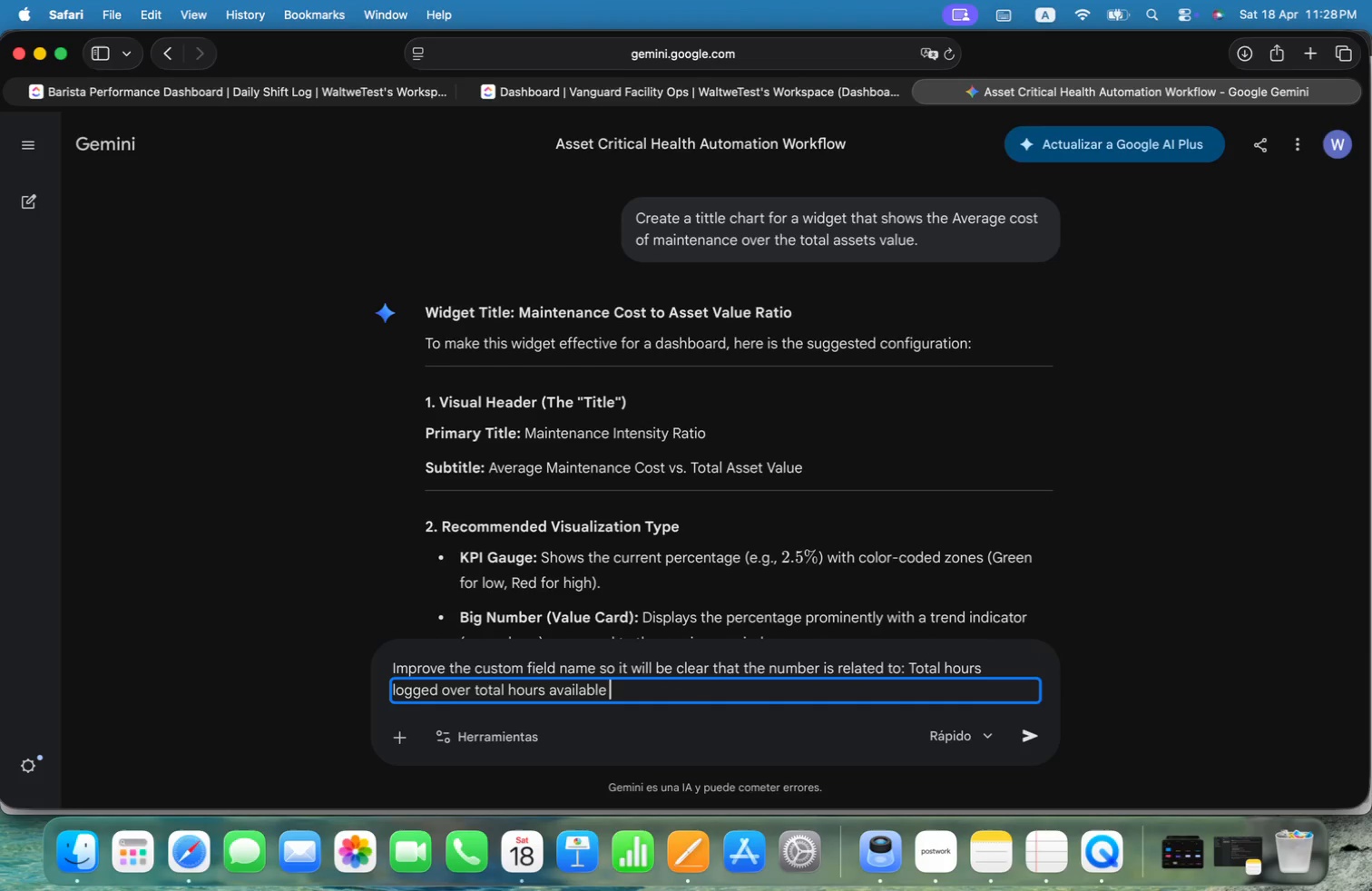 
key(Alt+Space)
 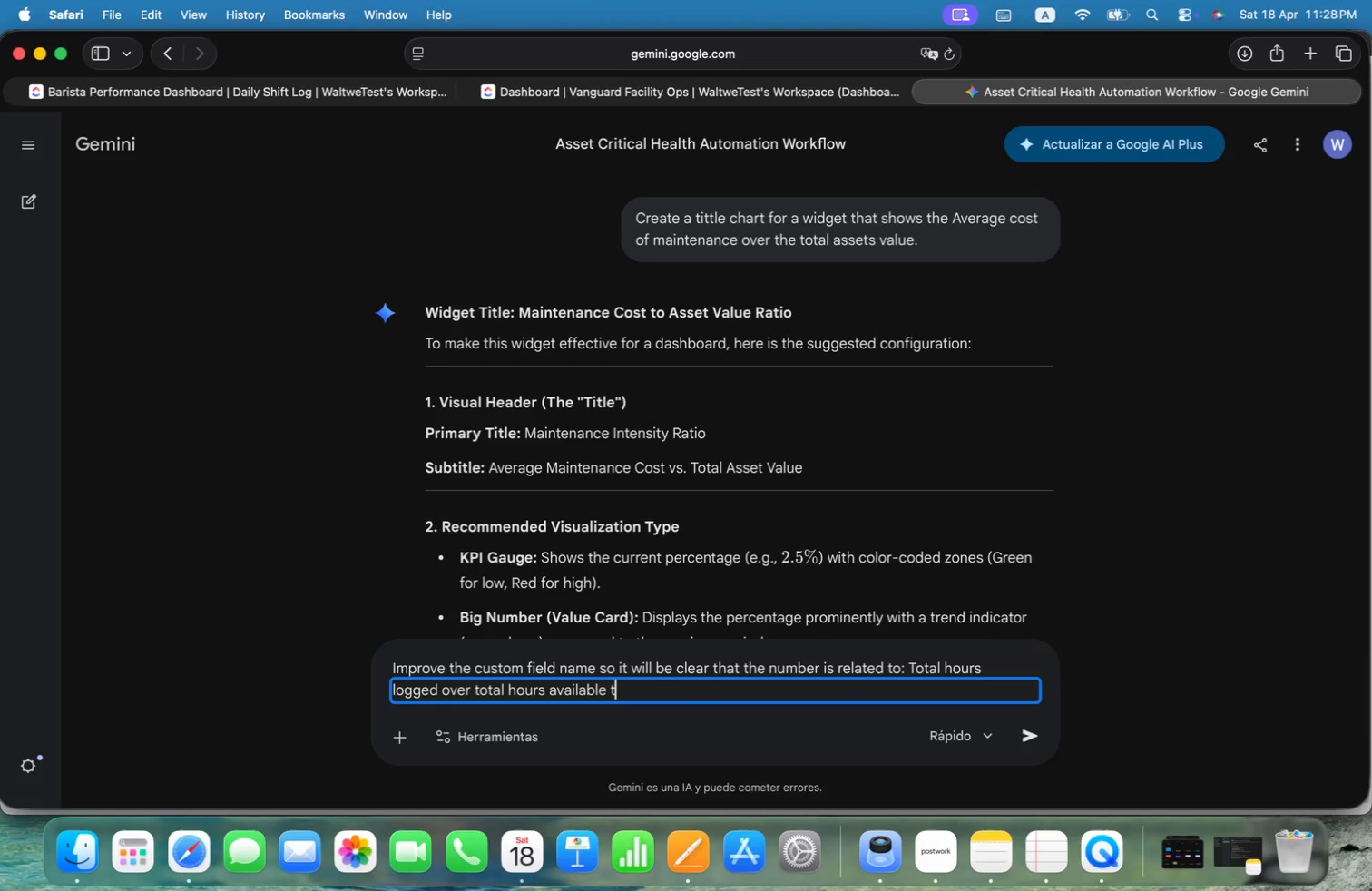 
key(Alt+T)
 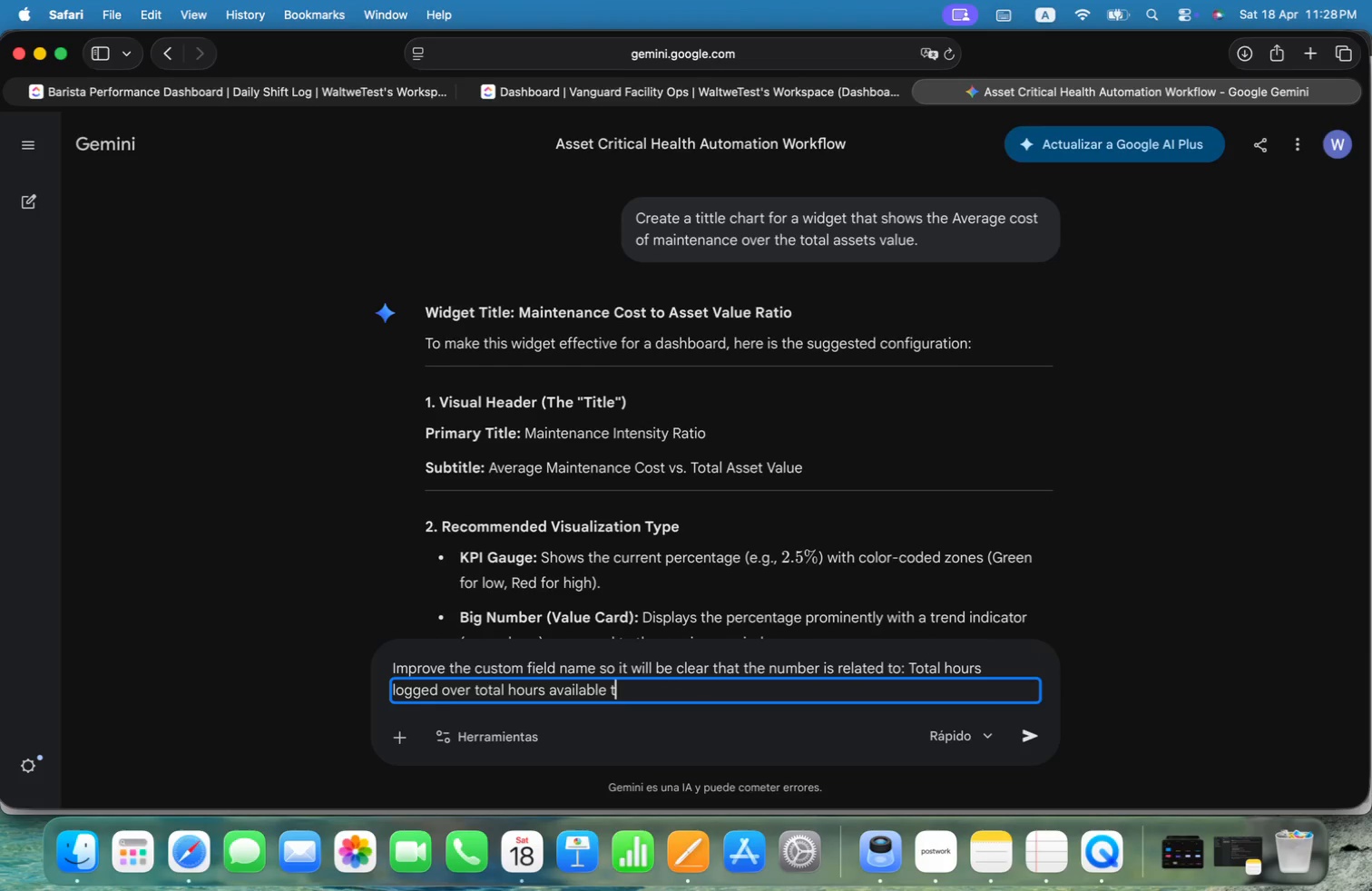 
key(Alt+O)
 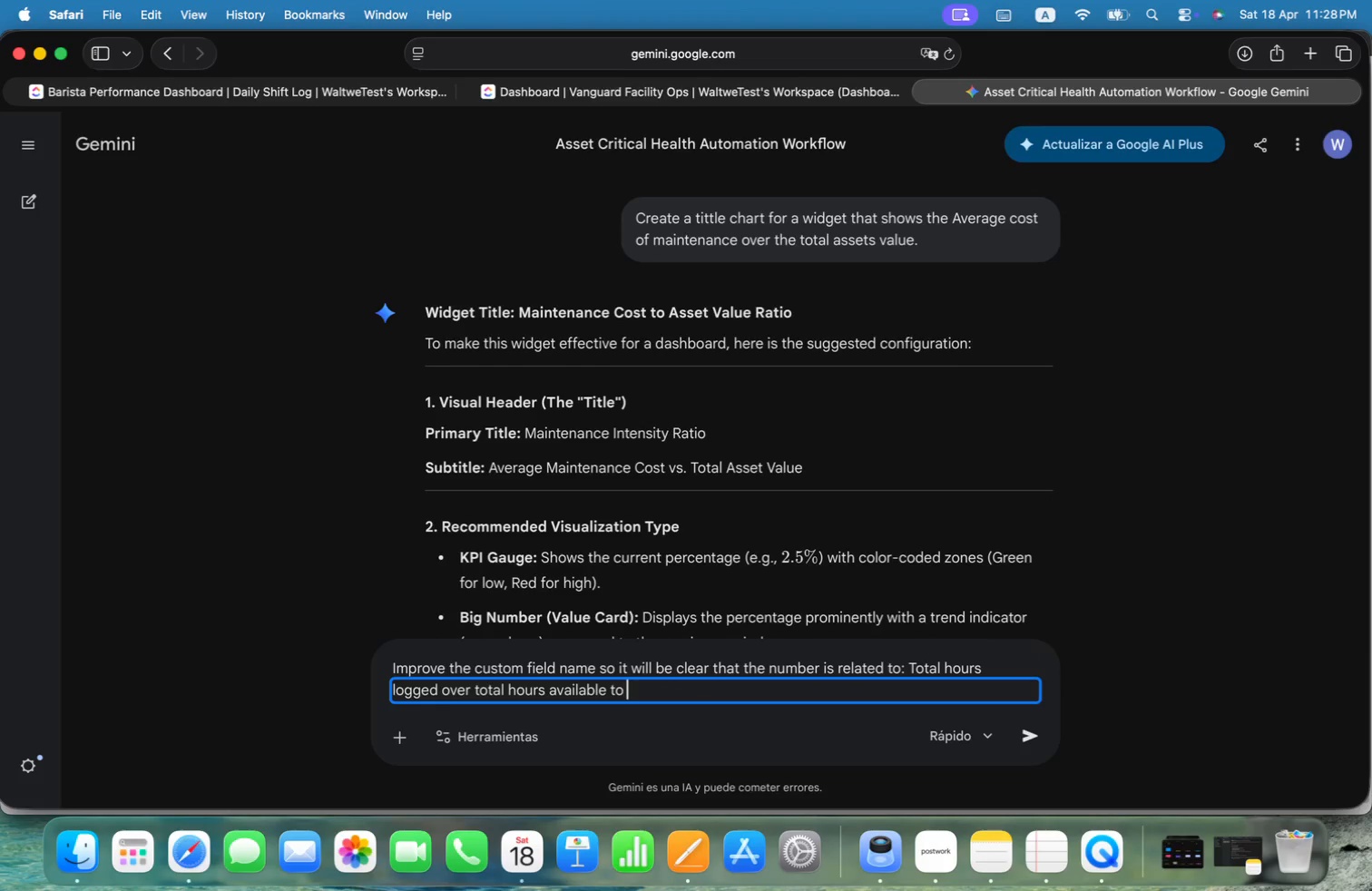 
key(Alt+Space)
 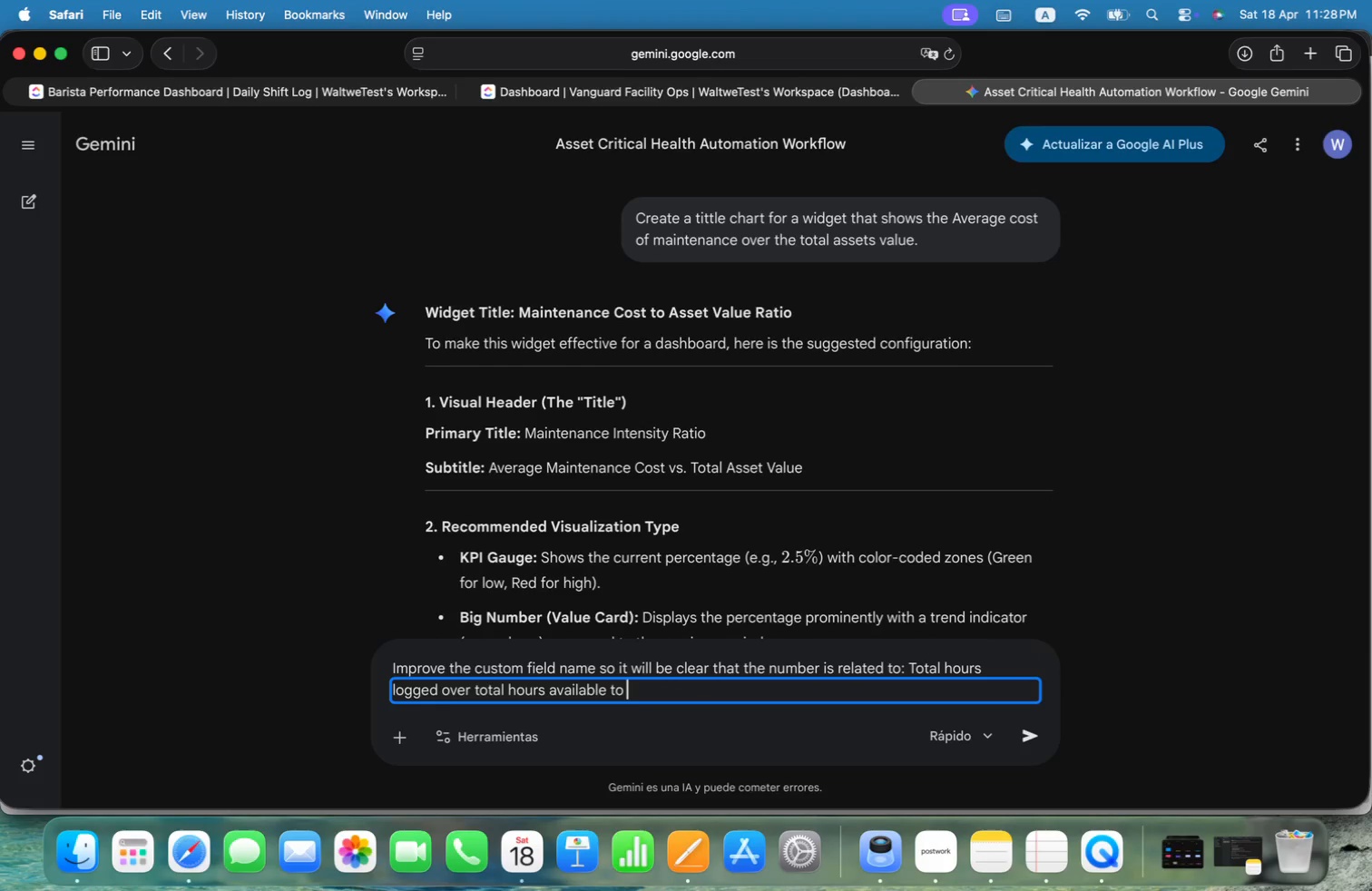 
key(Alt+B)
 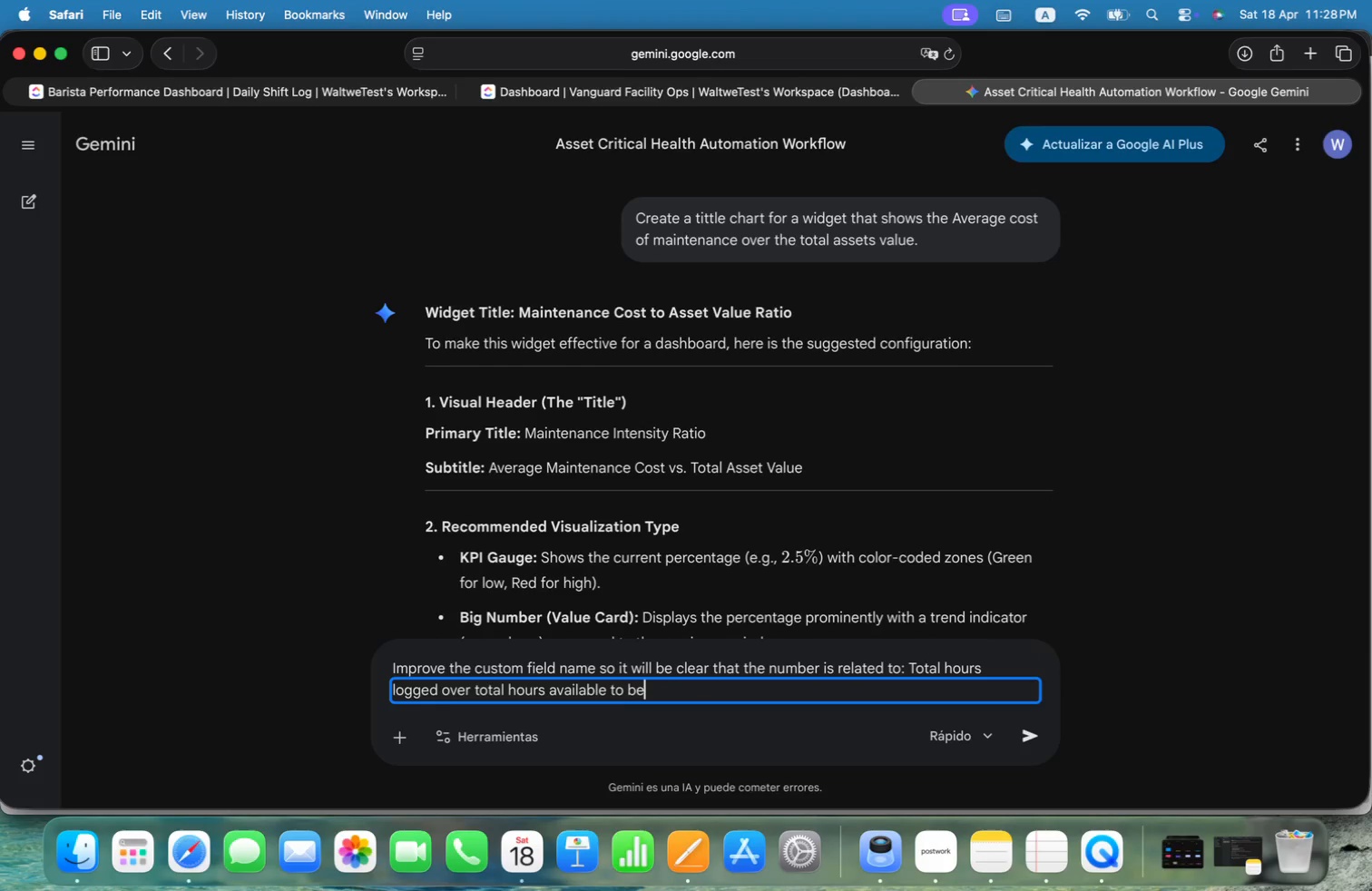 
key(Alt+E)
 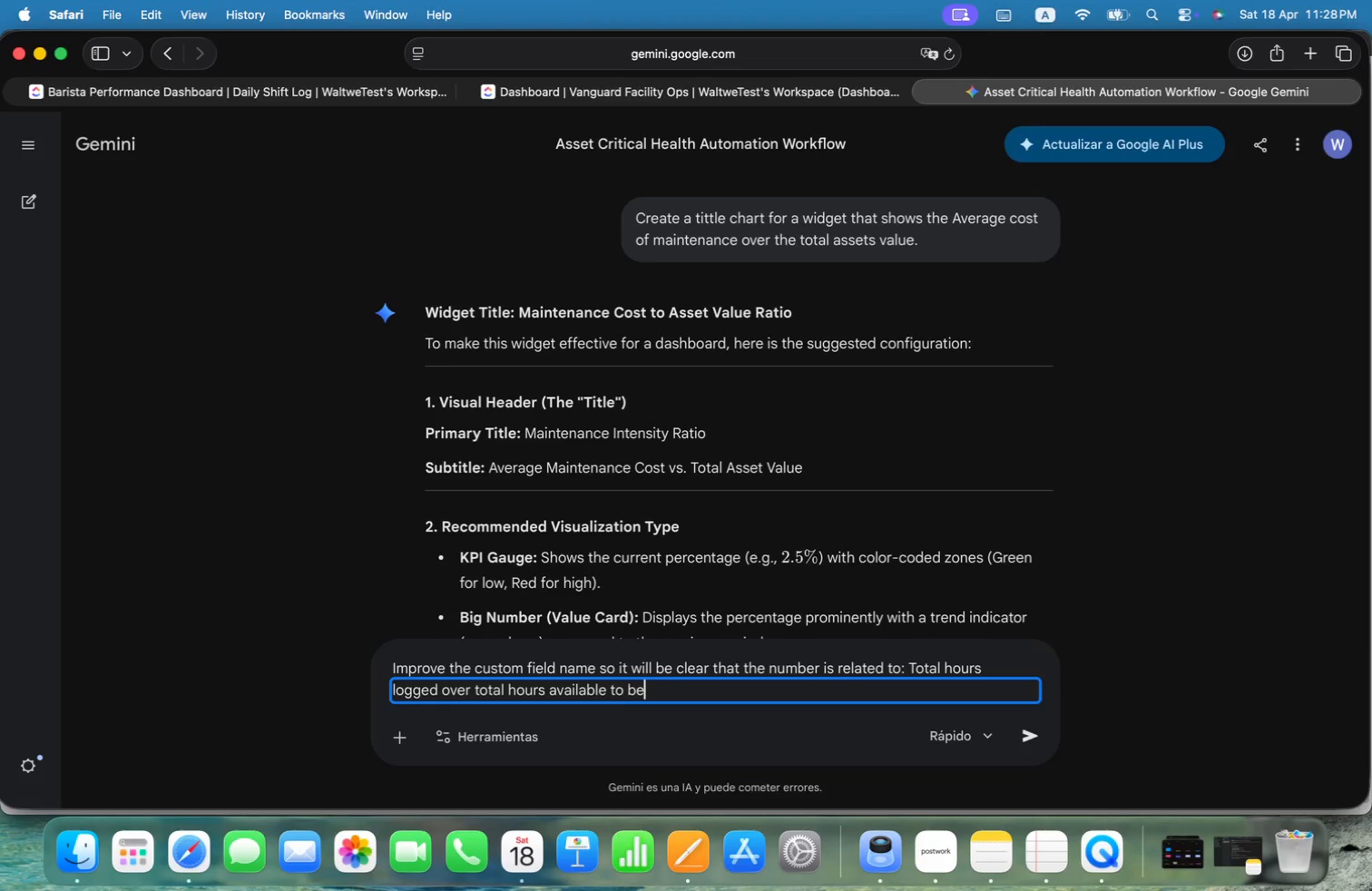 
key(Alt+Space)
 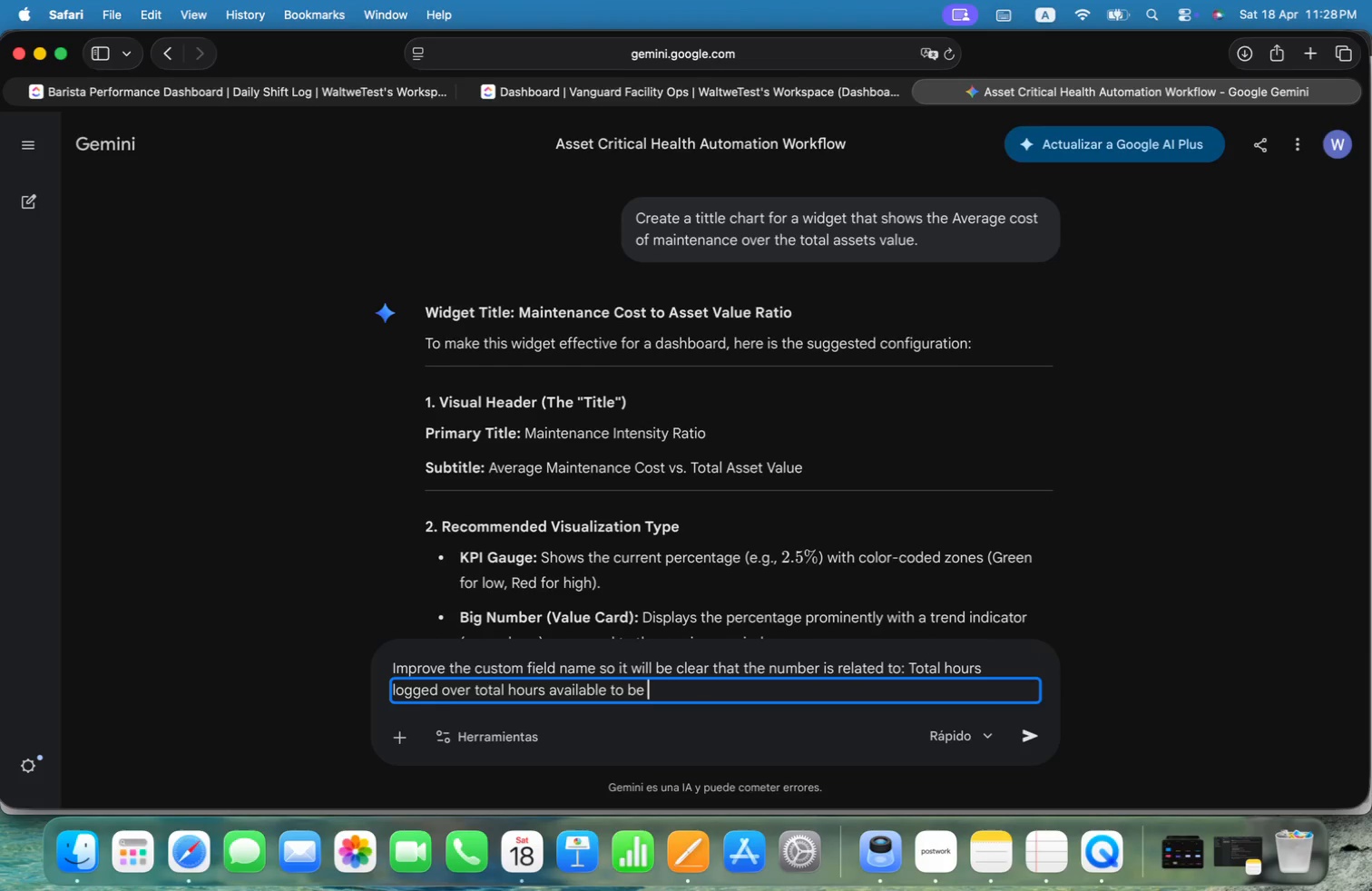 
key(Alt+R)
 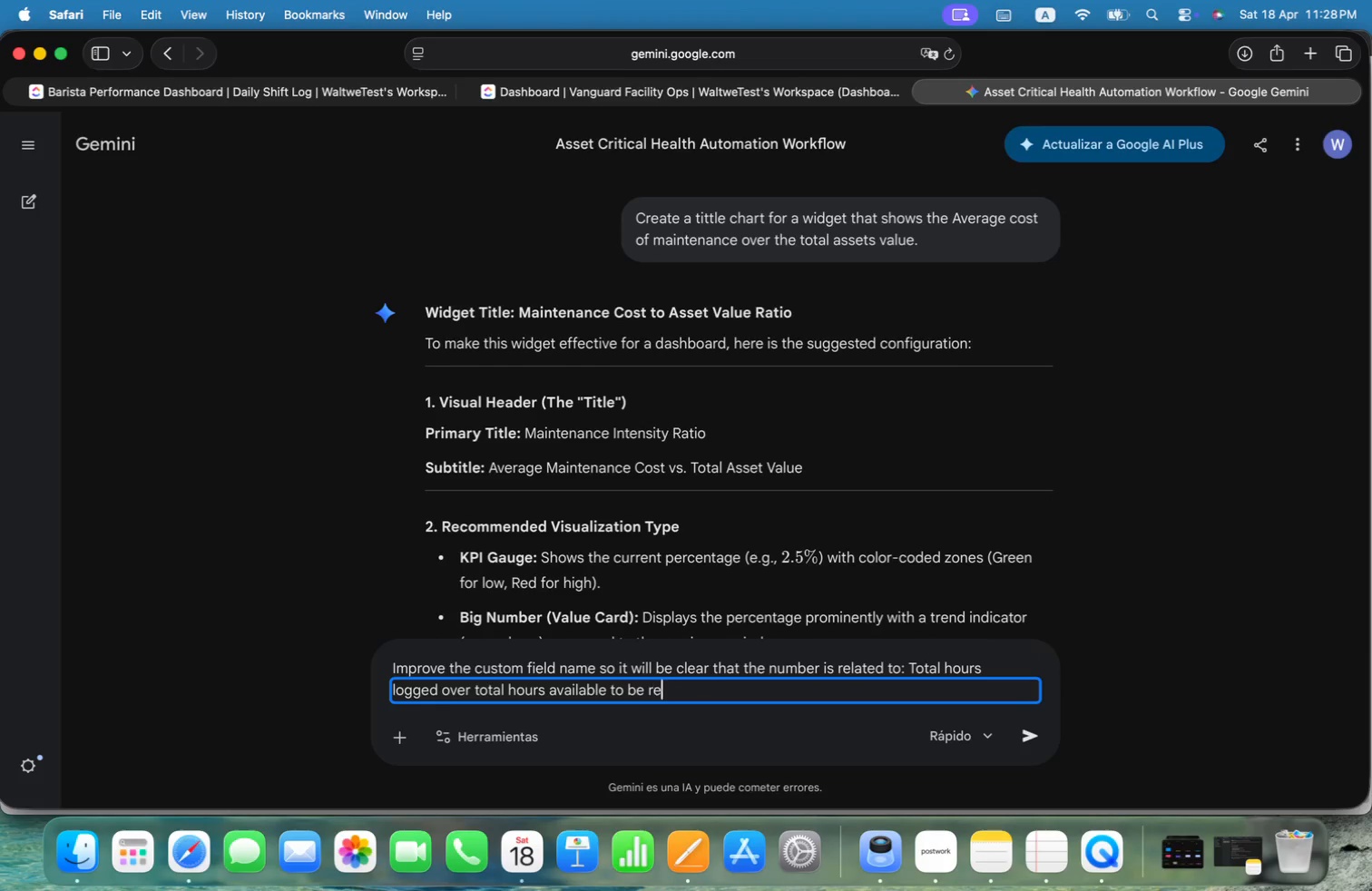 
key(Alt+E)
 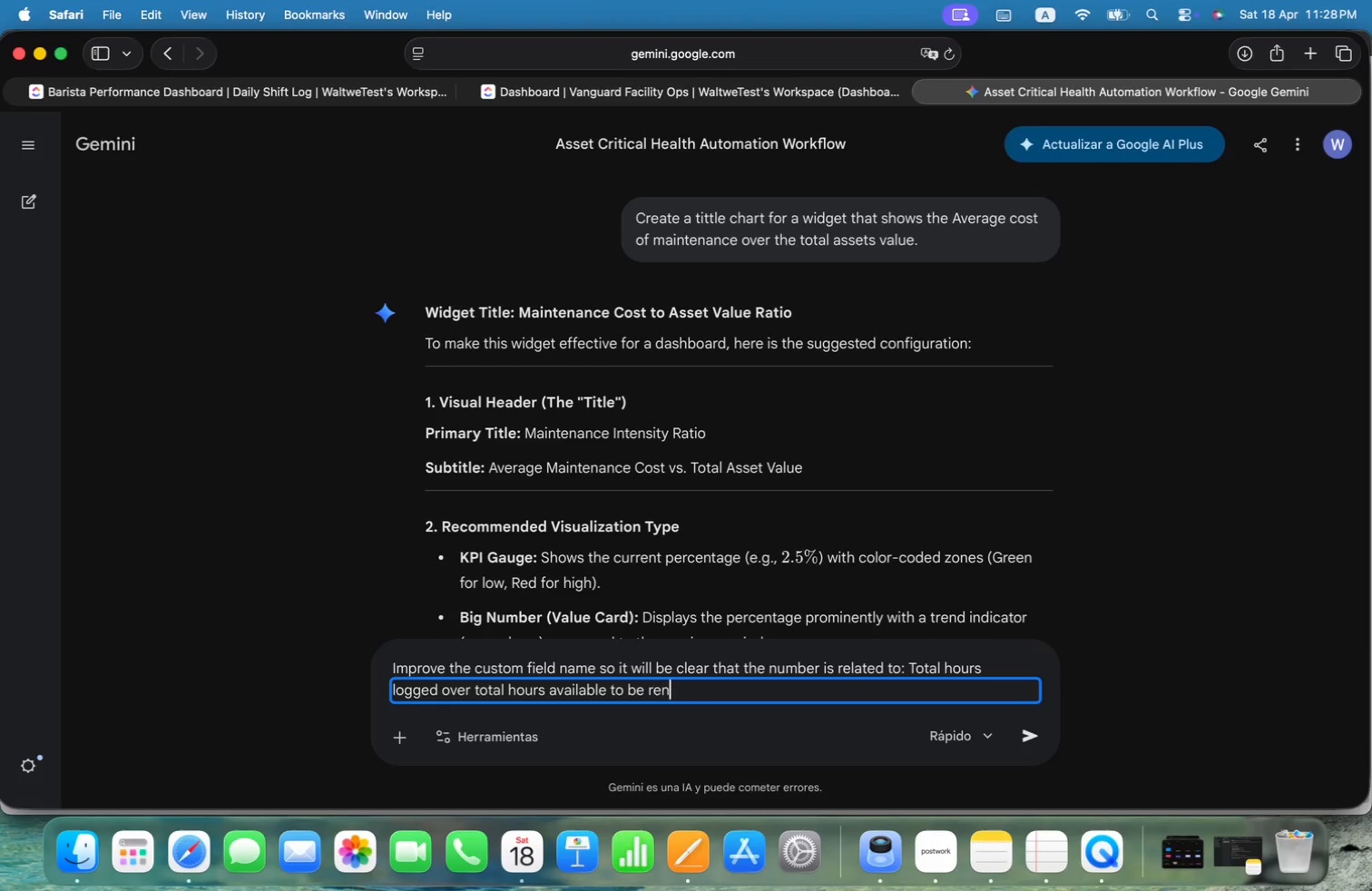 
key(Alt+N)
 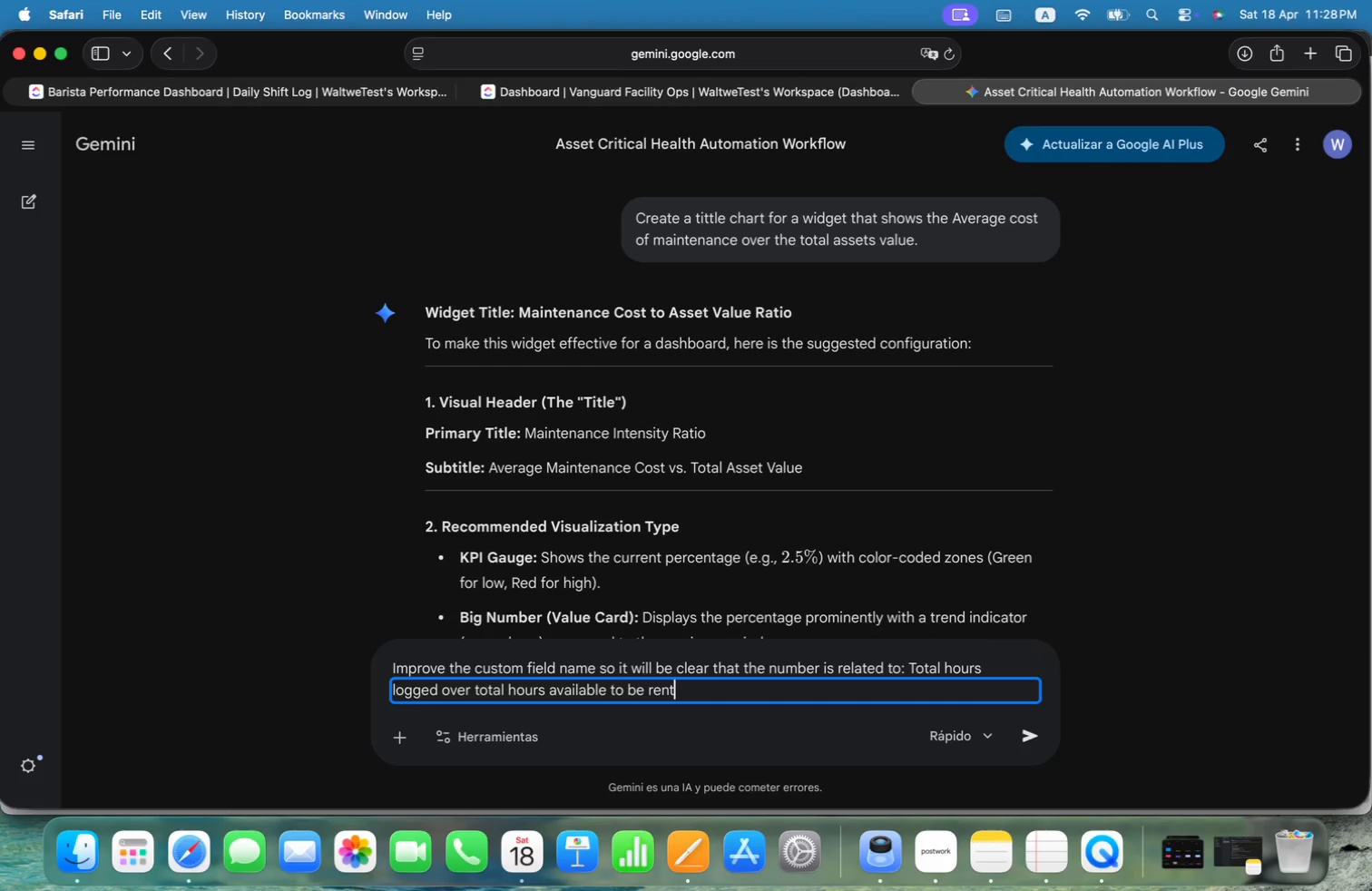 
key(Alt+T)
 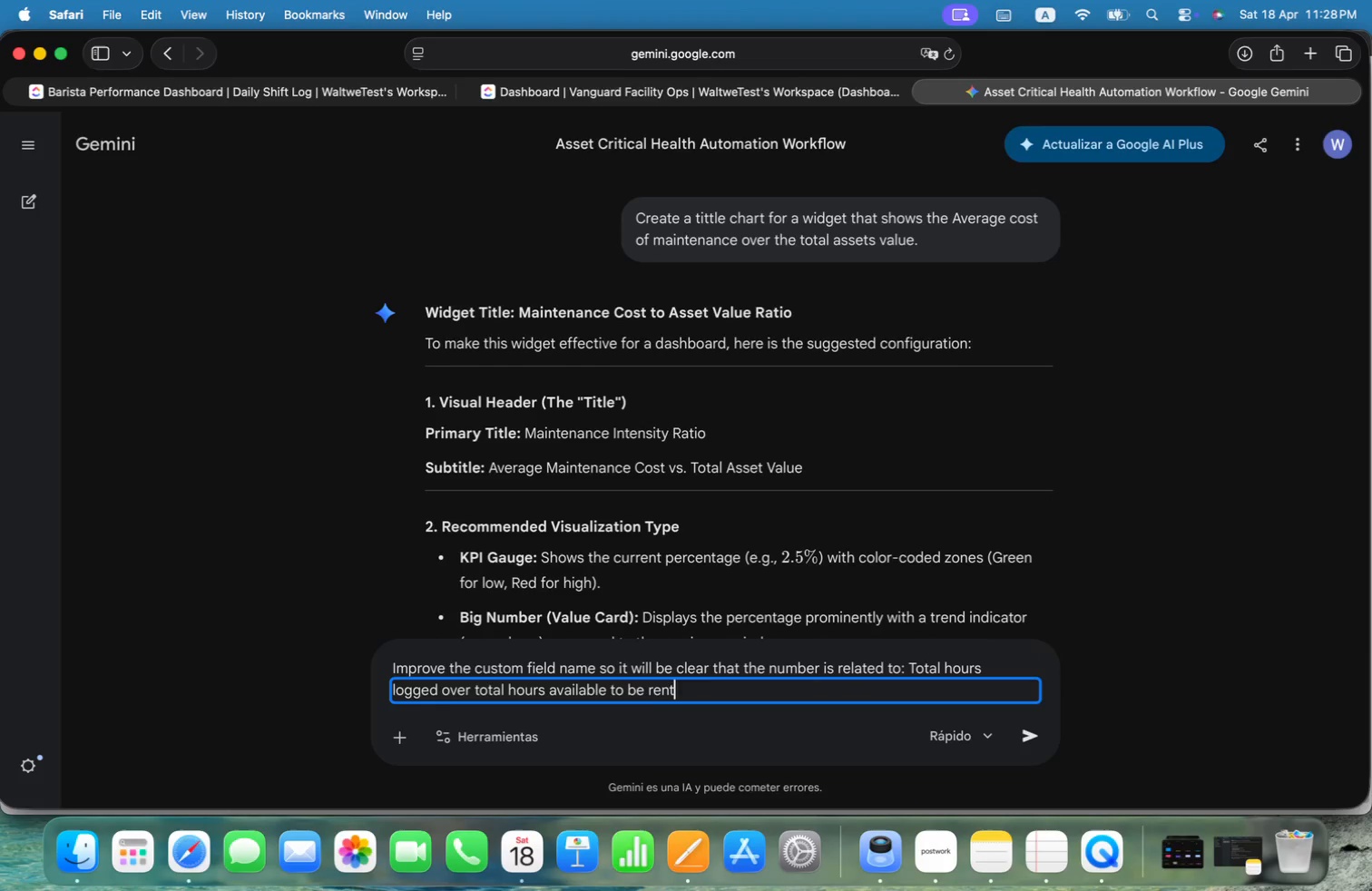 
key(Alt+Period)
 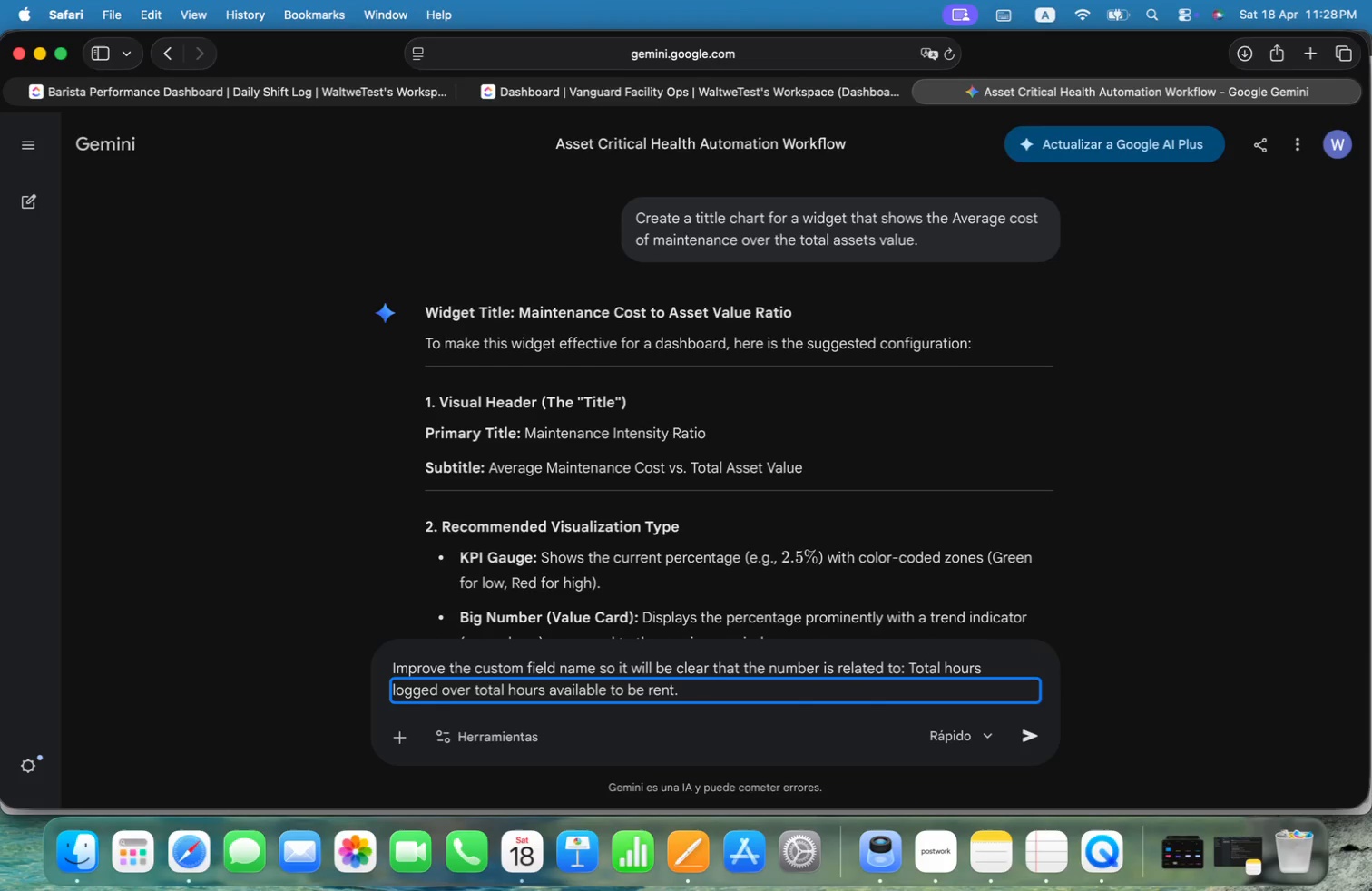 
key(Alt+Enter)
 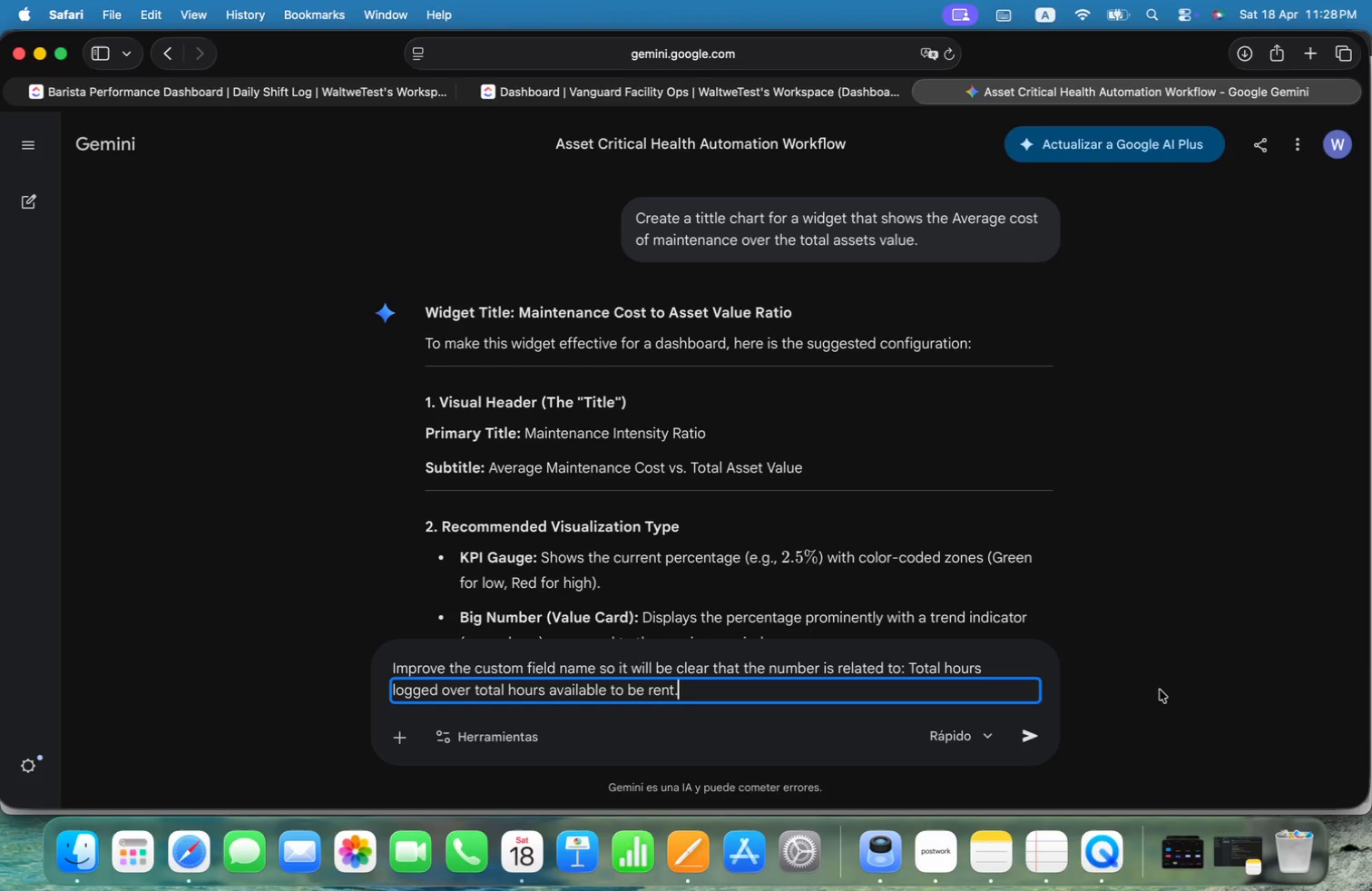 
left_click([1040, 739])
 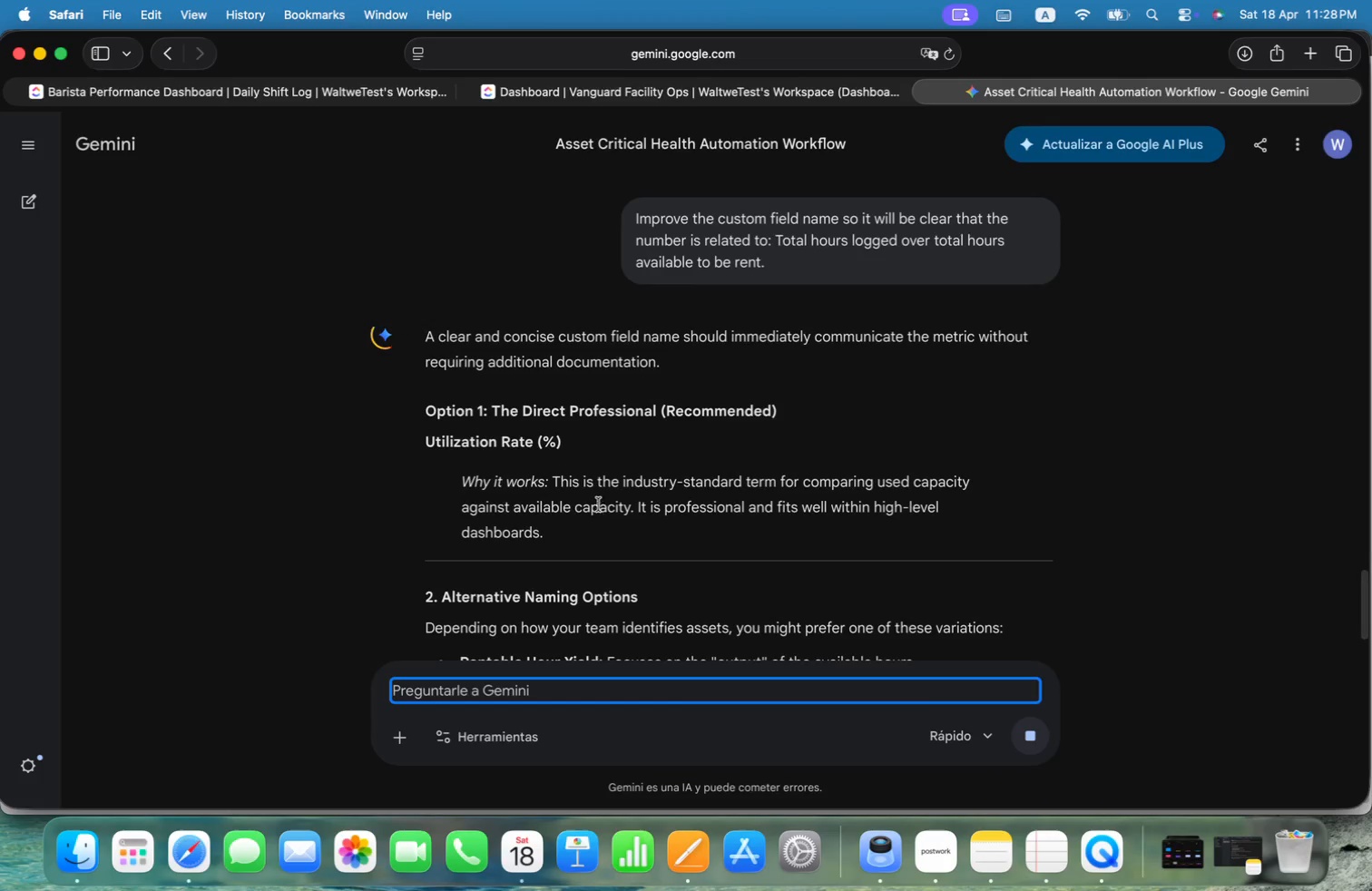 
scroll: coordinate [721, 448], scroll_direction: down, amount: 3.0
 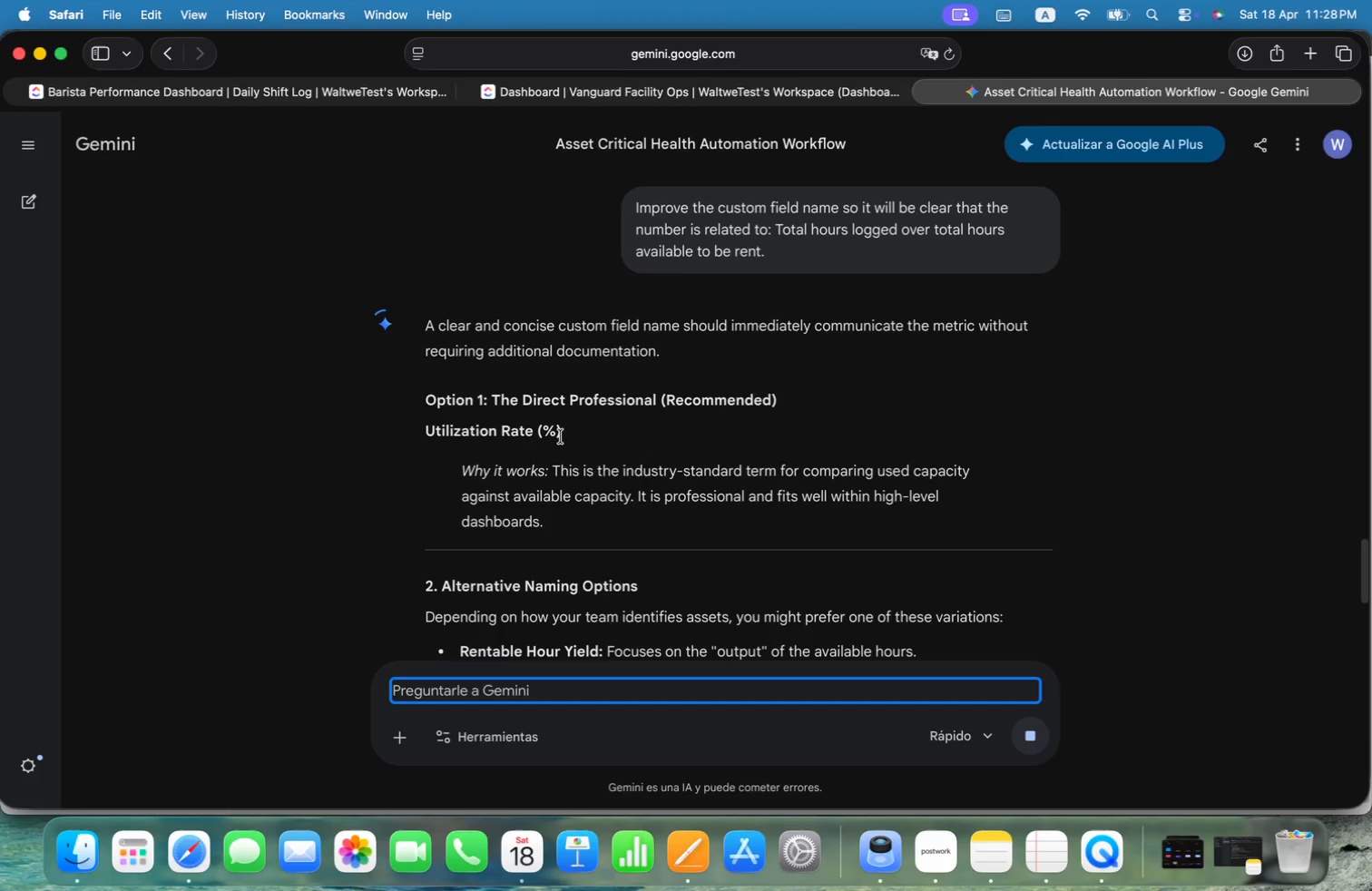 
left_click_drag(start_coordinate=[569, 433], to_coordinate=[417, 438])
 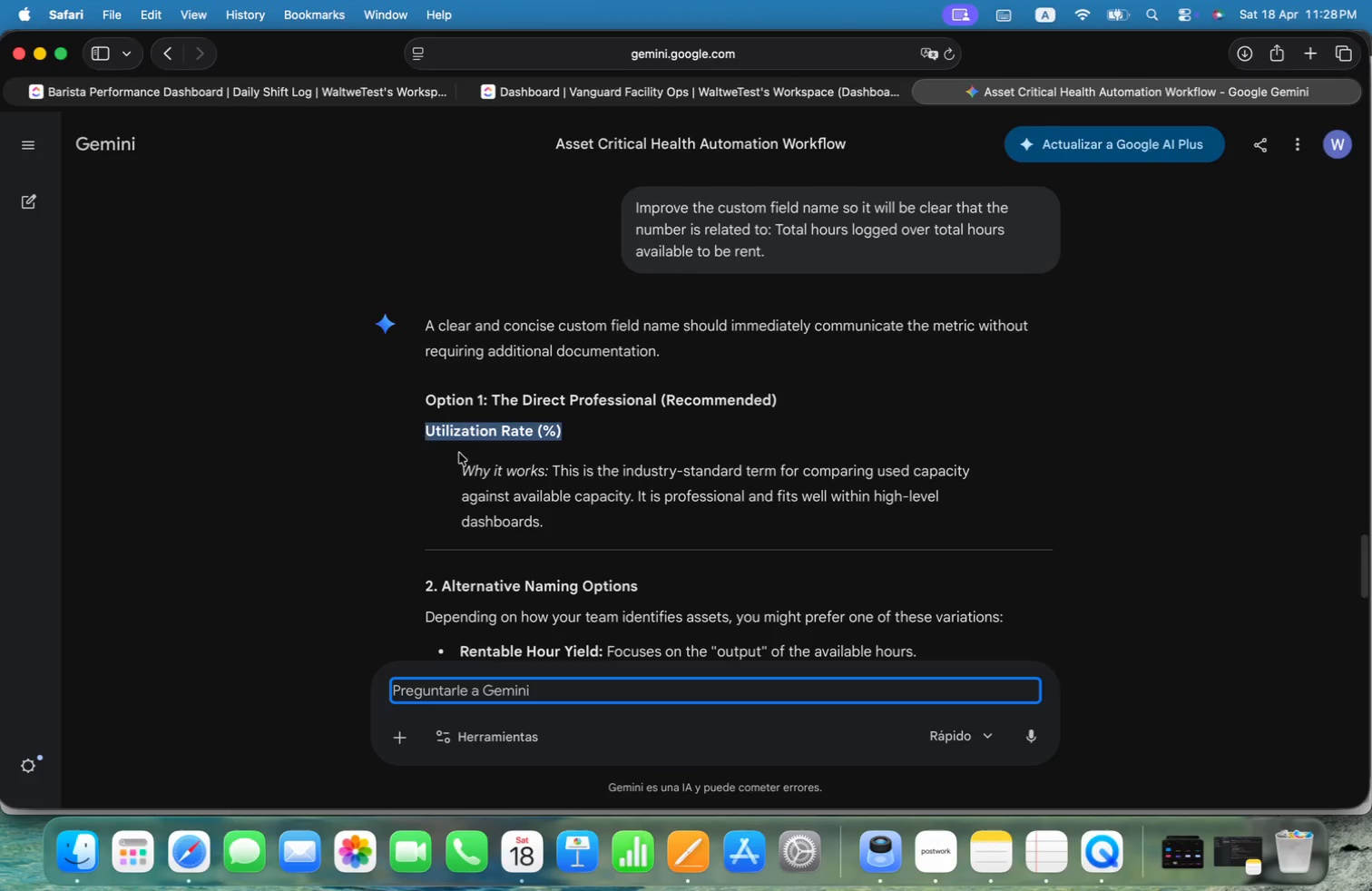 
key(Alt+Meta+C)
 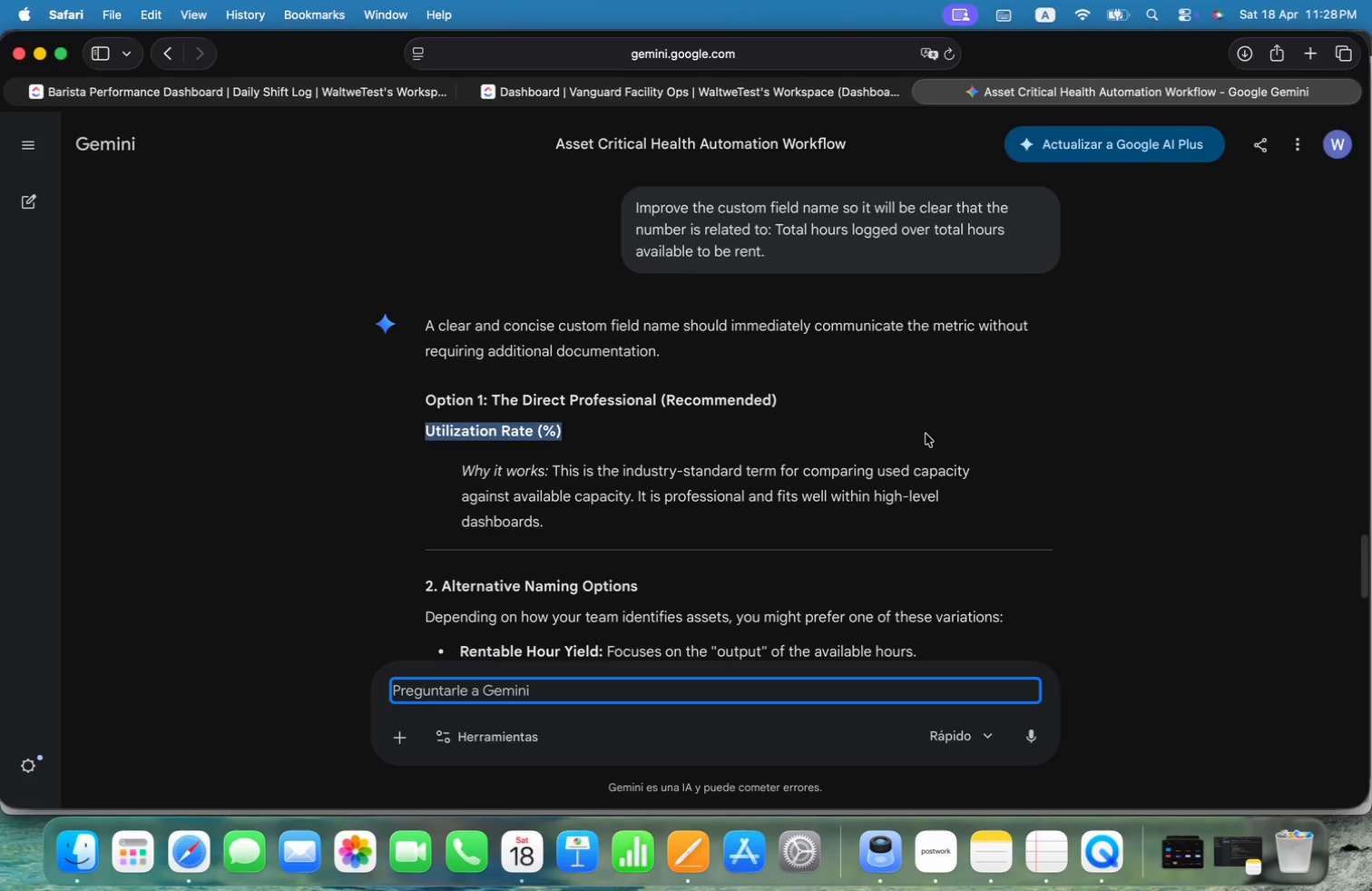 
scroll: coordinate [976, 404], scroll_direction: down, amount: 2.0
 